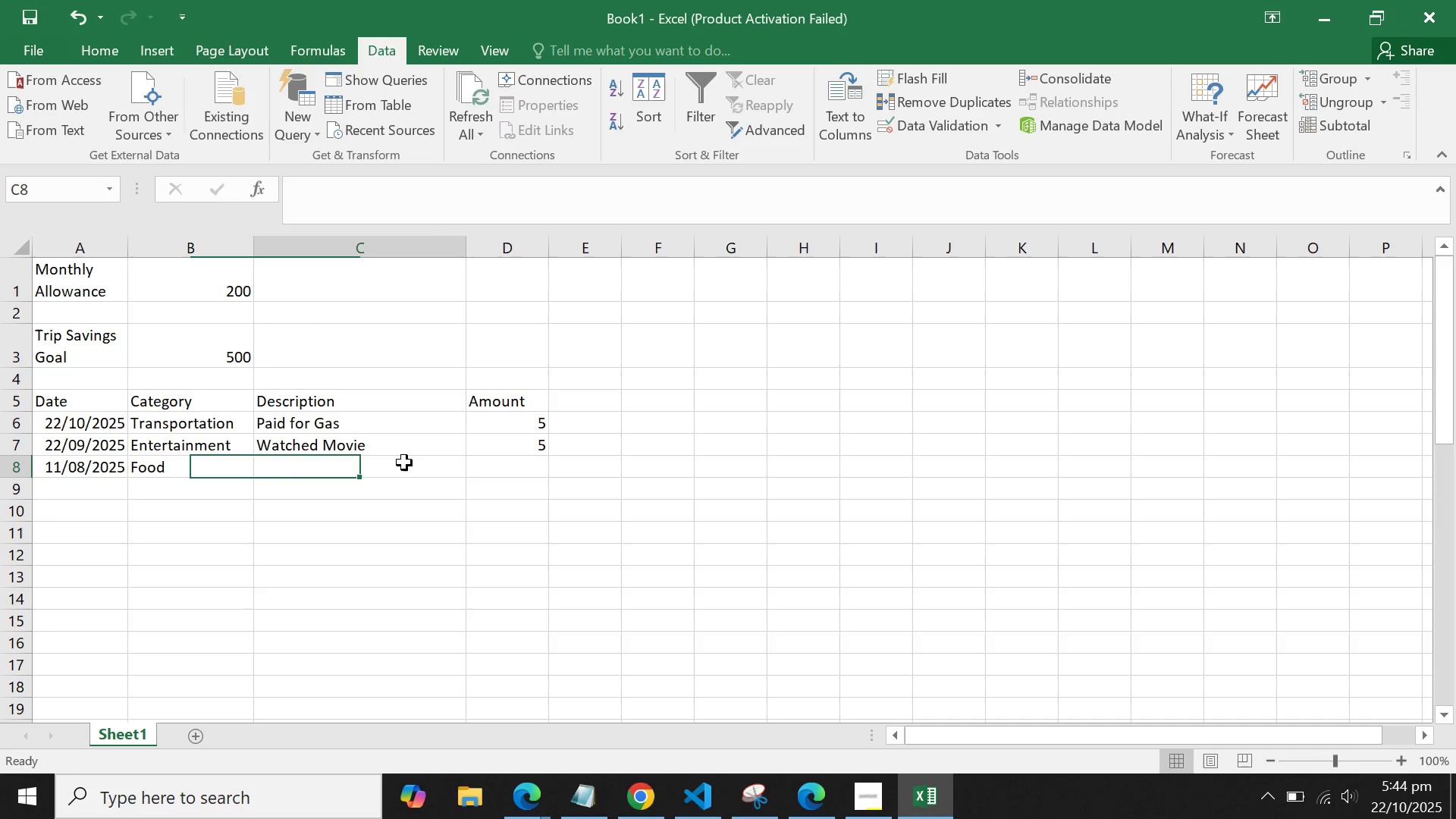 
left_click([404, 463])
 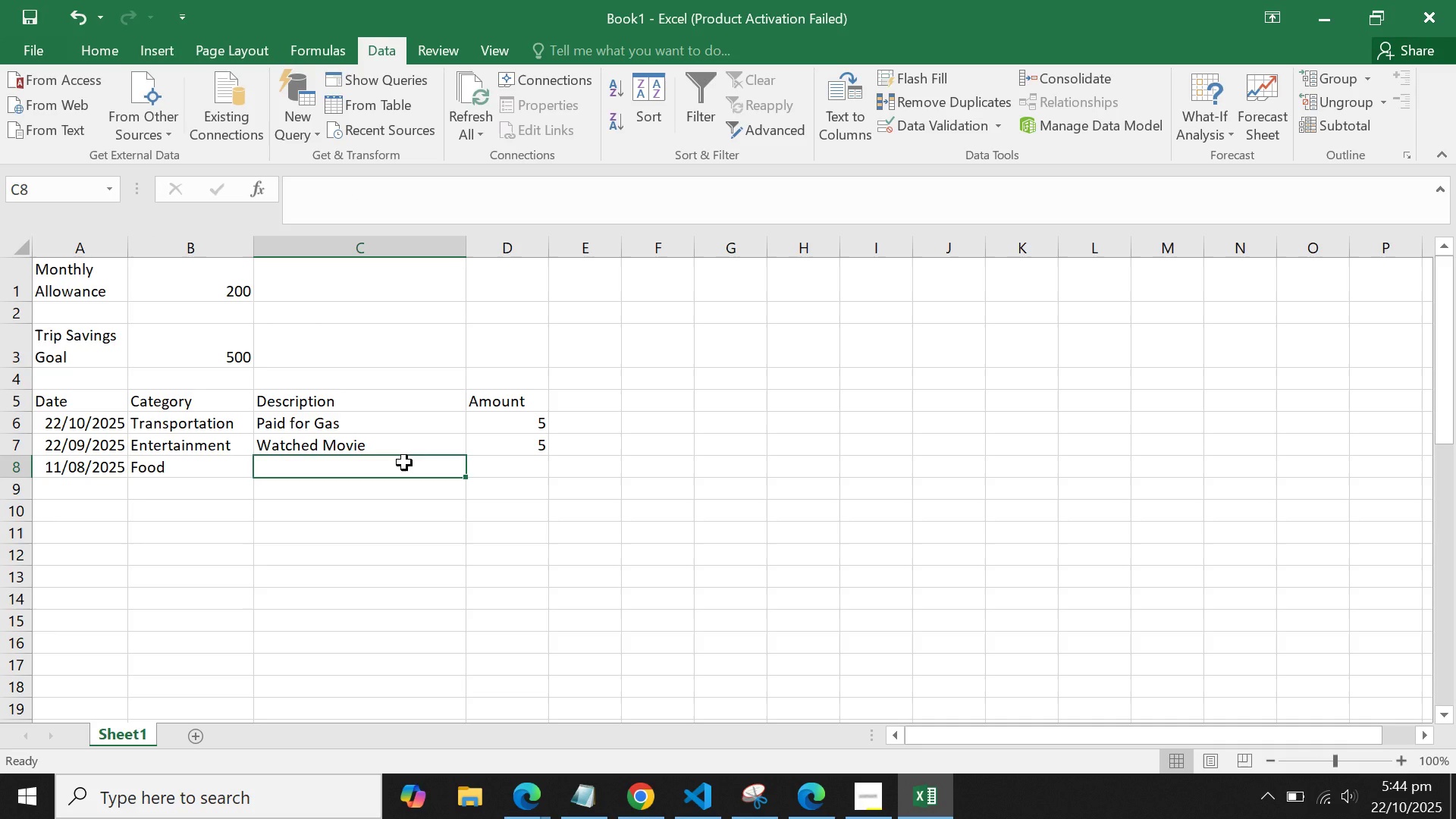 
type(Bought dinner)
key(Tab)
type(10)
 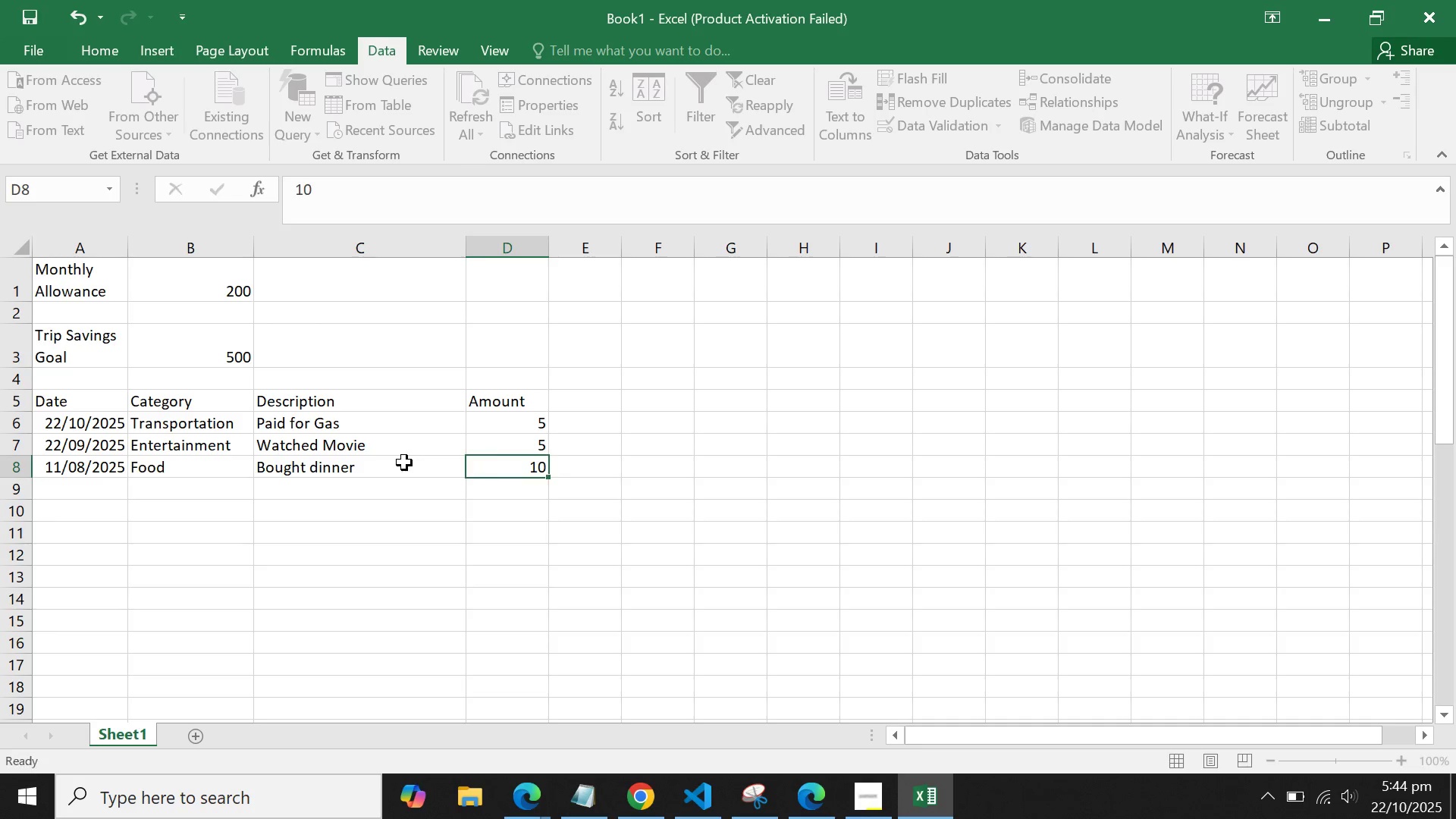 
key(Enter)
 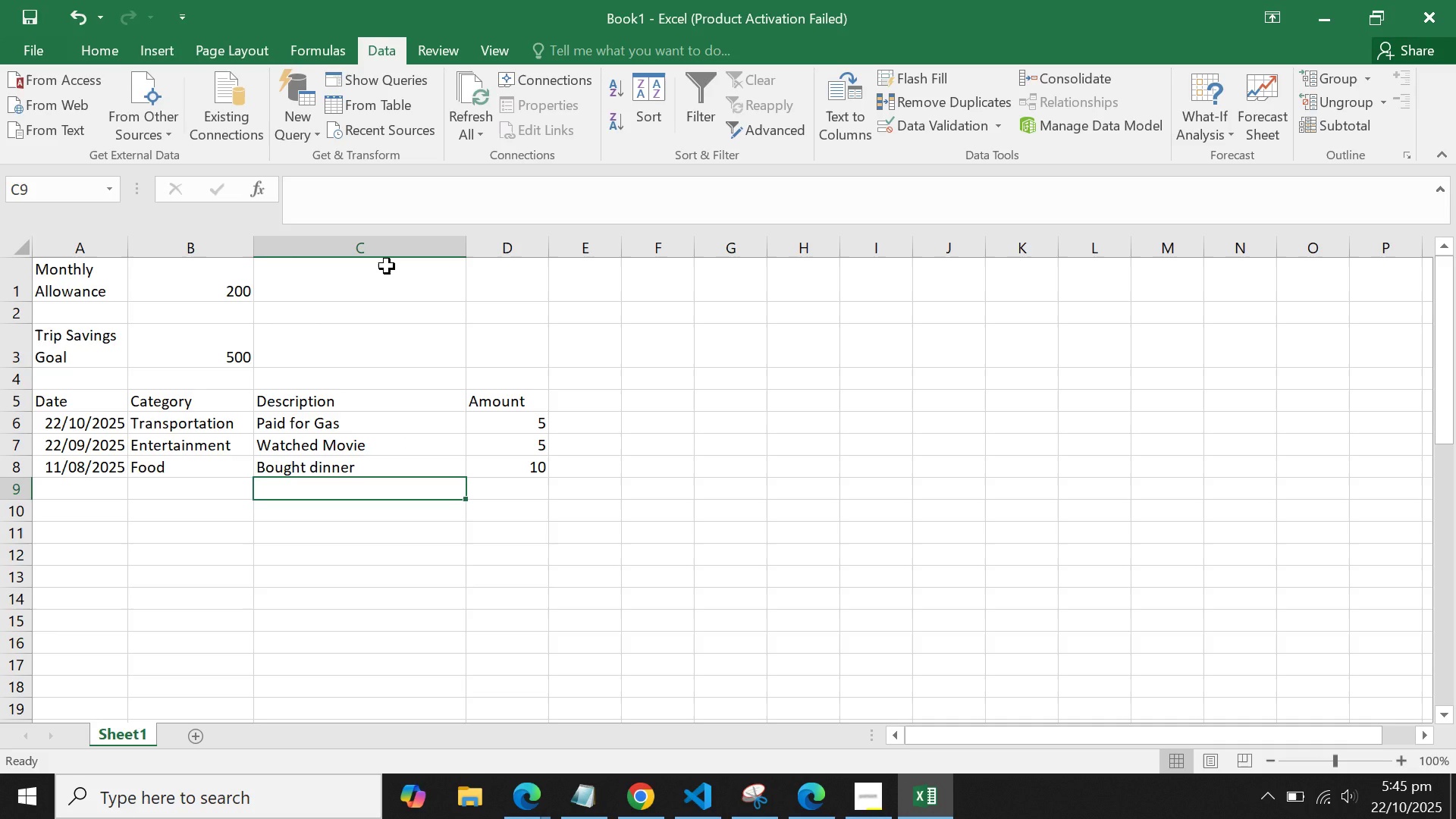 
wait(60.55)
 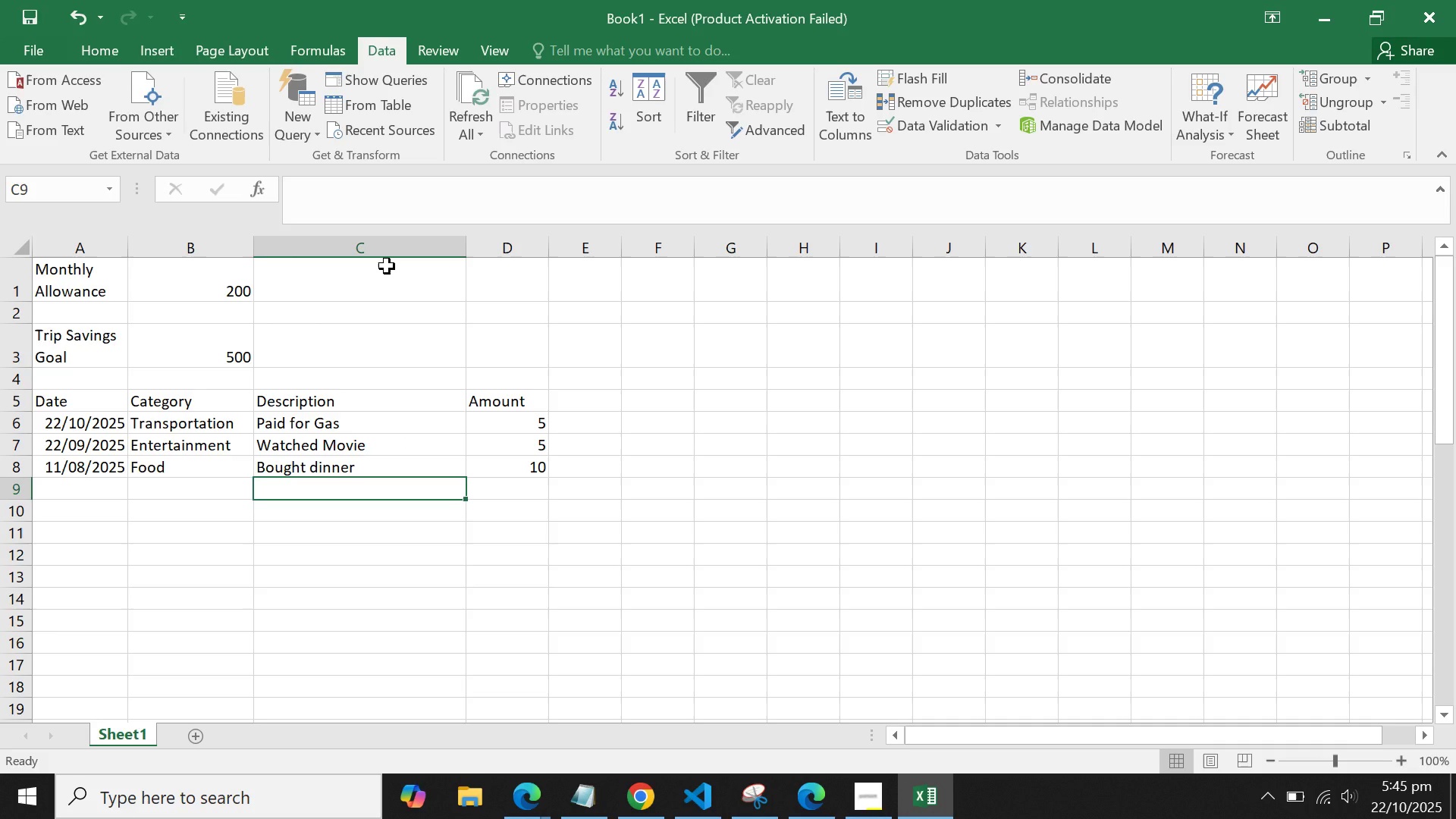 
left_click_drag(start_coordinate=[77, 274], to_coordinate=[243, 360])
 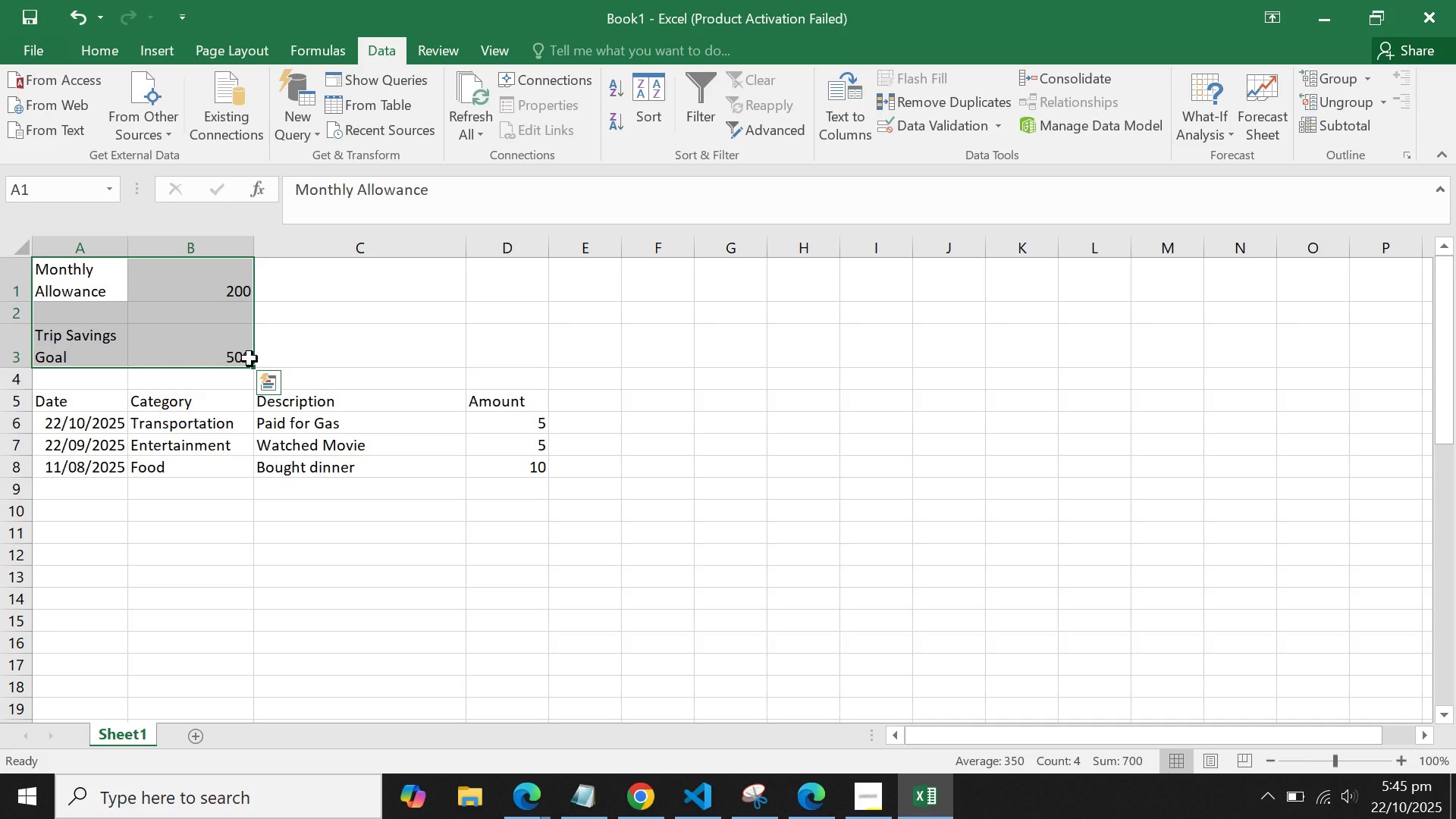 
key(Control+X)
 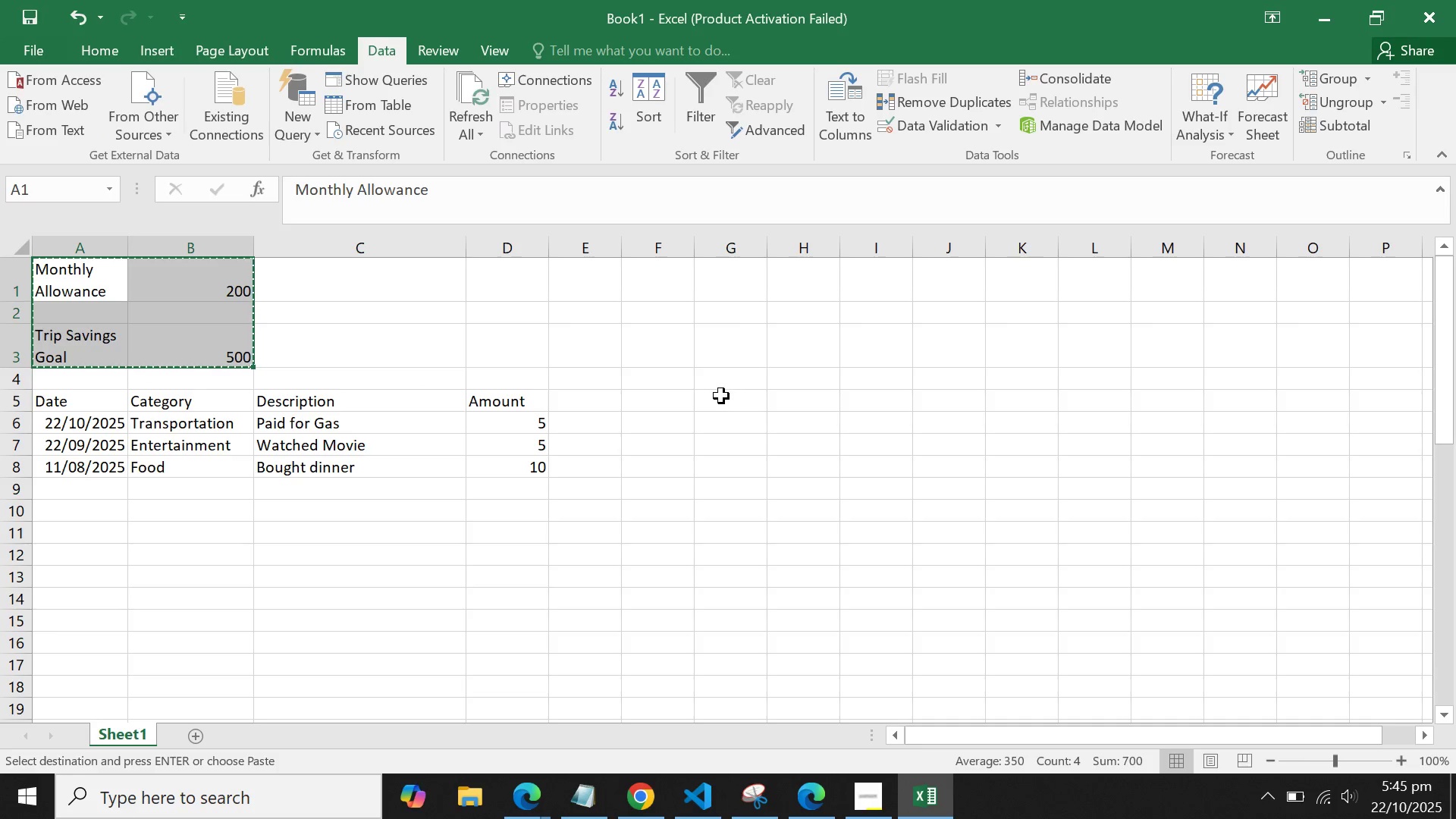 
left_click([720, 396])
 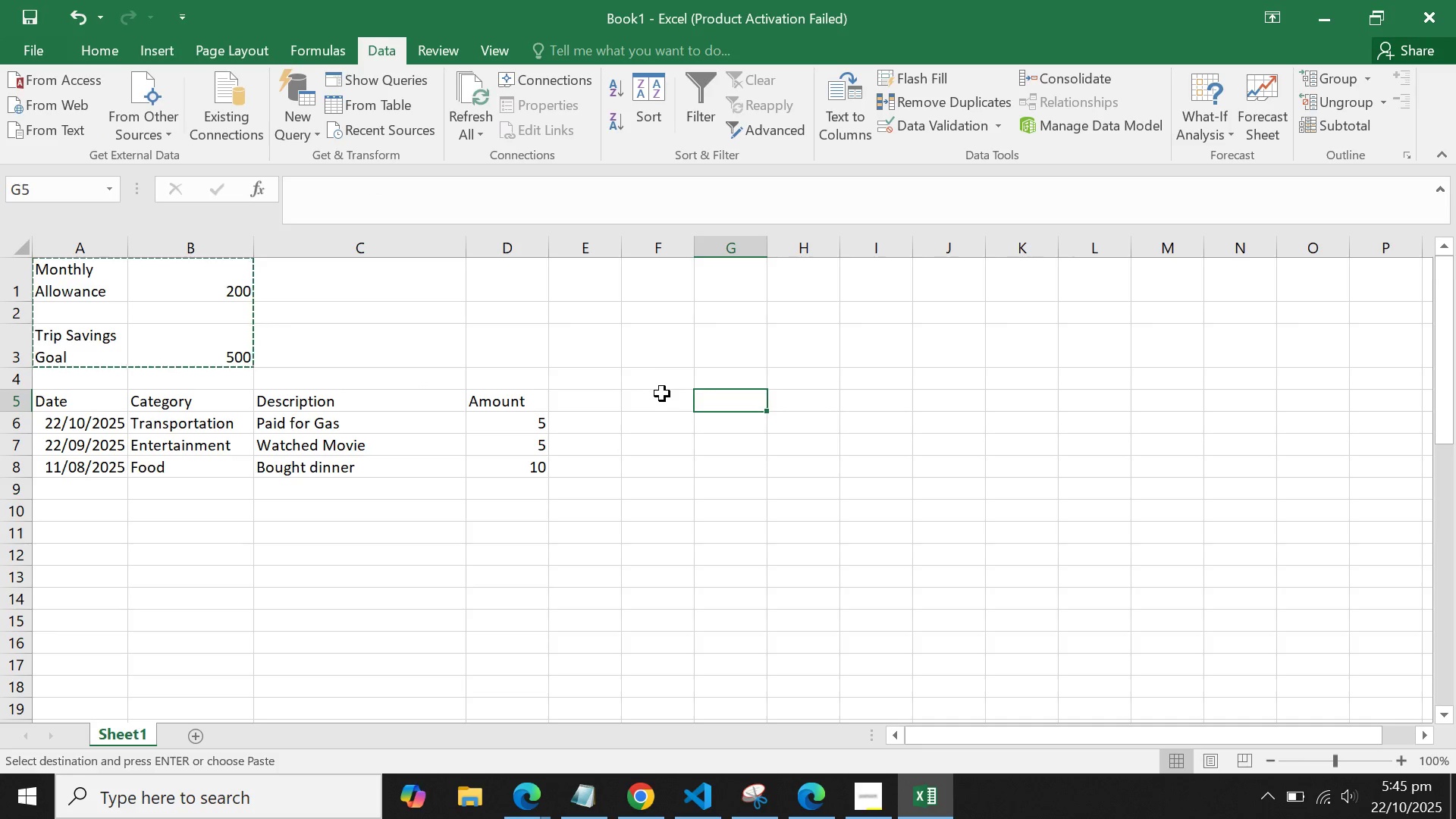 
left_click([662, 394])
 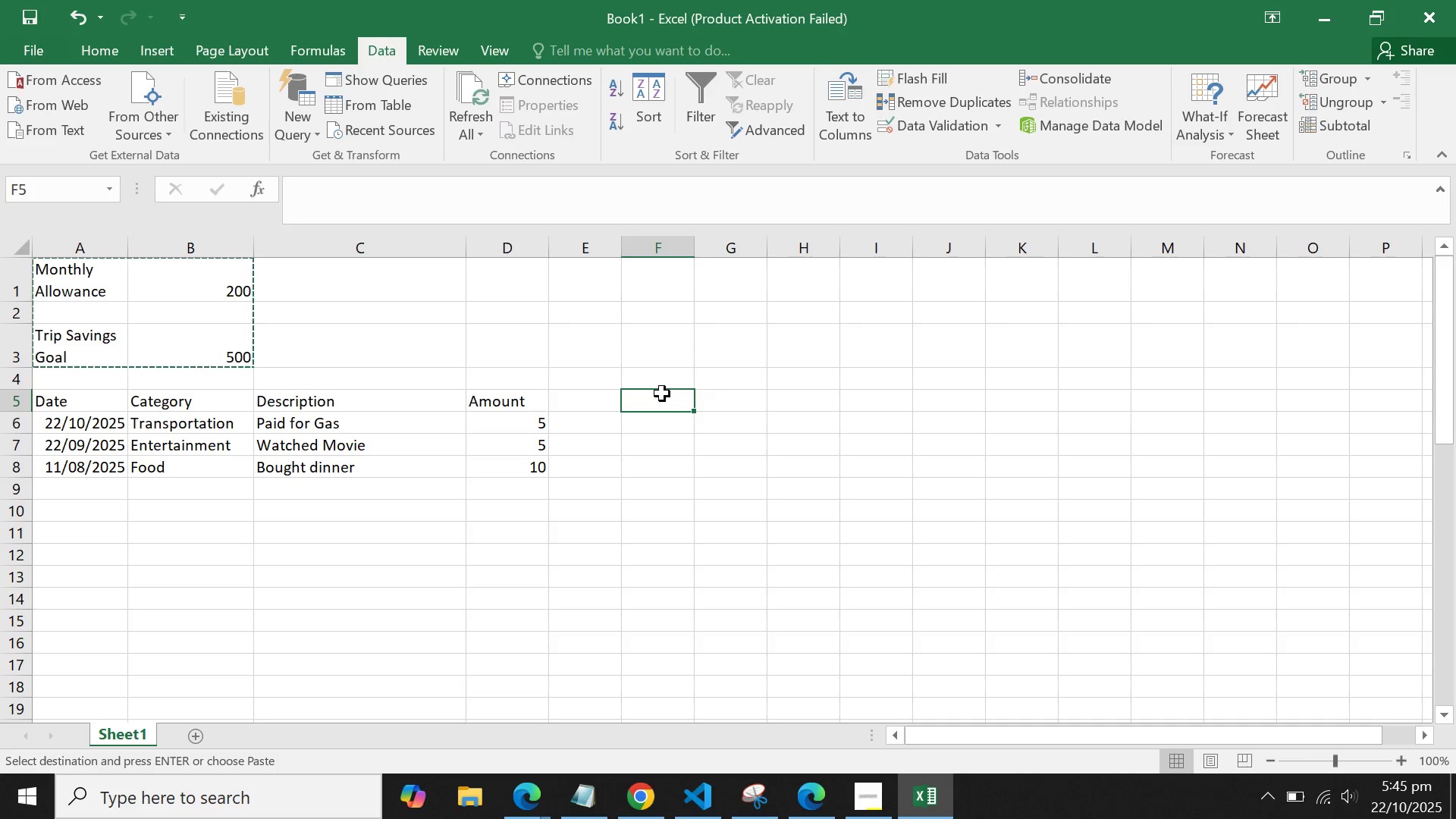 
key(Control+V)
 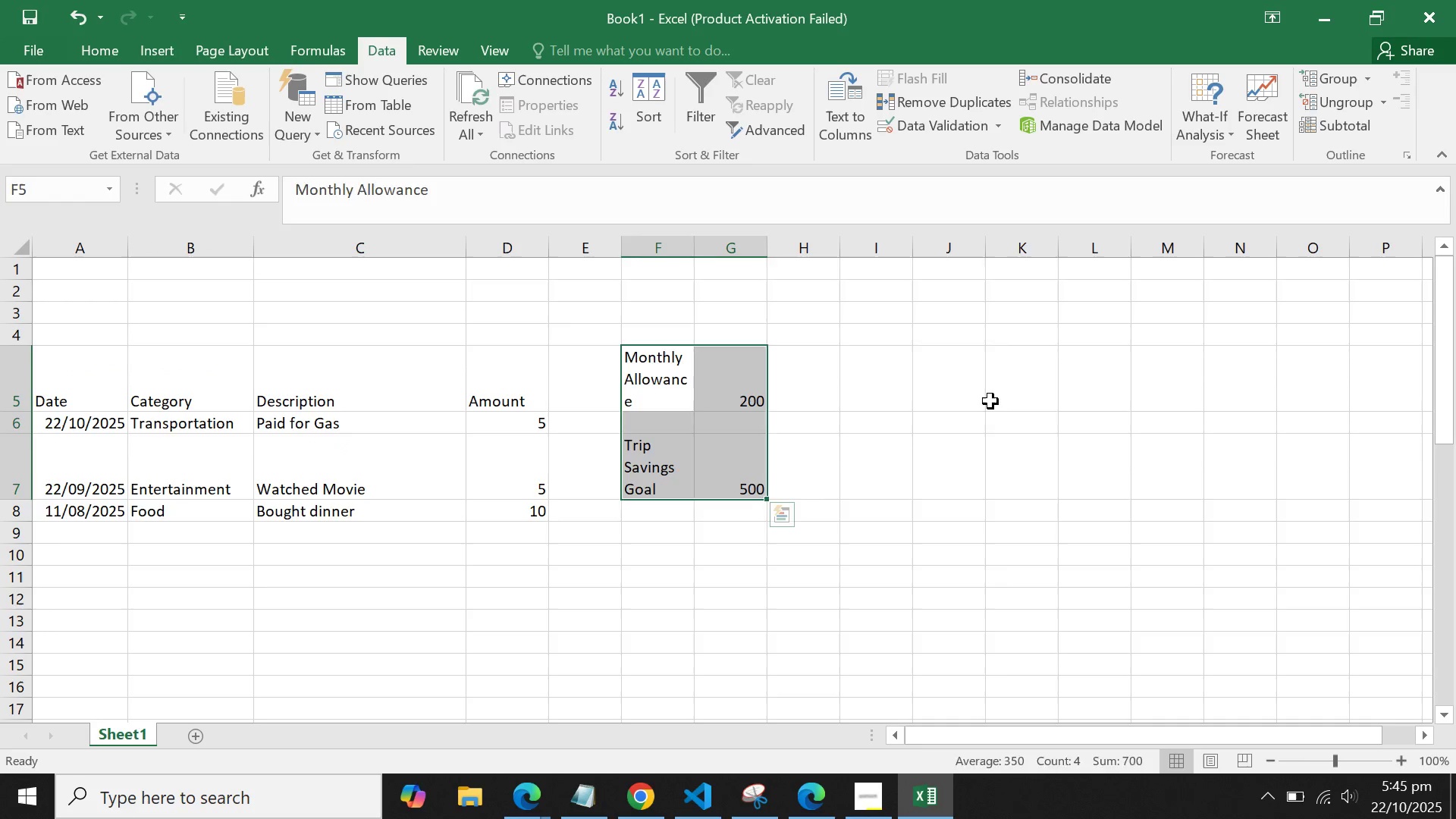 
left_click([990, 401])
 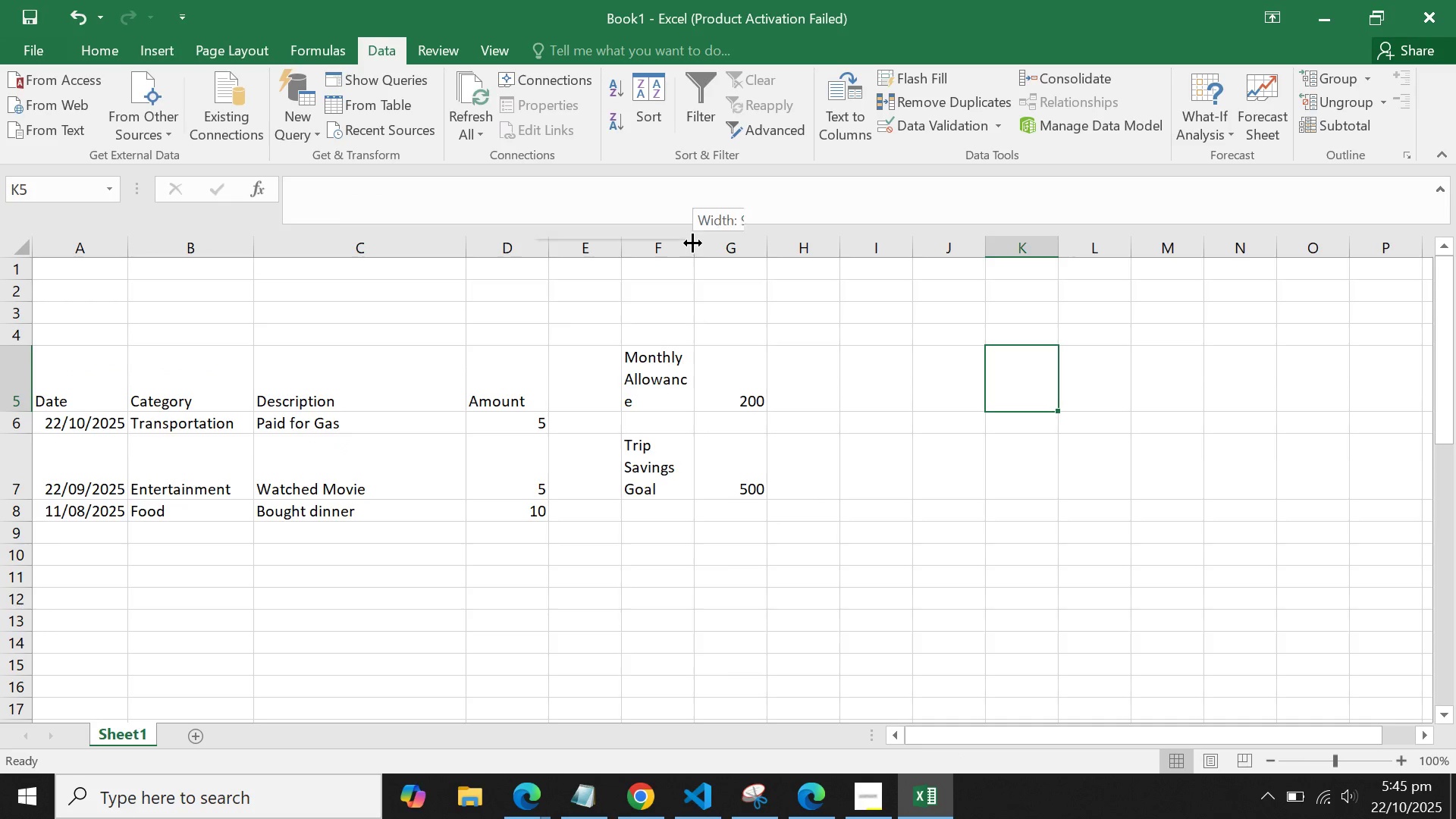 
double_click([692, 243])
 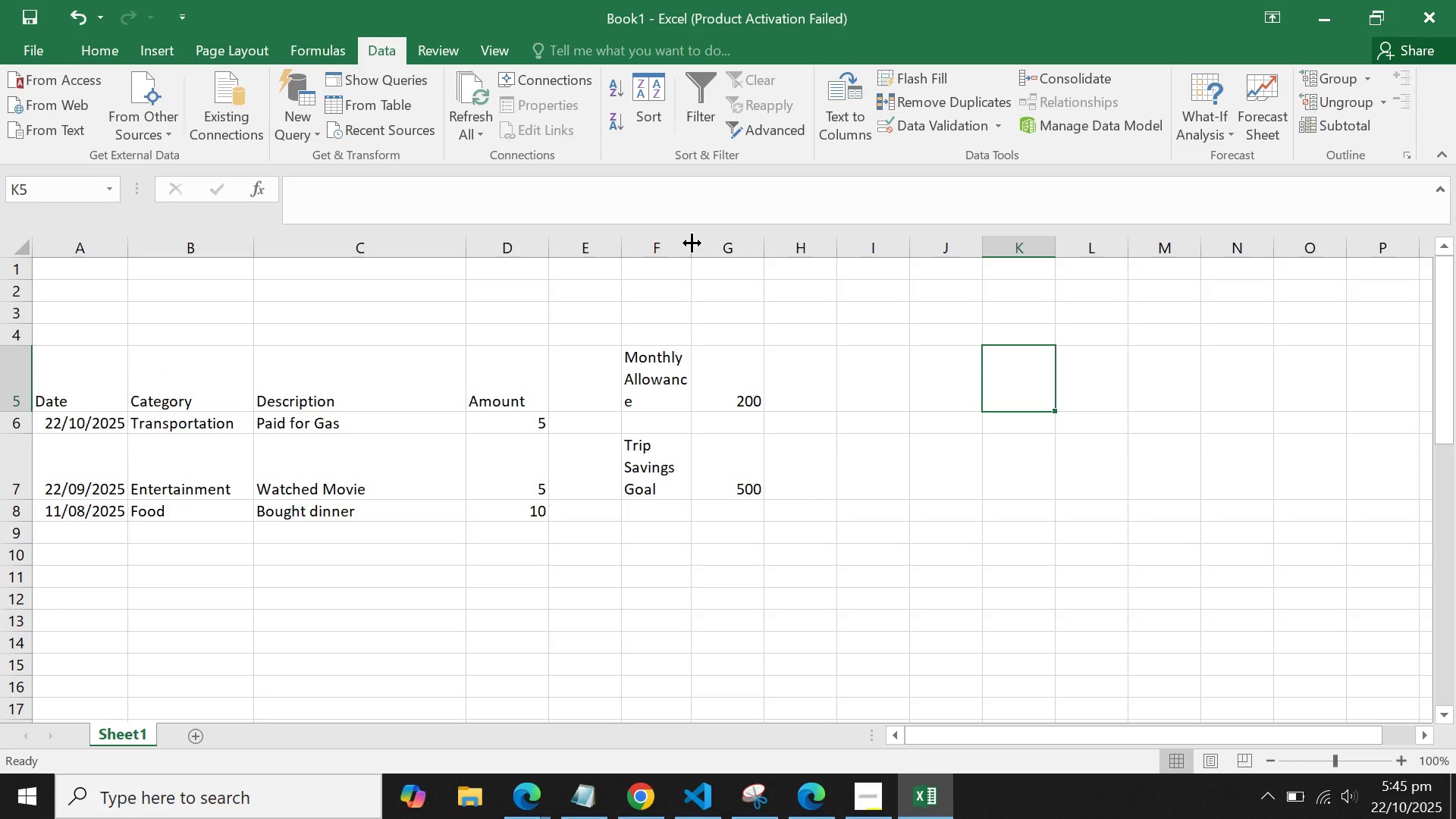 
left_click_drag(start_coordinate=[692, 243], to_coordinate=[733, 243])
 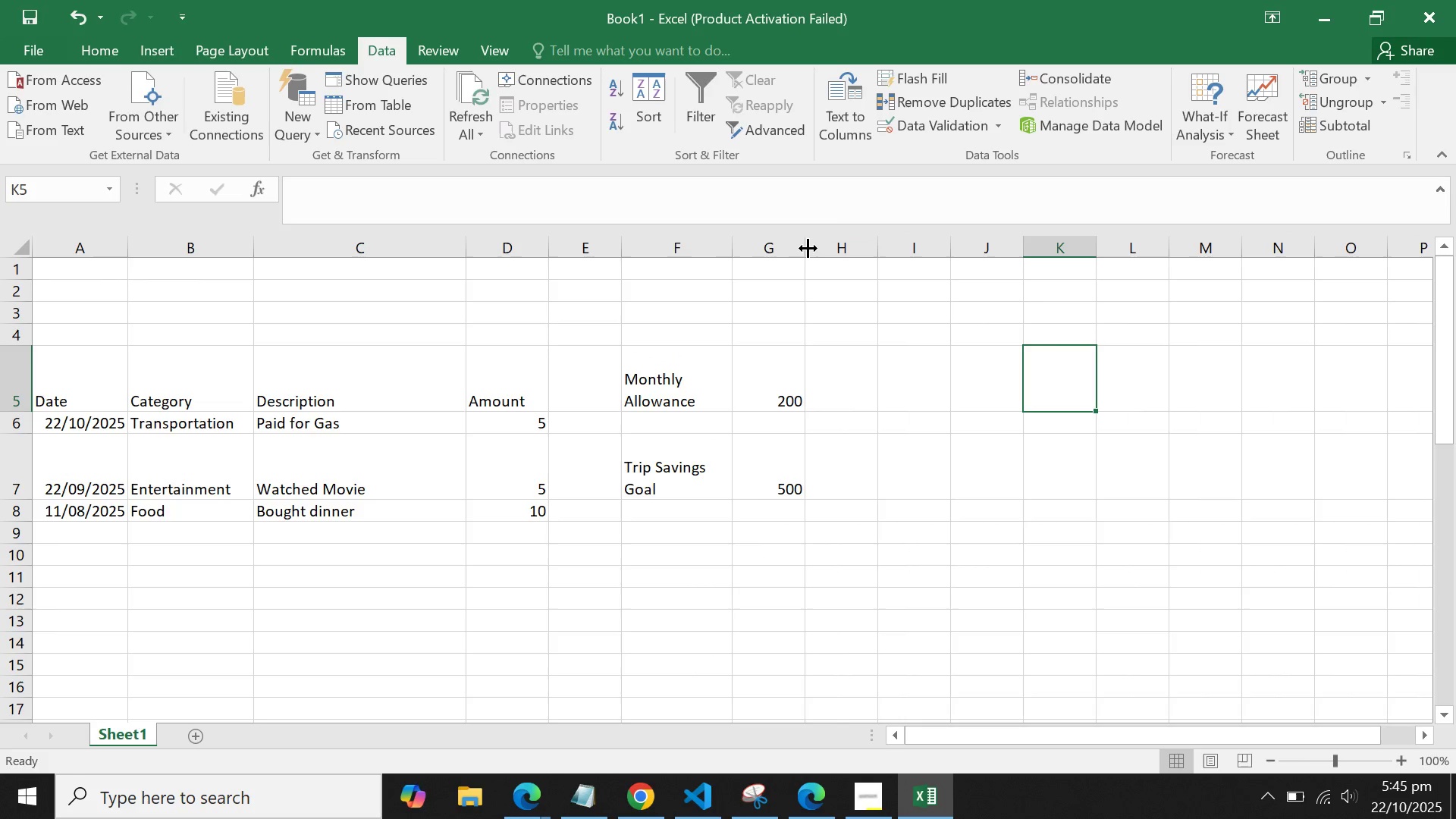 
left_click_drag(start_coordinate=[800, 248], to_coordinate=[924, 245])
 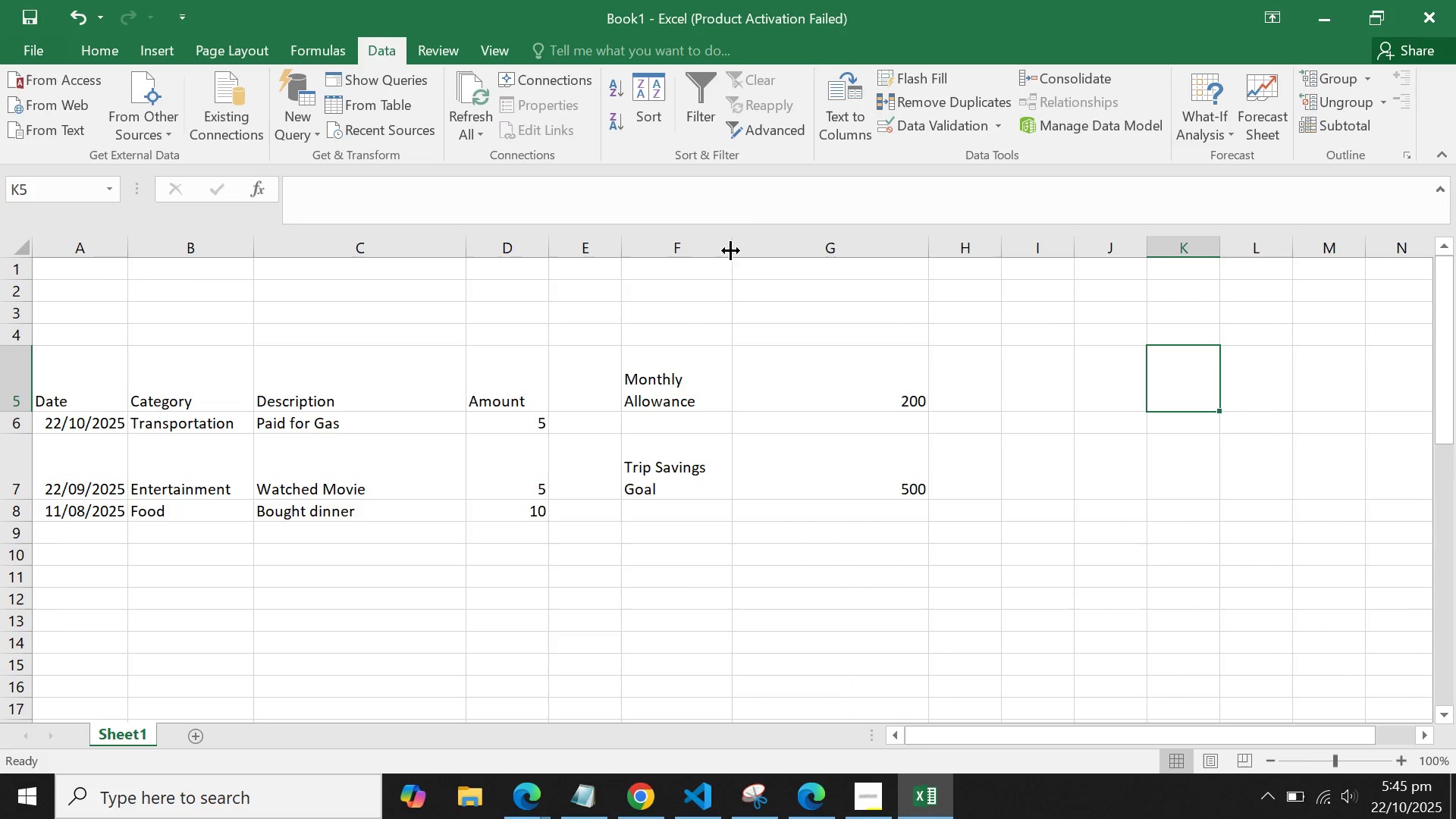 
left_click_drag(start_coordinate=[730, 250], to_coordinate=[885, 262])
 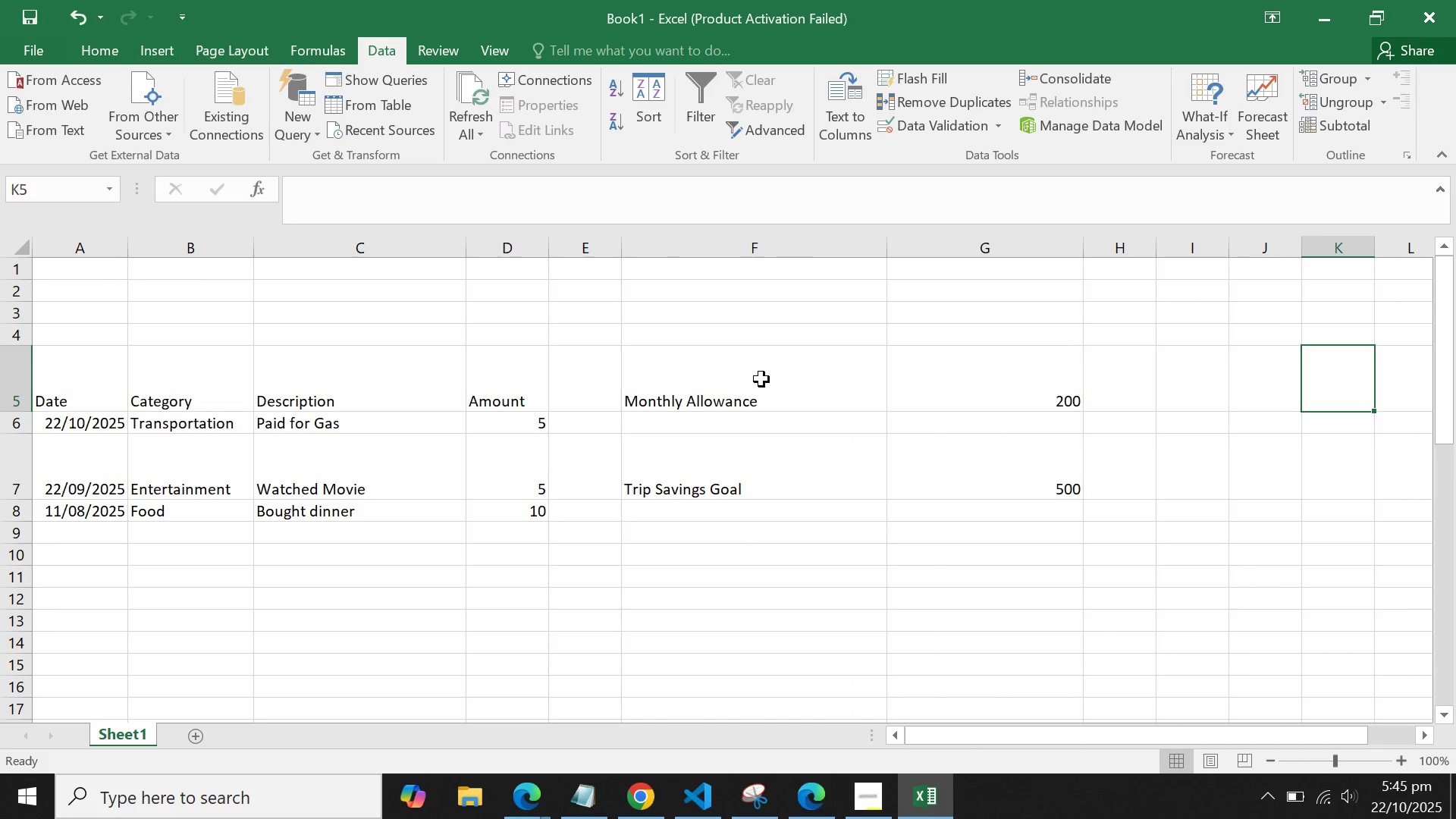 
left_click_drag(start_coordinate=[761, 379], to_coordinate=[1028, 491])
 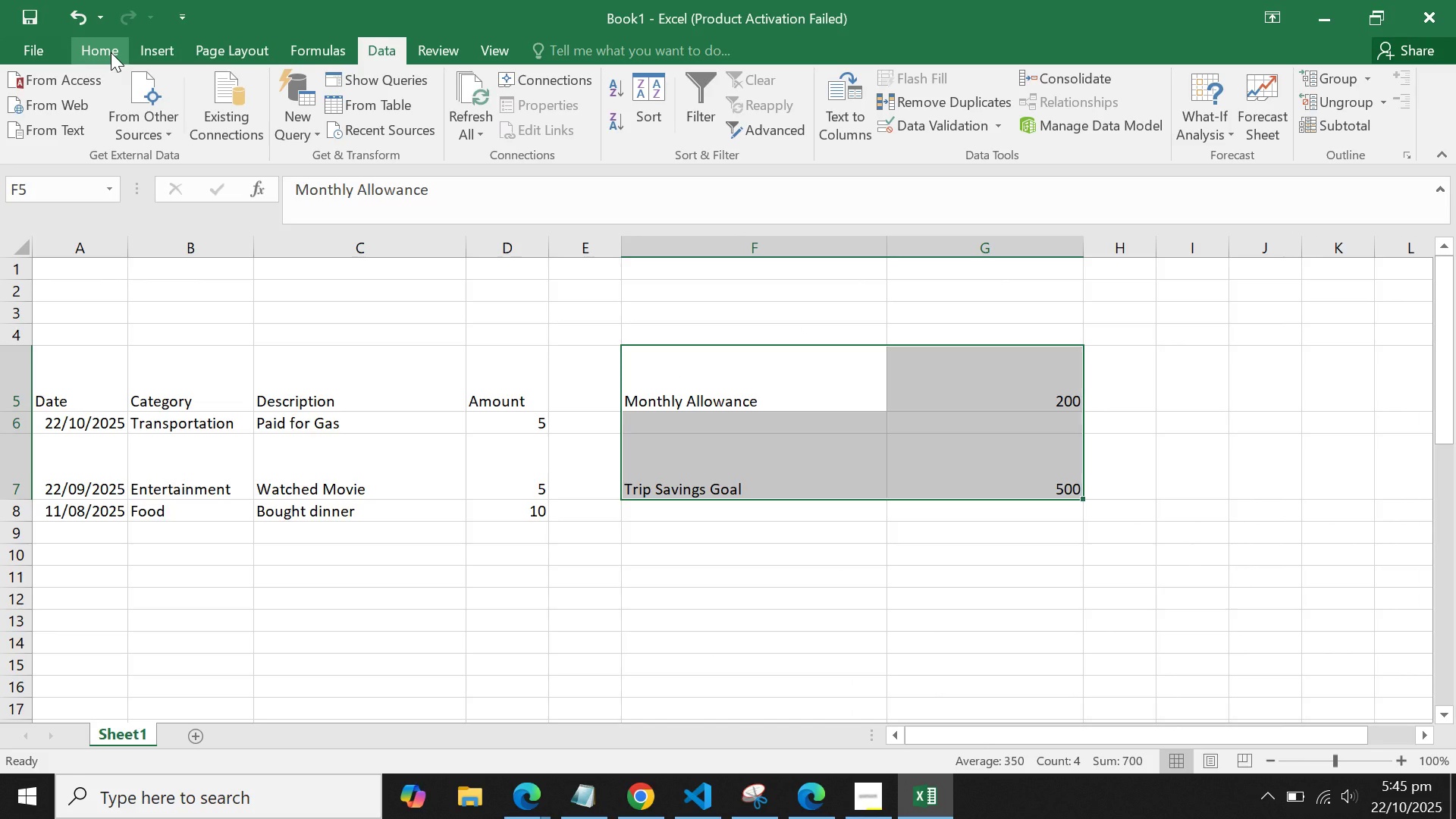 
left_click([111, 52])
 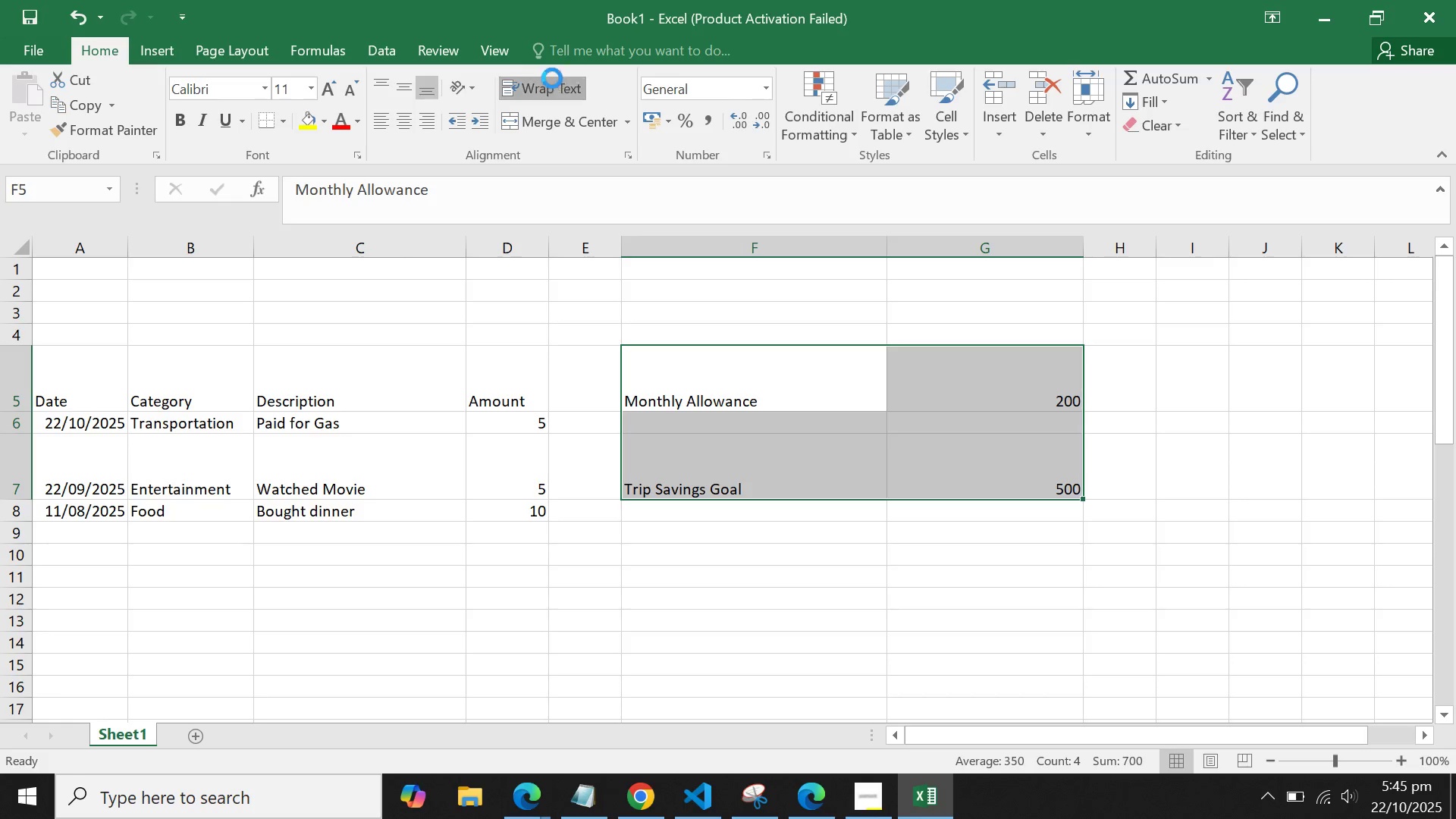 
left_click([552, 78])
 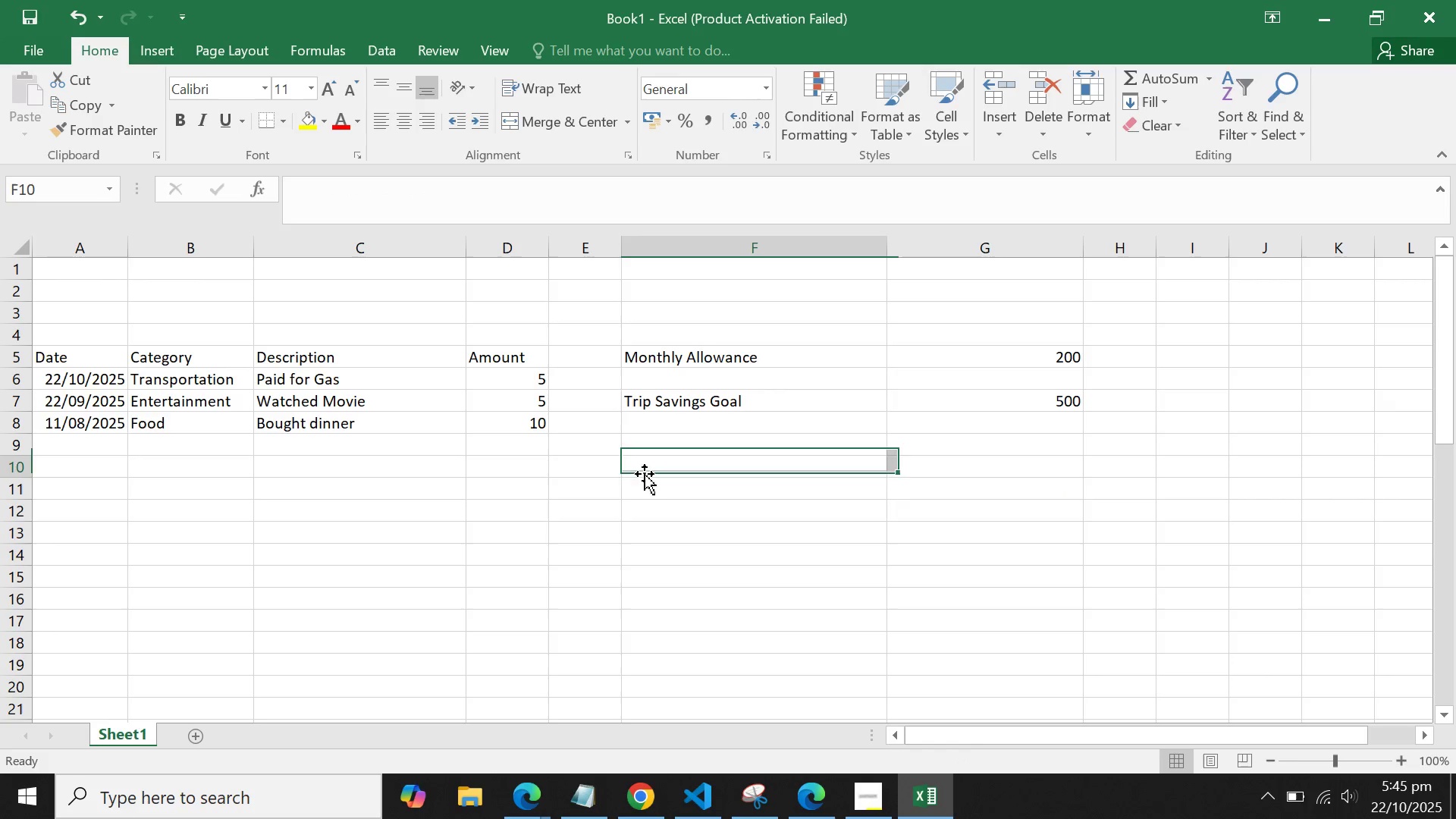 
left_click_drag(start_coordinate=[607, 488], to_coordinate=[612, 488])
 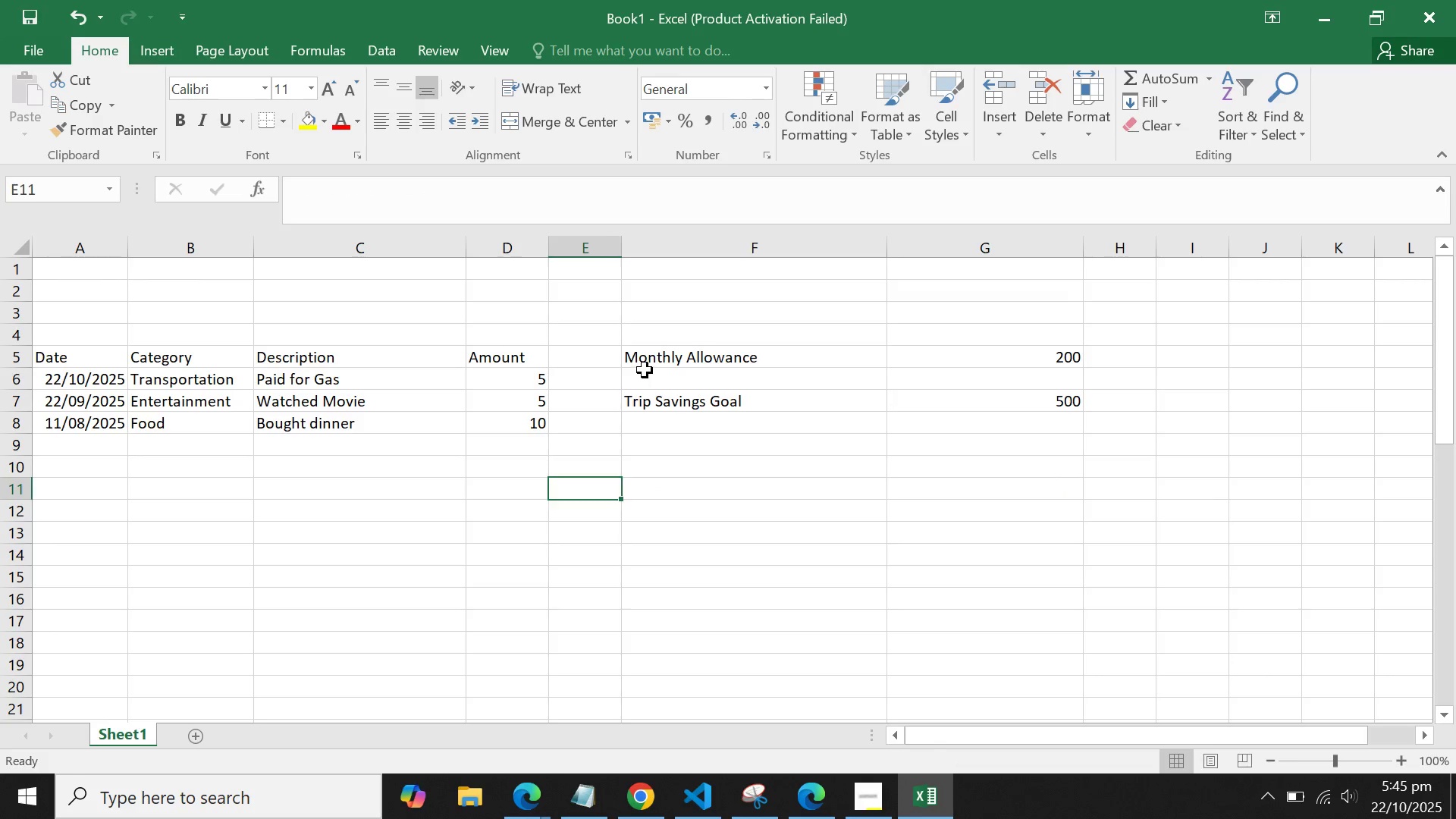 
triple_click([645, 370])
 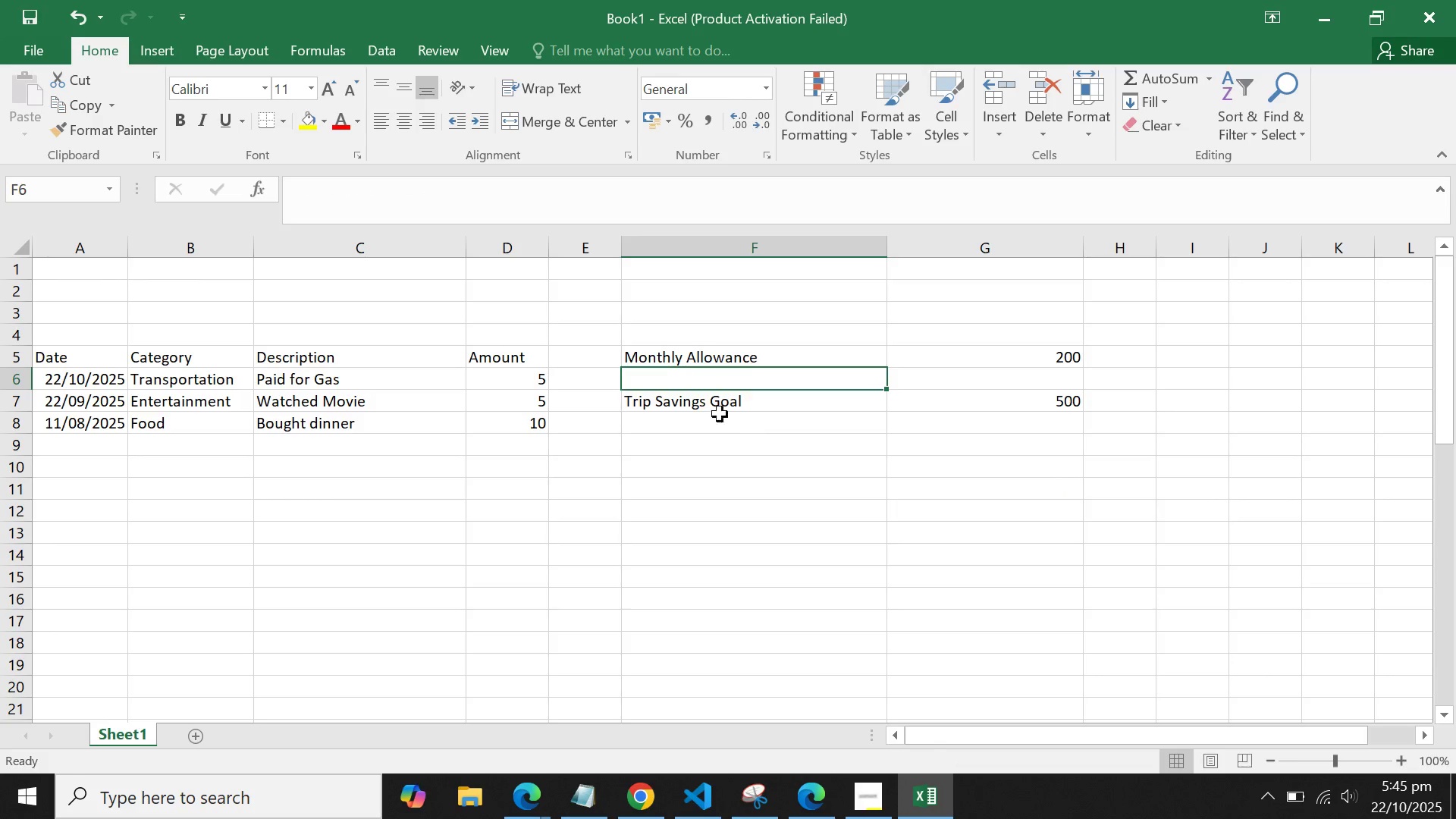 
left_click_drag(start_coordinate=[698, 400], to_coordinate=[1012, 397])
 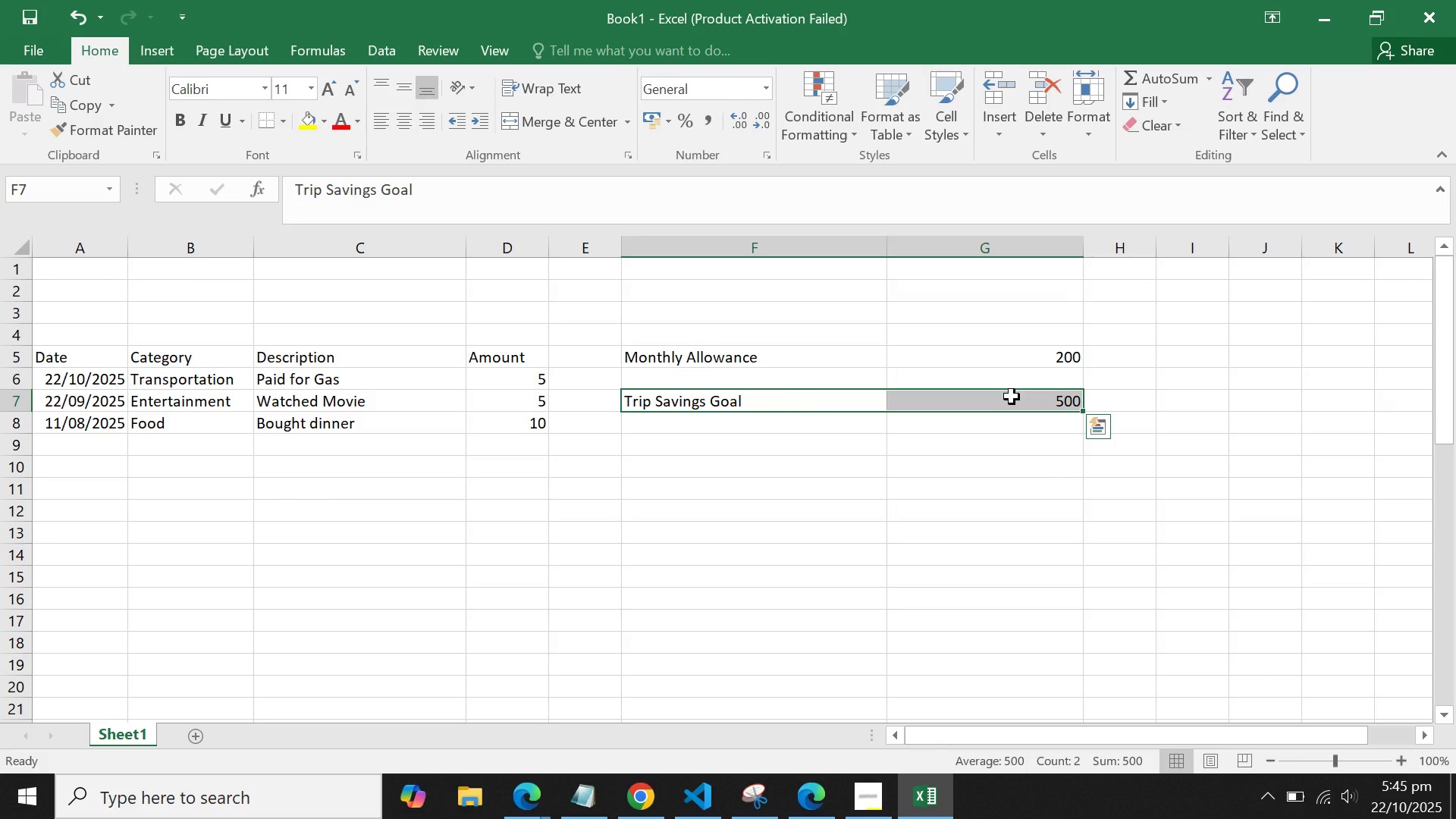 
key(Control+C)
 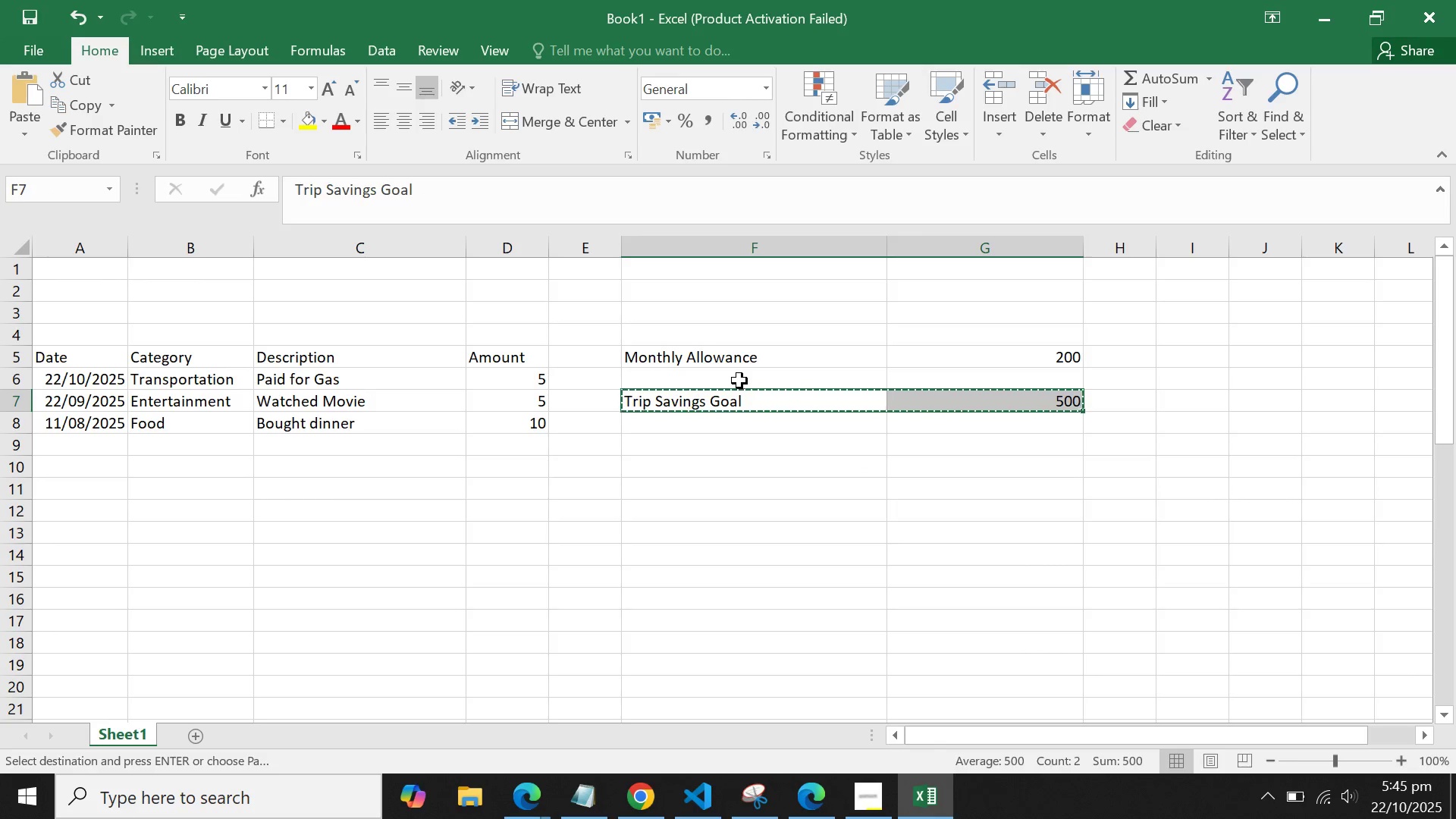 
left_click([739, 381])
 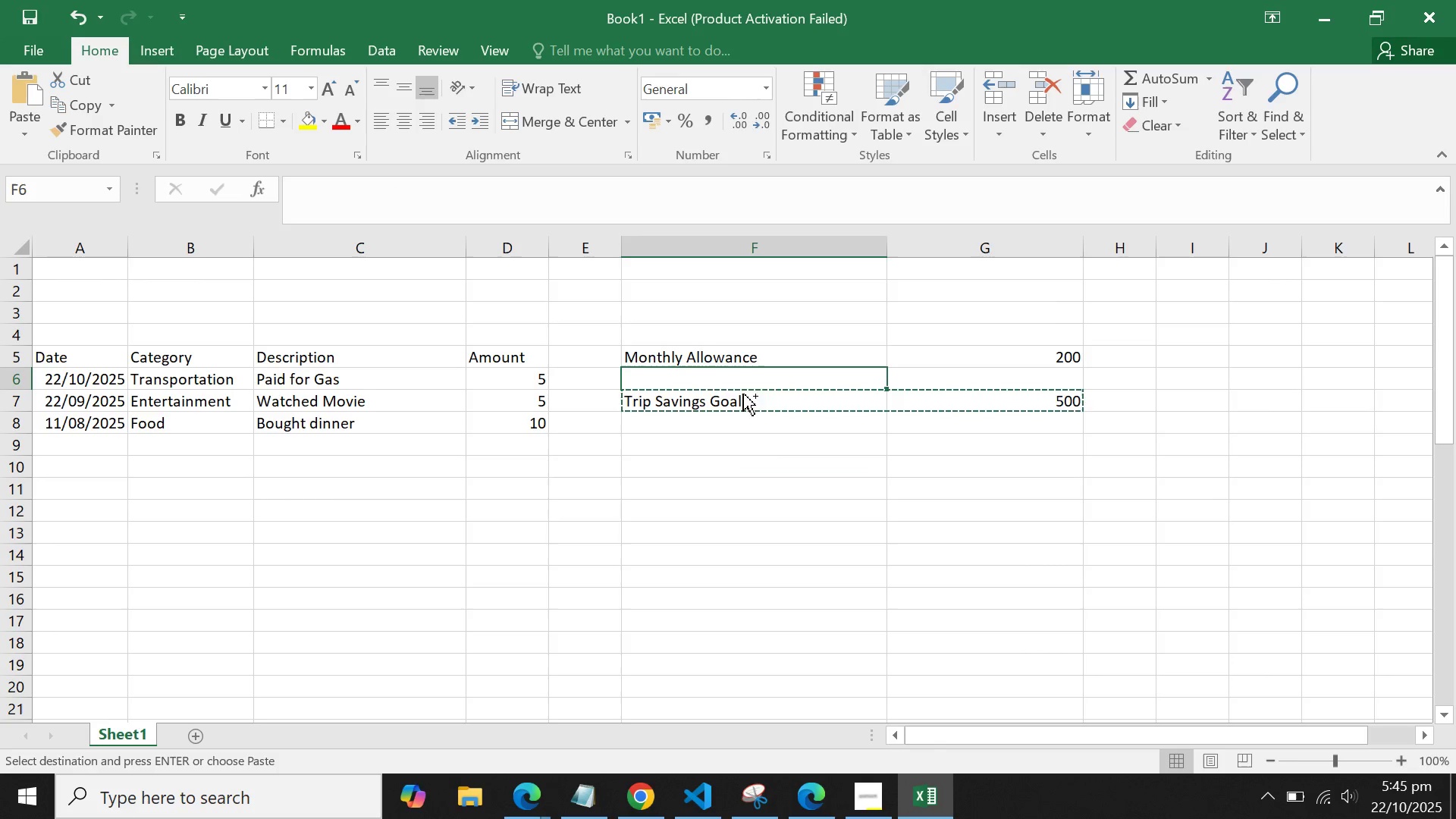 
key(Control+V)
 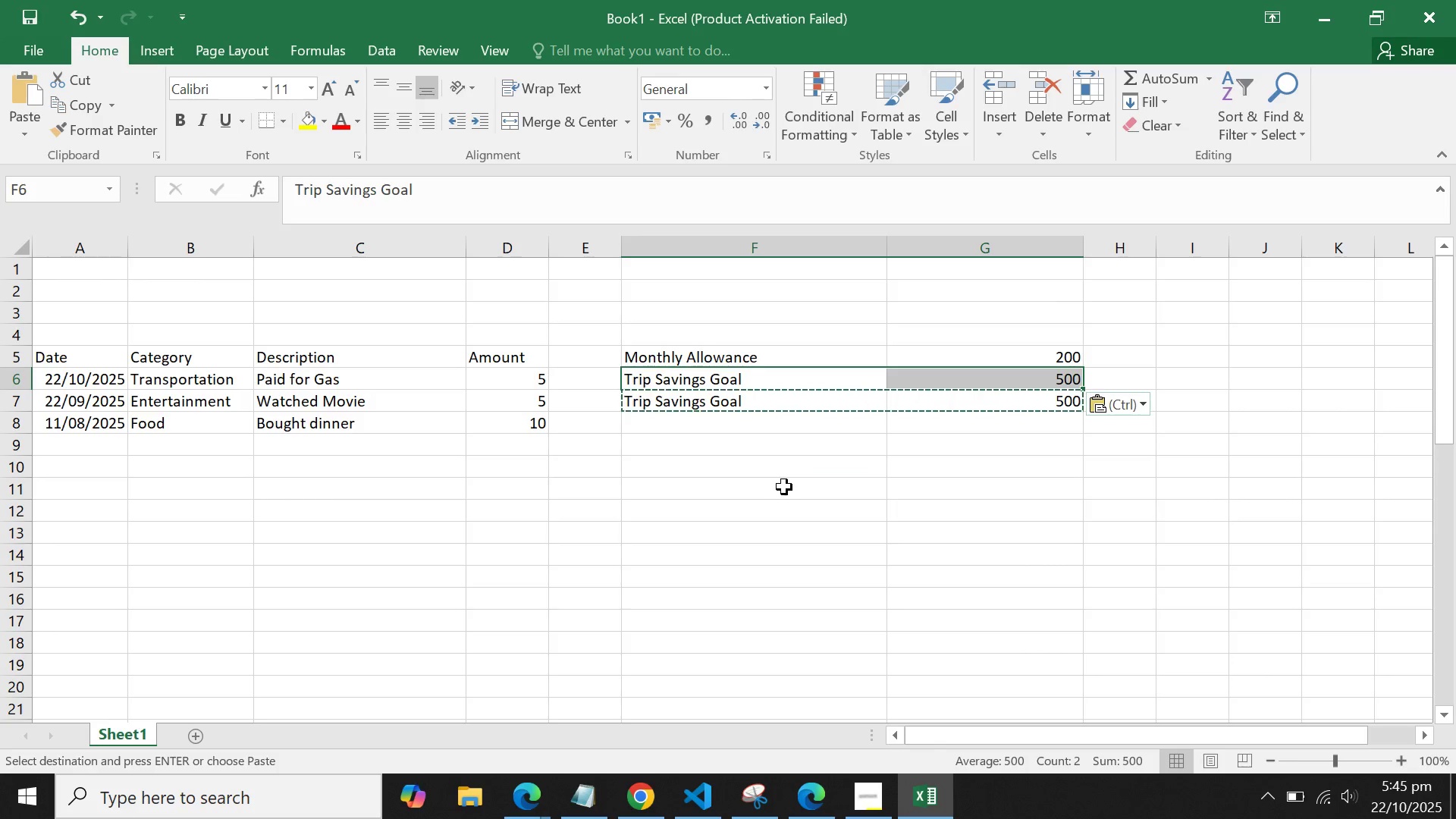 
left_click([784, 487])
 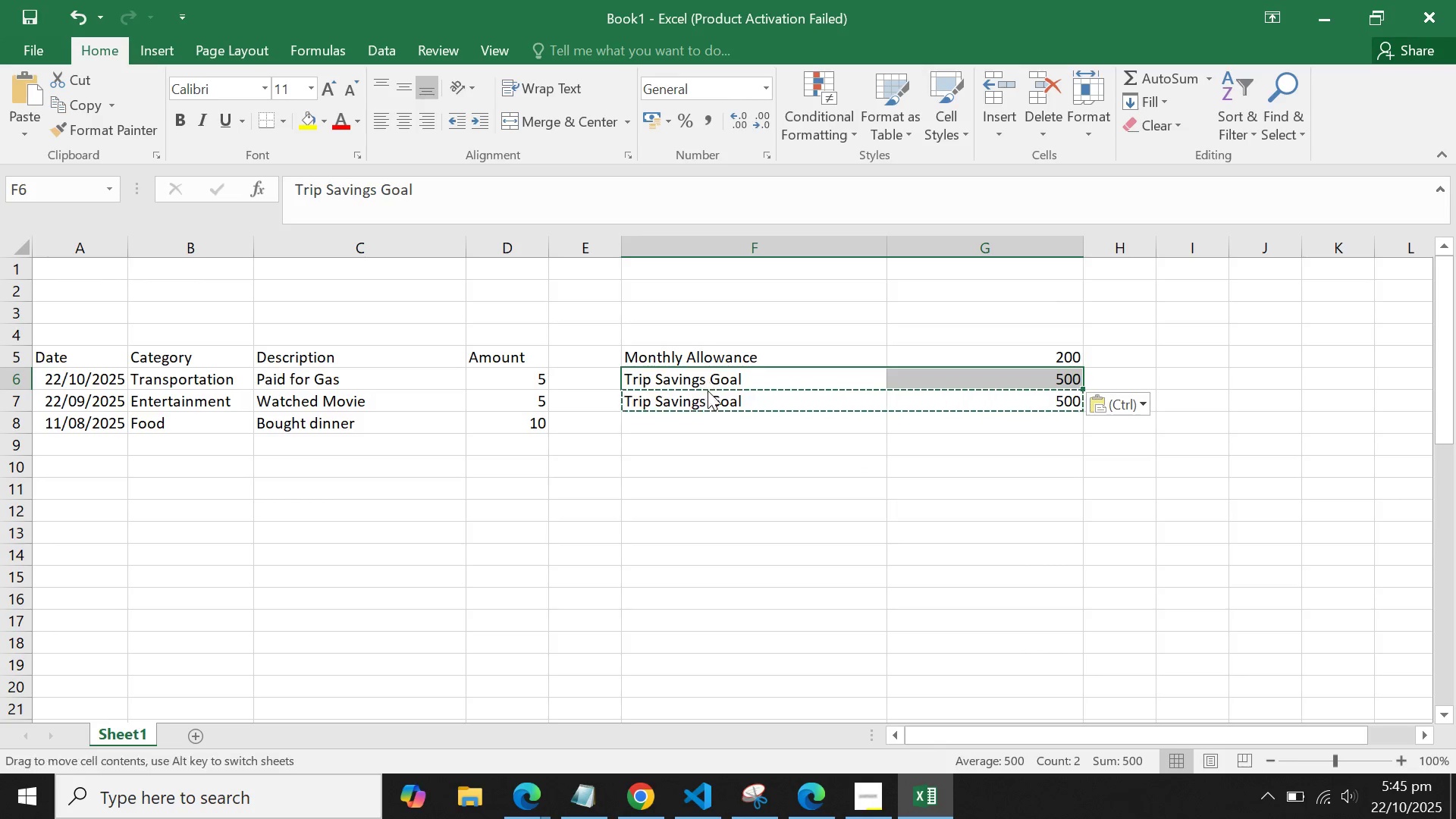 
left_click([708, 391])
 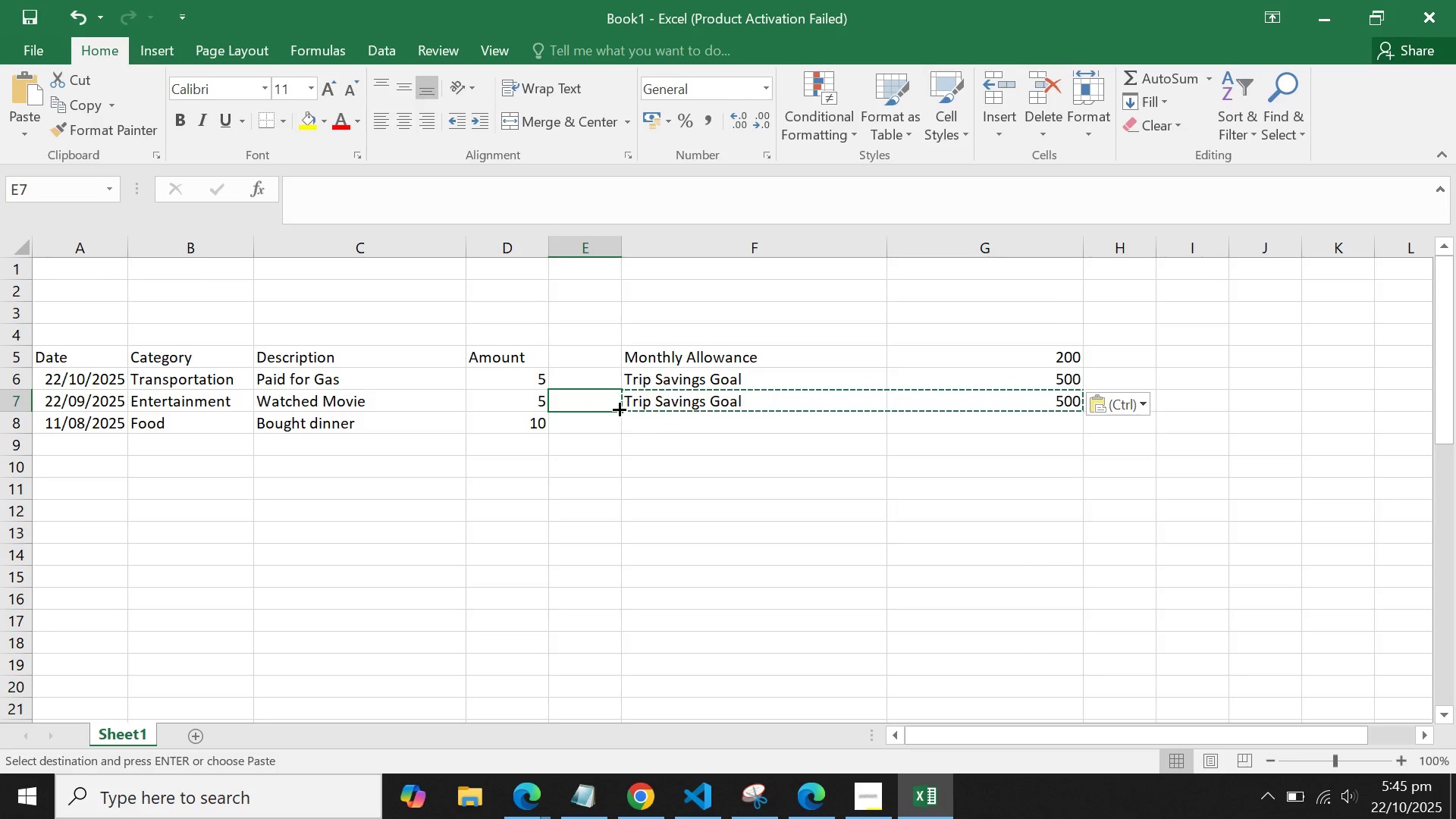 
left_click_drag(start_coordinate=[619, 408], to_coordinate=[1063, 409])
 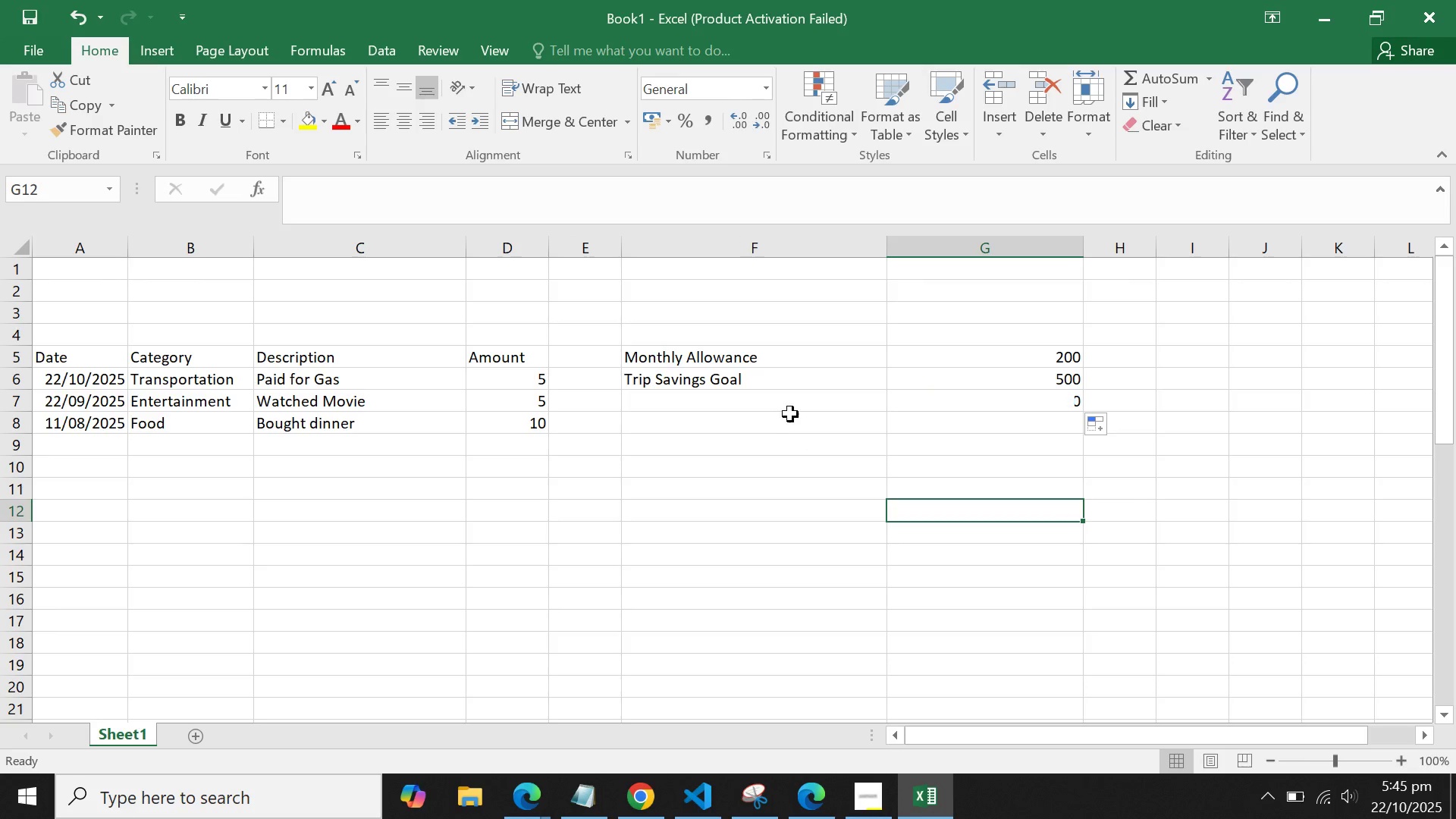 
double_click([789, 413])
 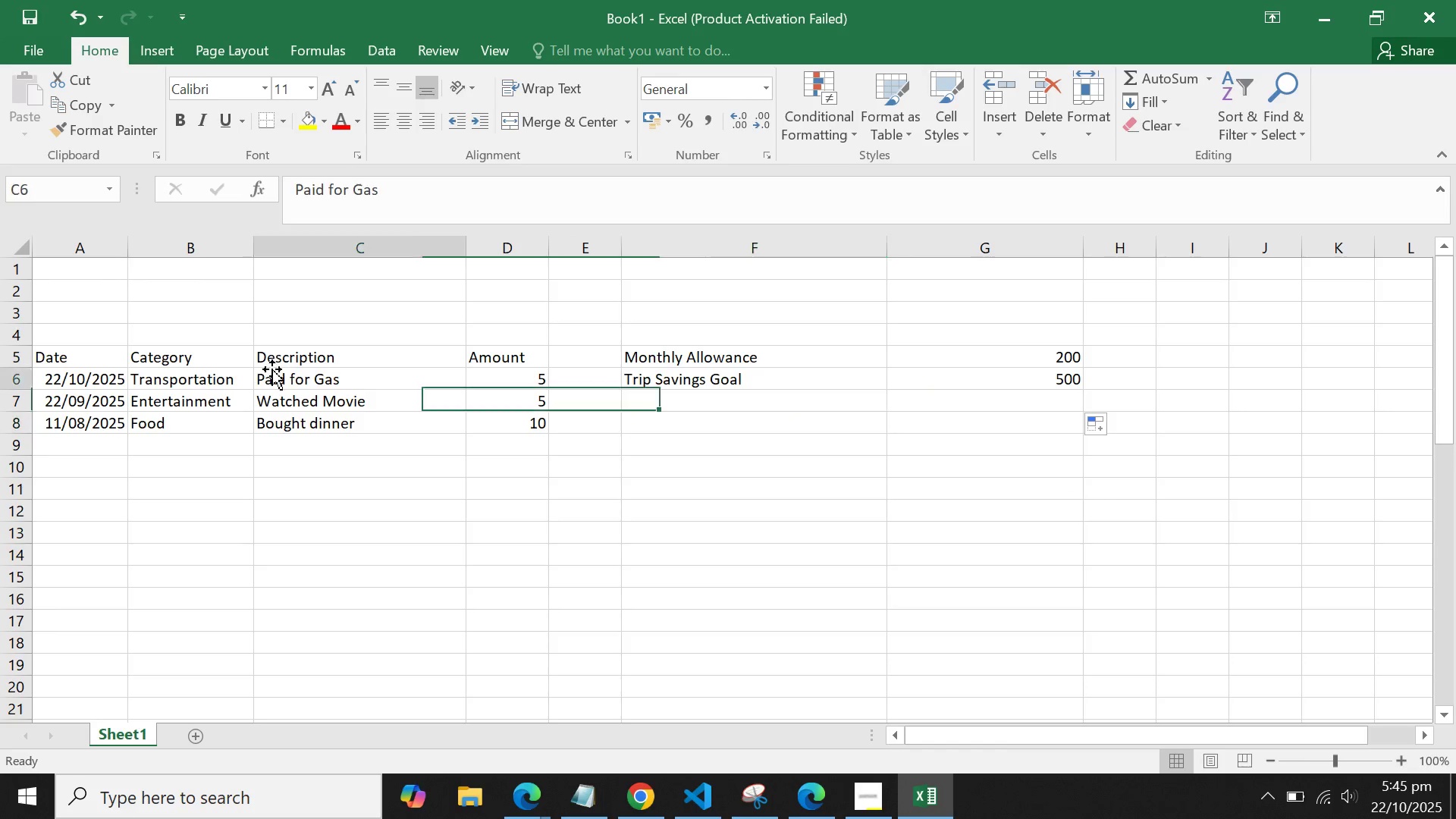 
triple_click([272, 369])
 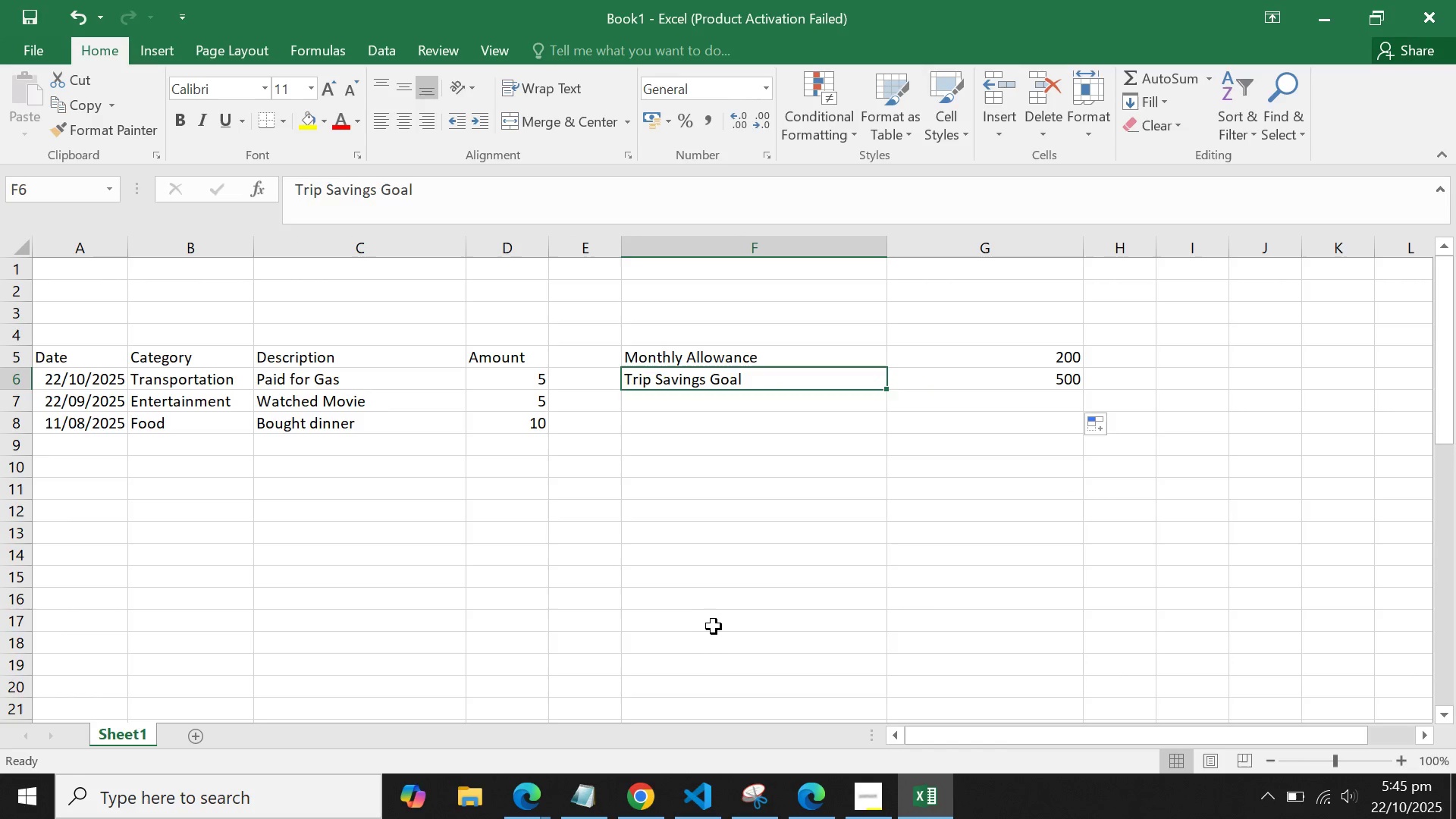 
left_click_drag(start_coordinate=[714, 626], to_coordinate=[718, 626])
 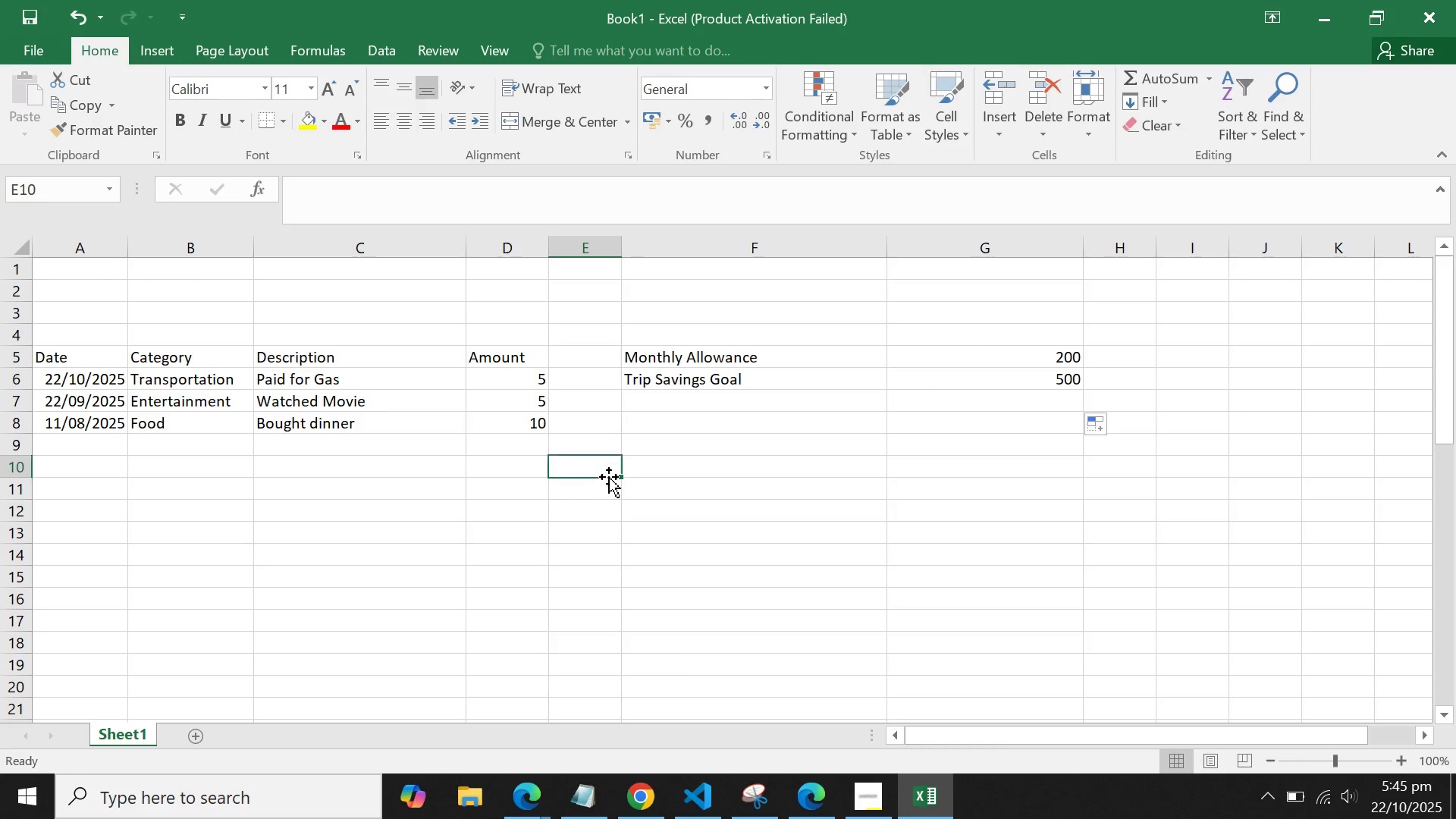 
triple_click([609, 477])
 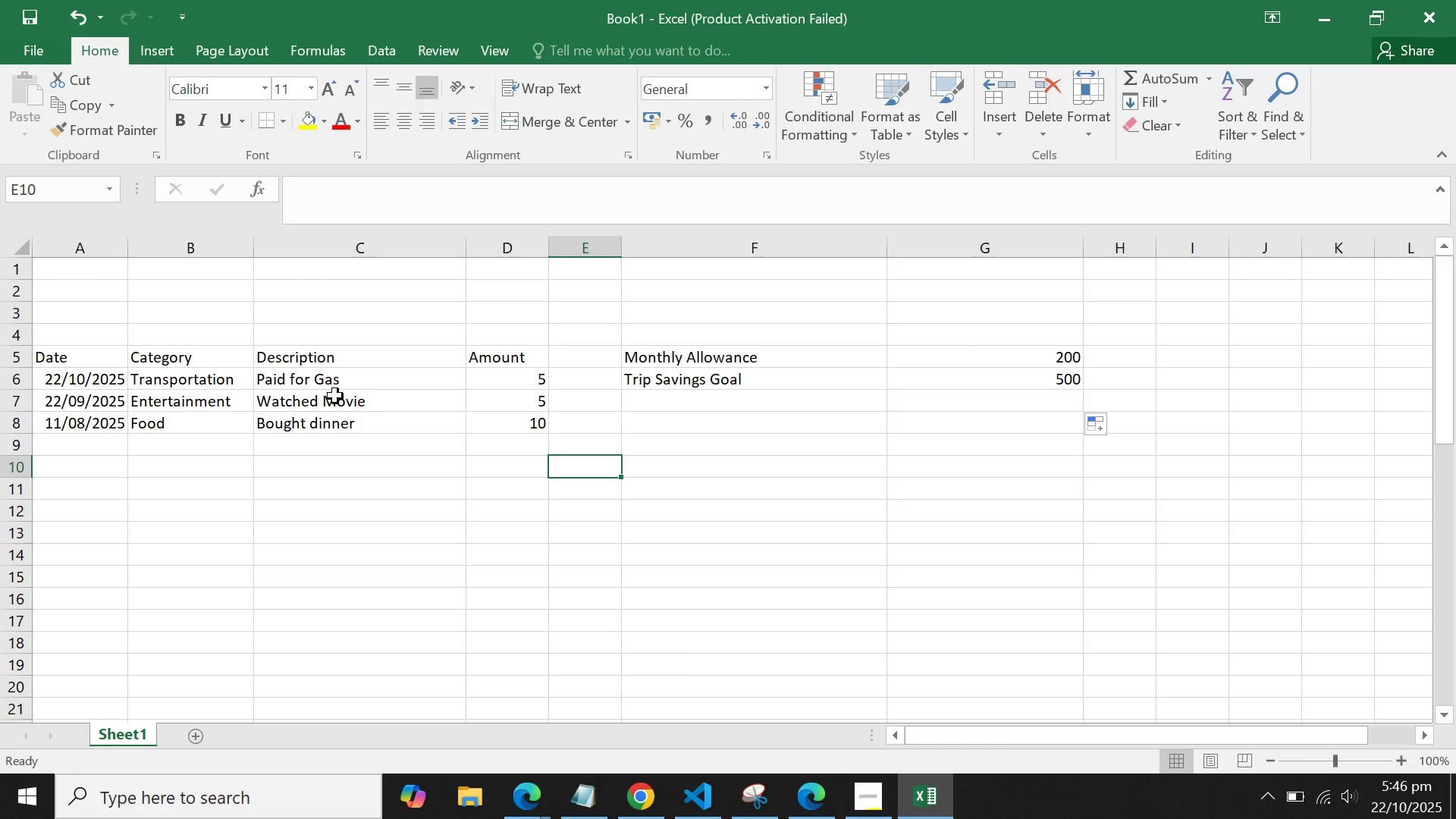 
scroll: coordinate [224, 404], scroll_direction: up, amount: 3.0
 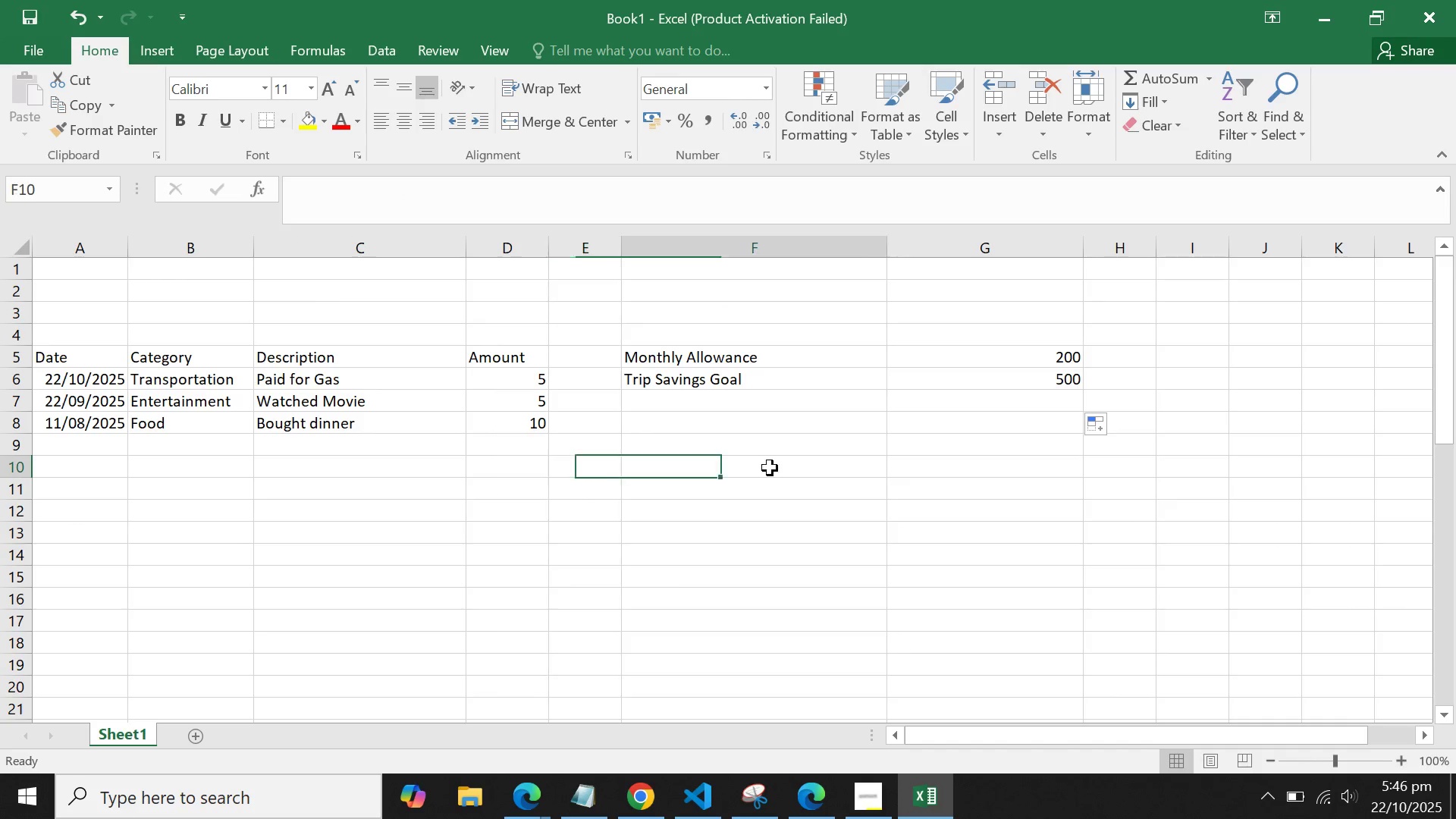 
left_click_drag(start_coordinate=[765, 472], to_coordinate=[770, 466])
 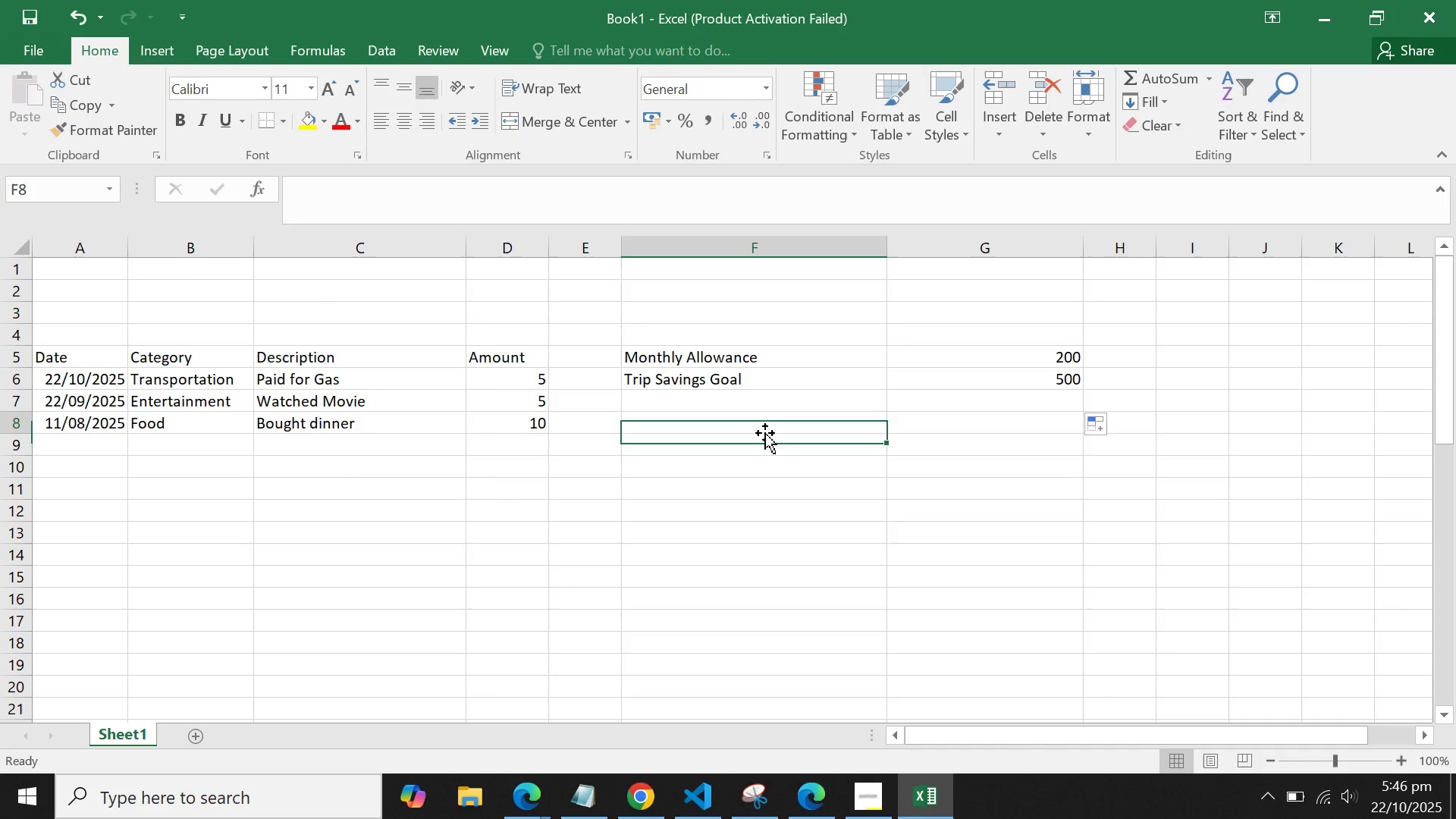 
double_click([765, 433])
 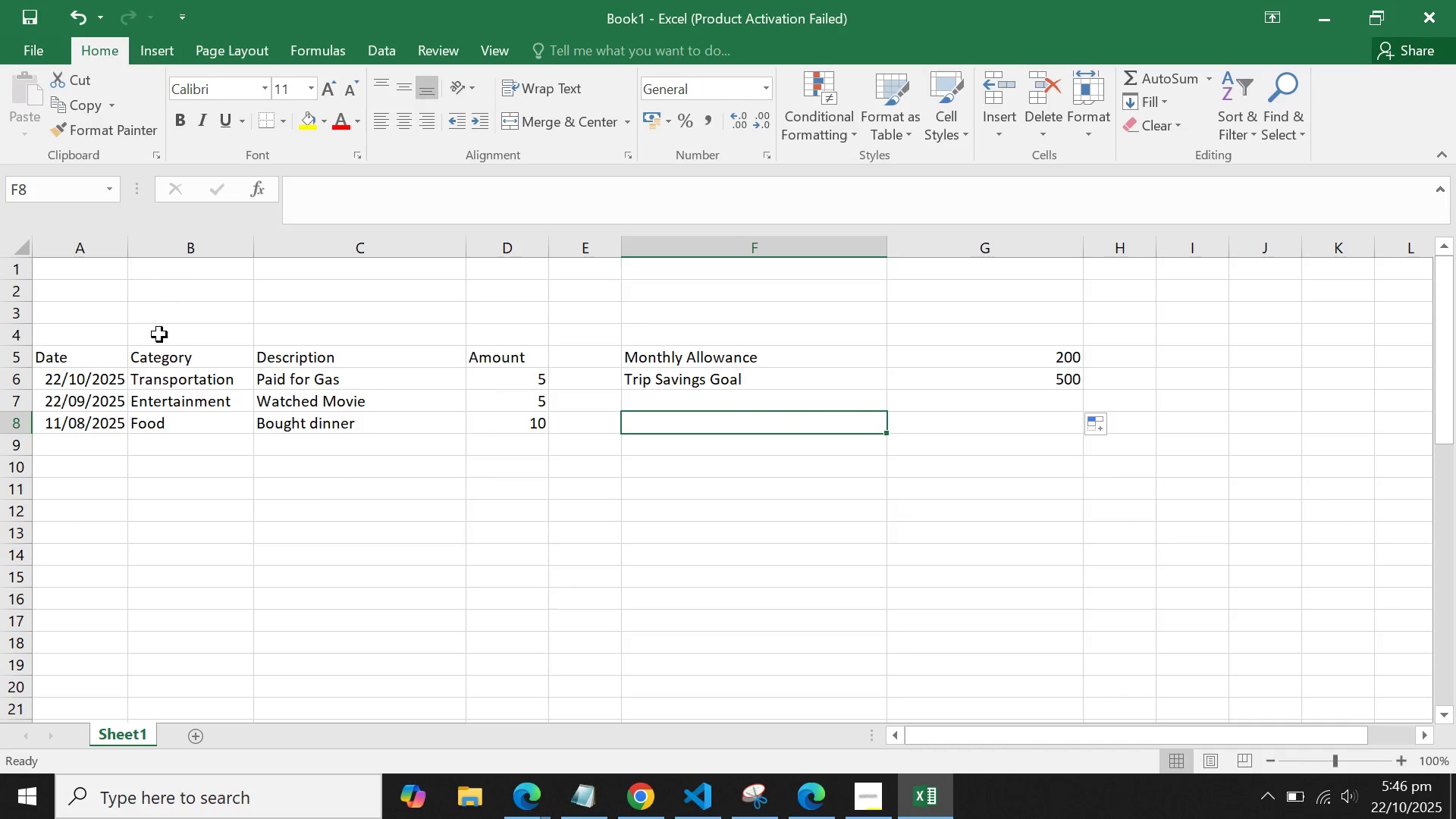 
left_click([158, 336])
 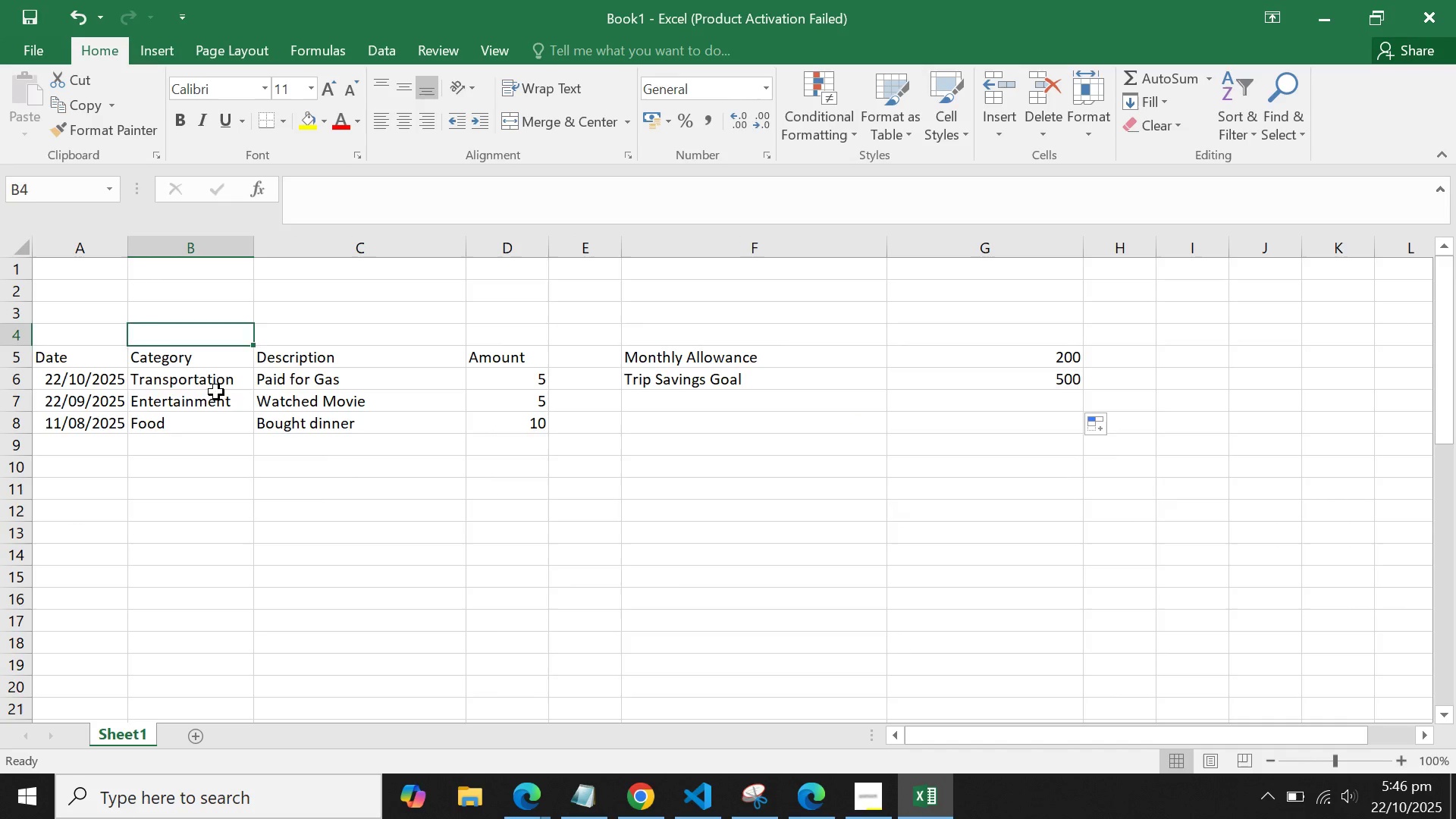 
left_click_drag(start_coordinate=[215, 392], to_coordinate=[218, 391])
 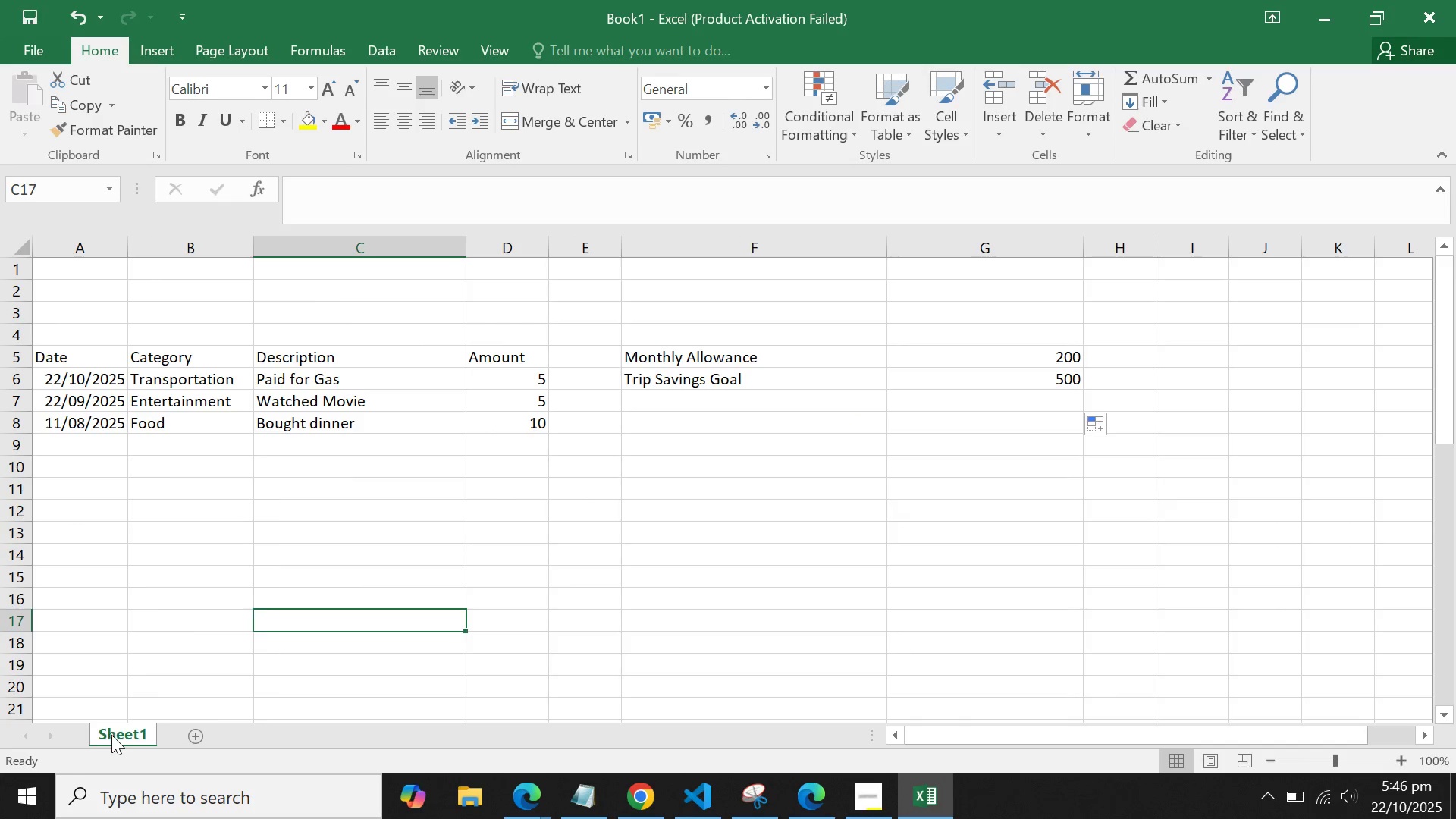 
right_click([110, 735])
 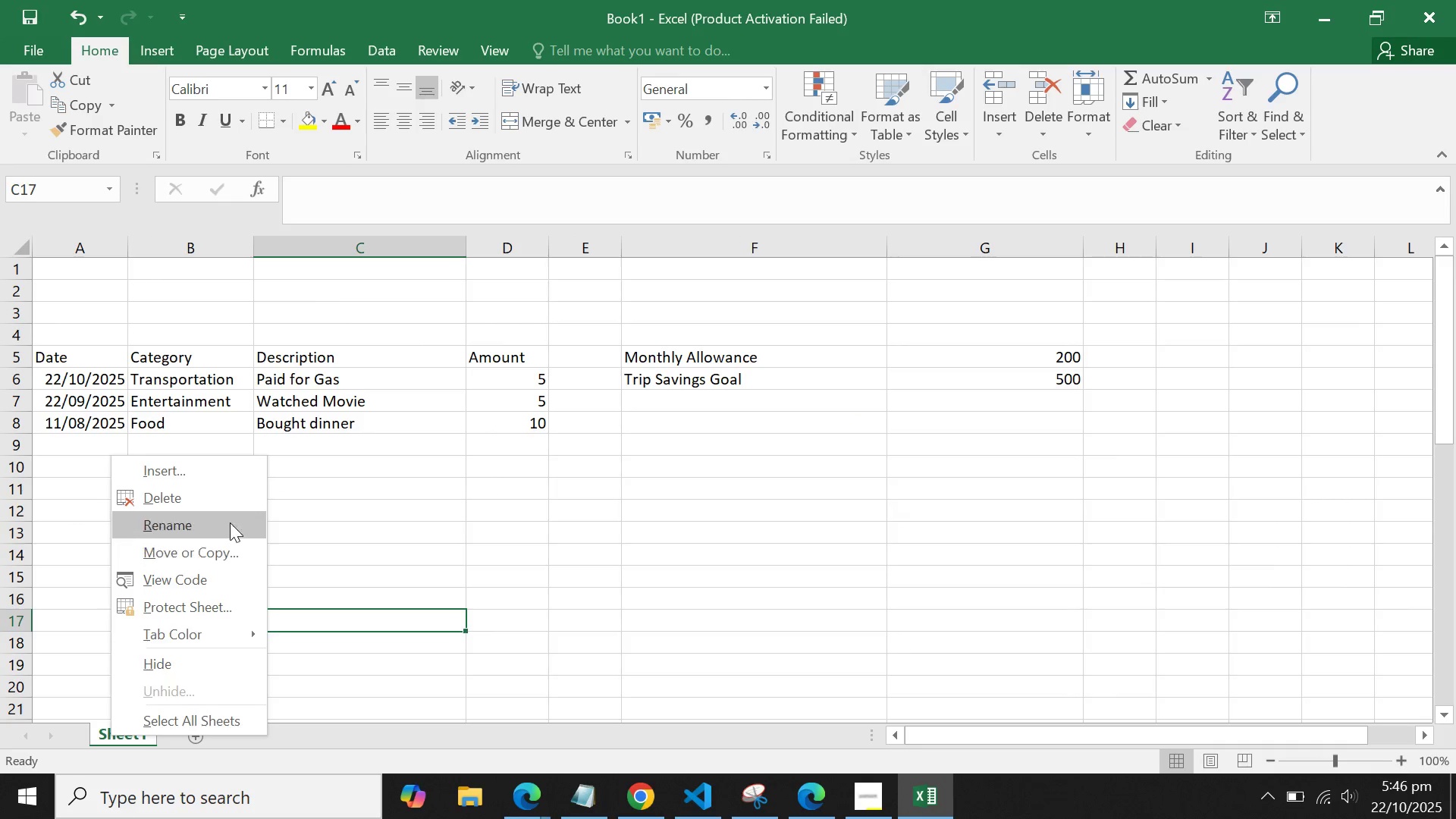 
left_click([230, 522])
 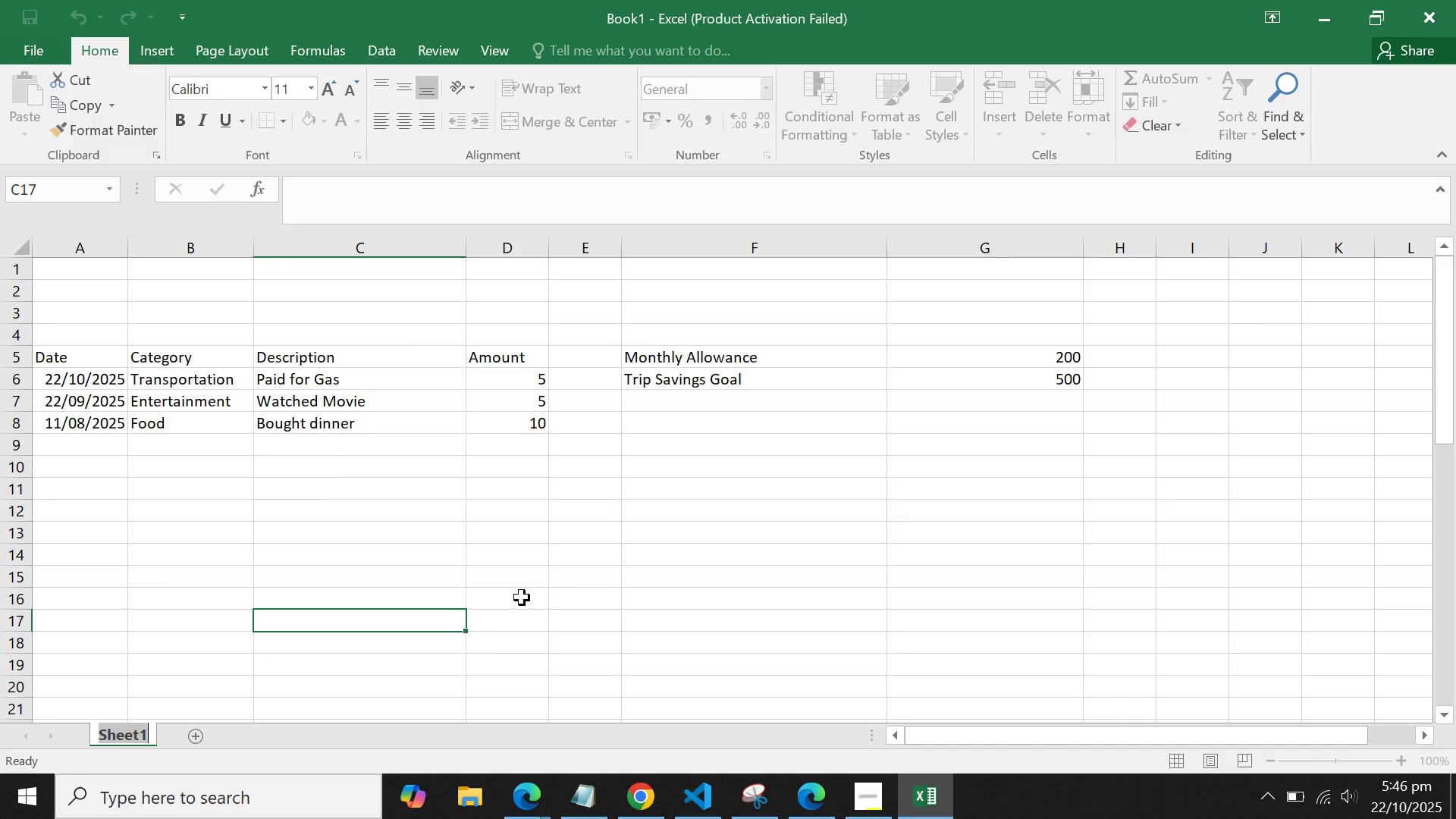 
type(Data Entry)
 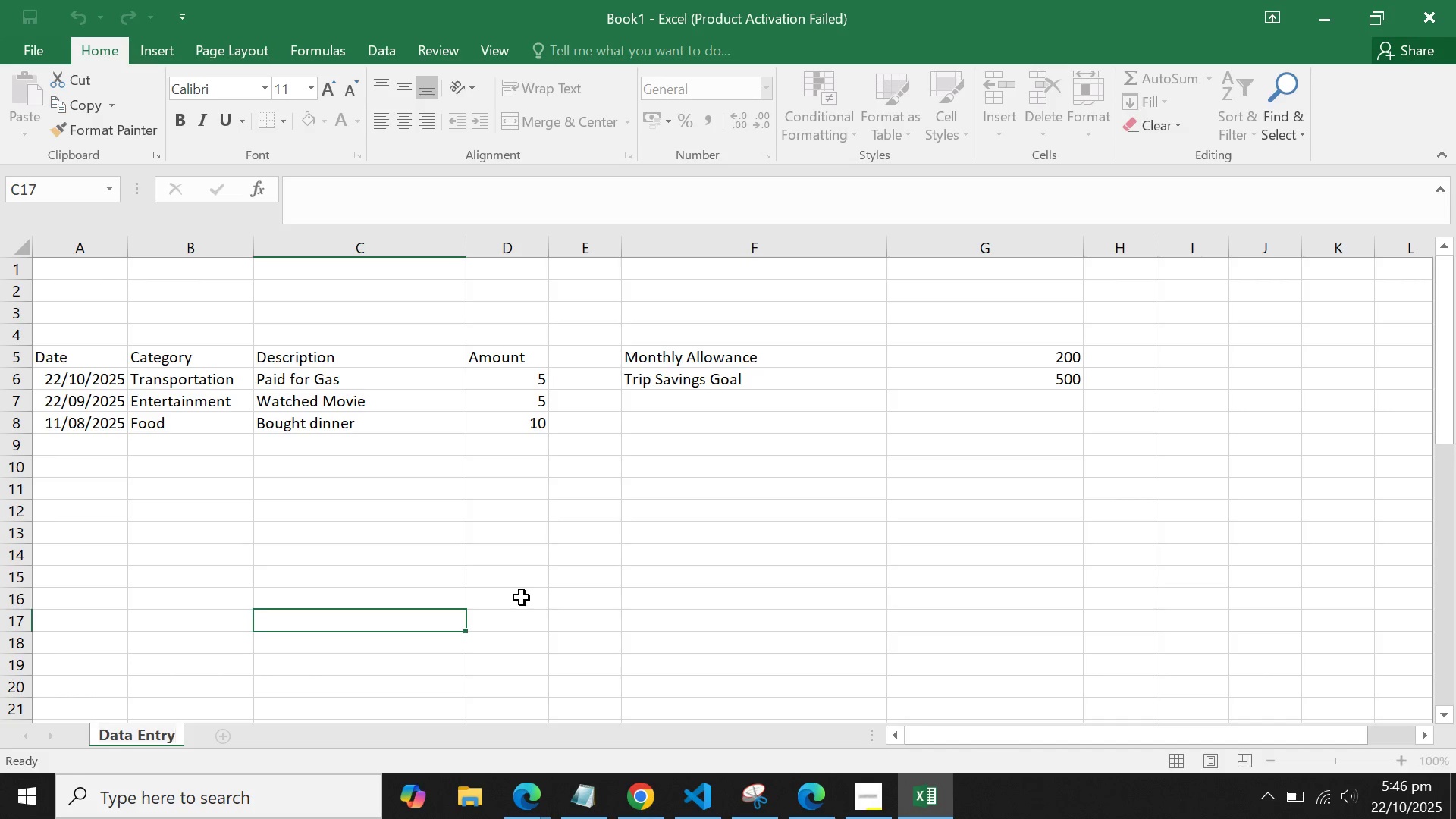 
key(Enter)
 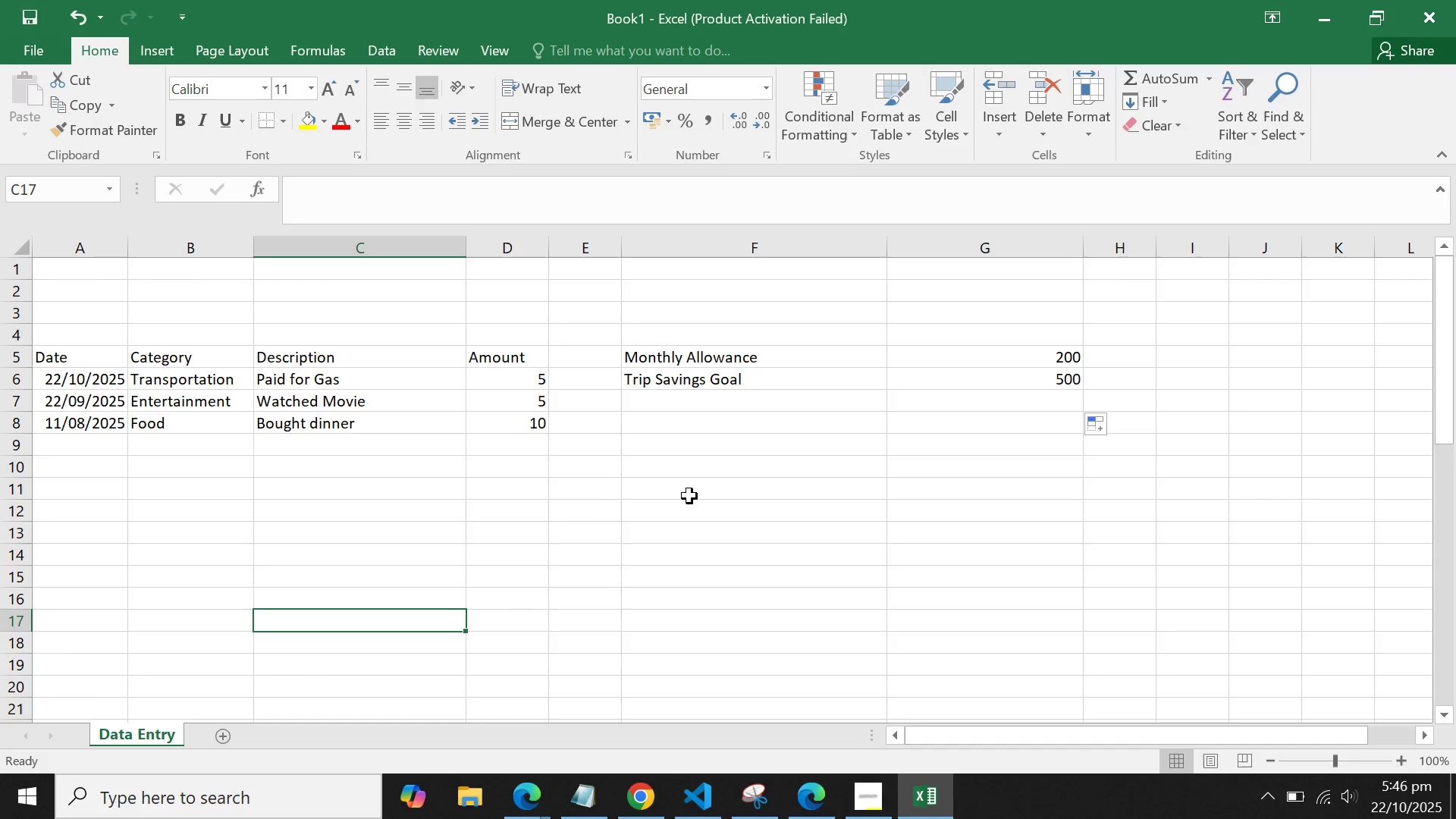 
left_click_drag(start_coordinate=[617, 504], to_coordinate=[624, 503])
 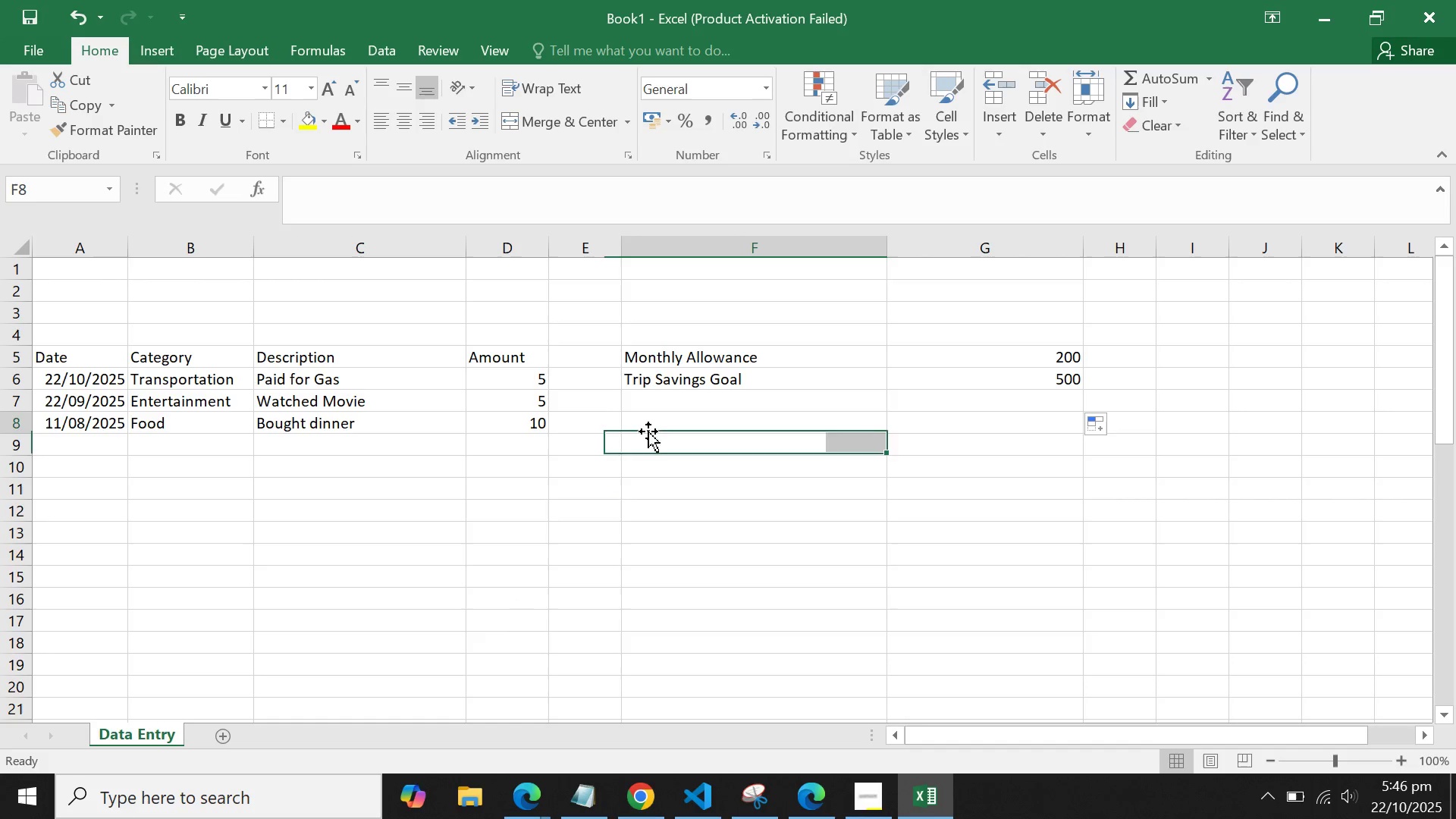 
double_click([648, 431])
 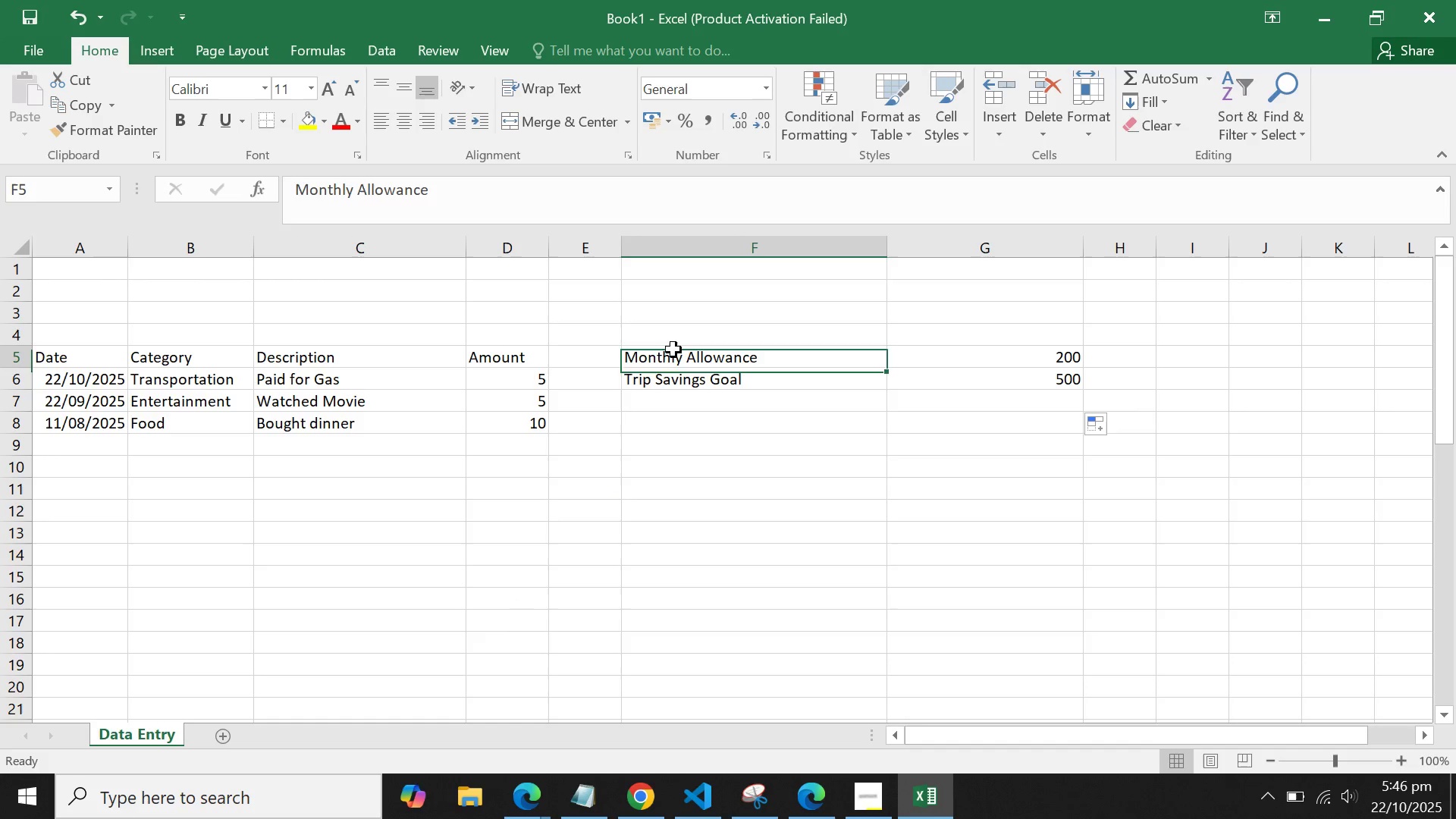 
left_click_drag(start_coordinate=[673, 350], to_coordinate=[908, 402])
 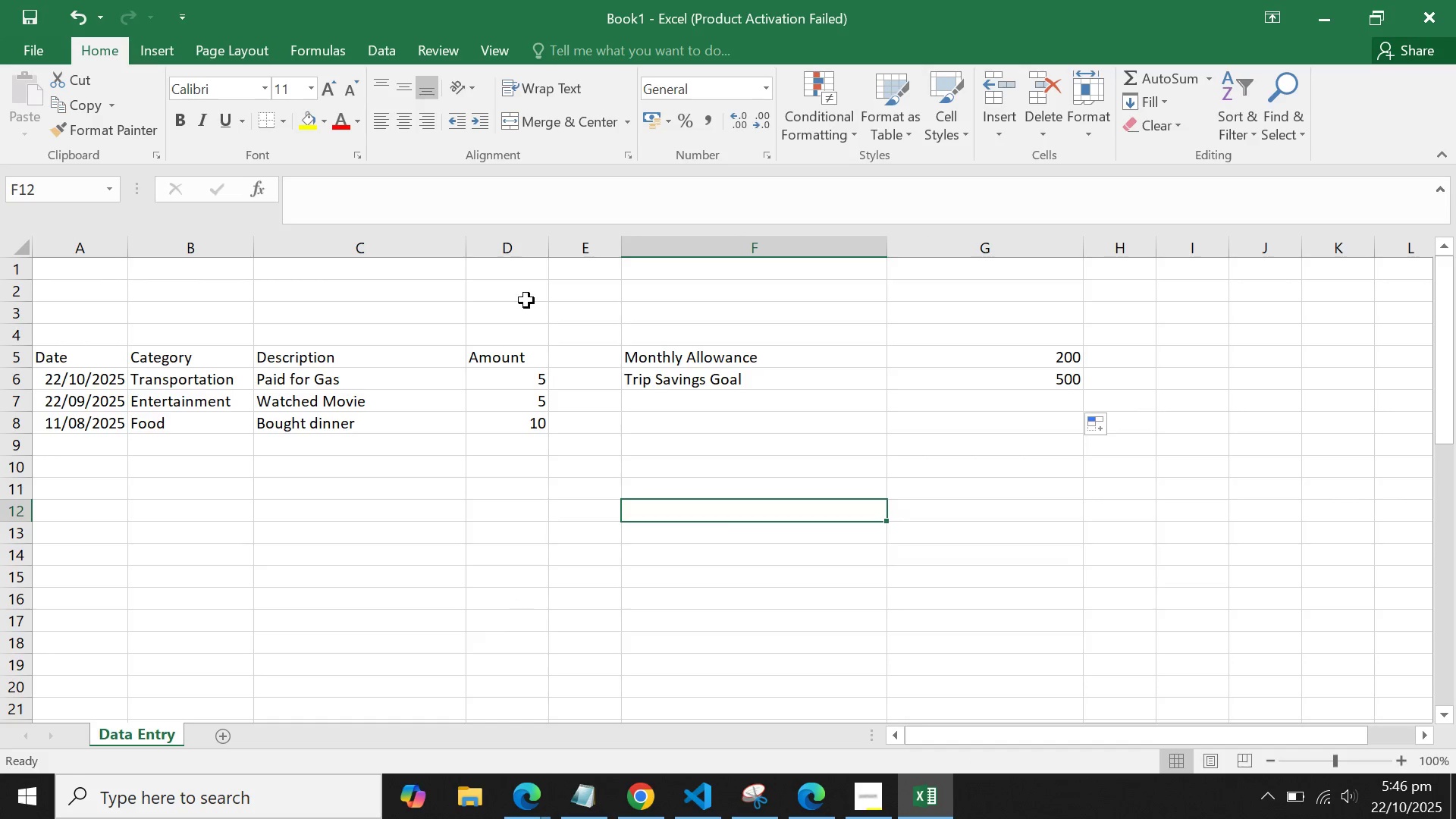 
left_click([635, 519])
 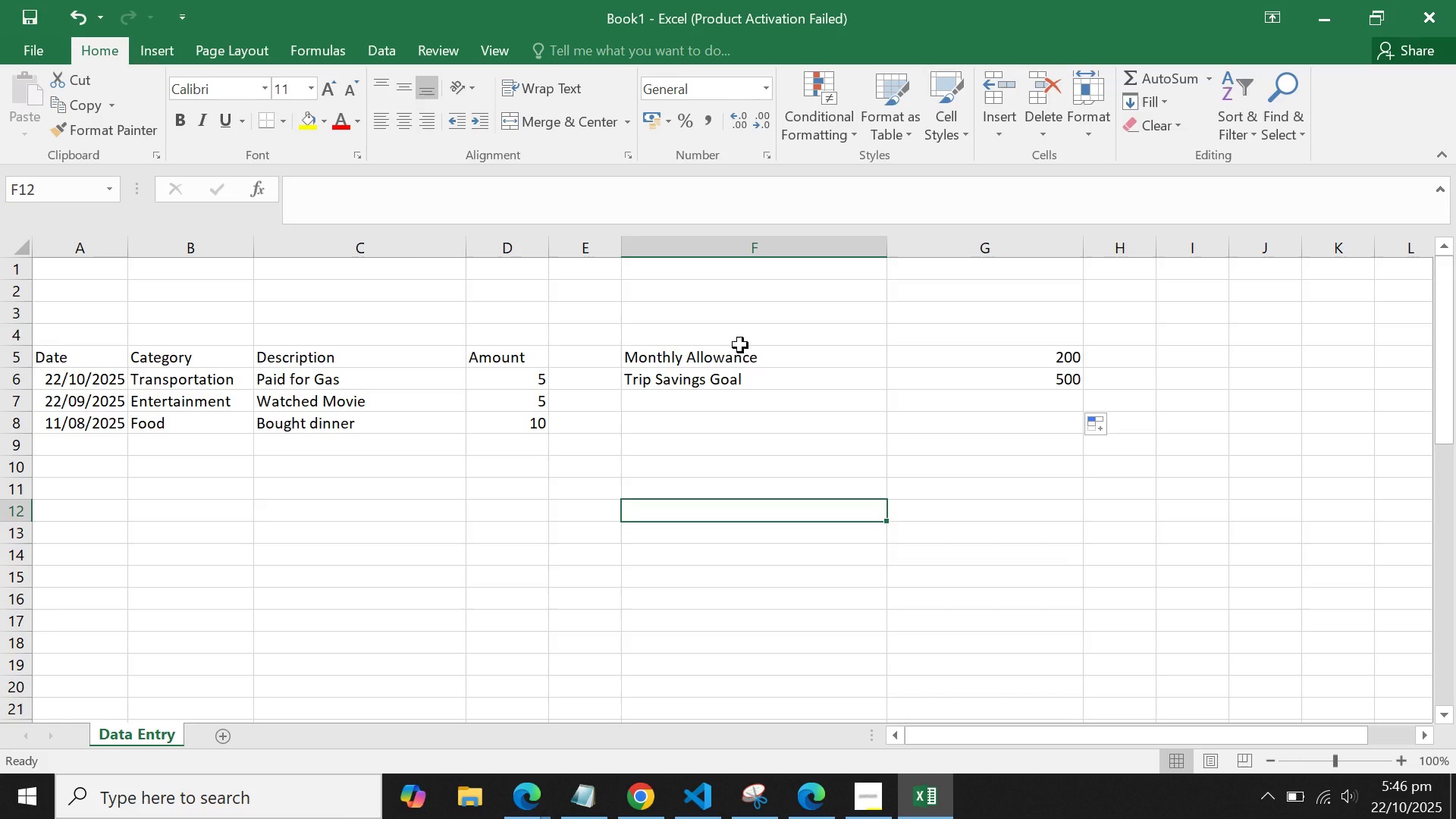 
left_click([740, 345])
 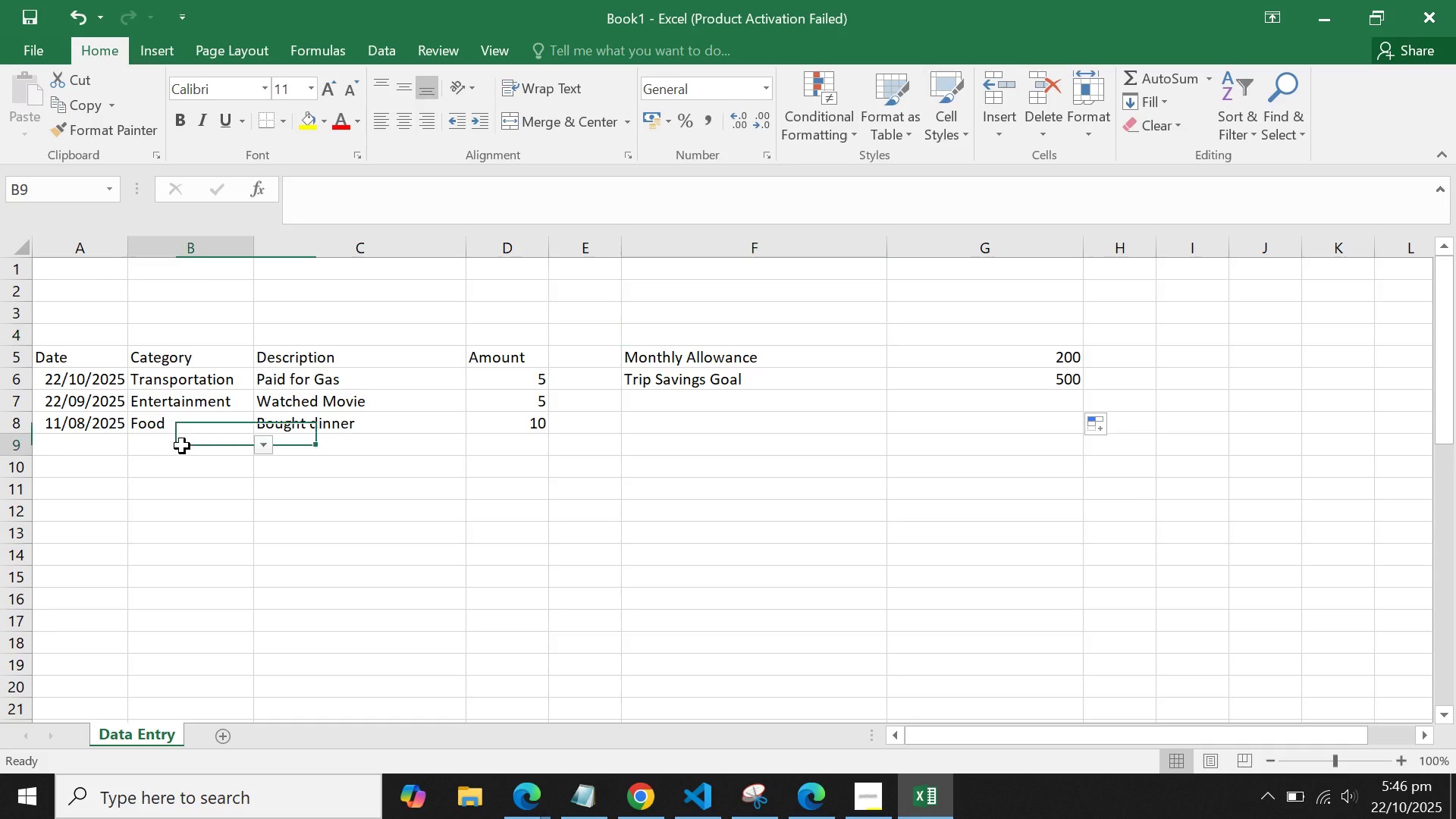 
left_click_drag(start_coordinate=[178, 454], to_coordinate=[182, 454])
 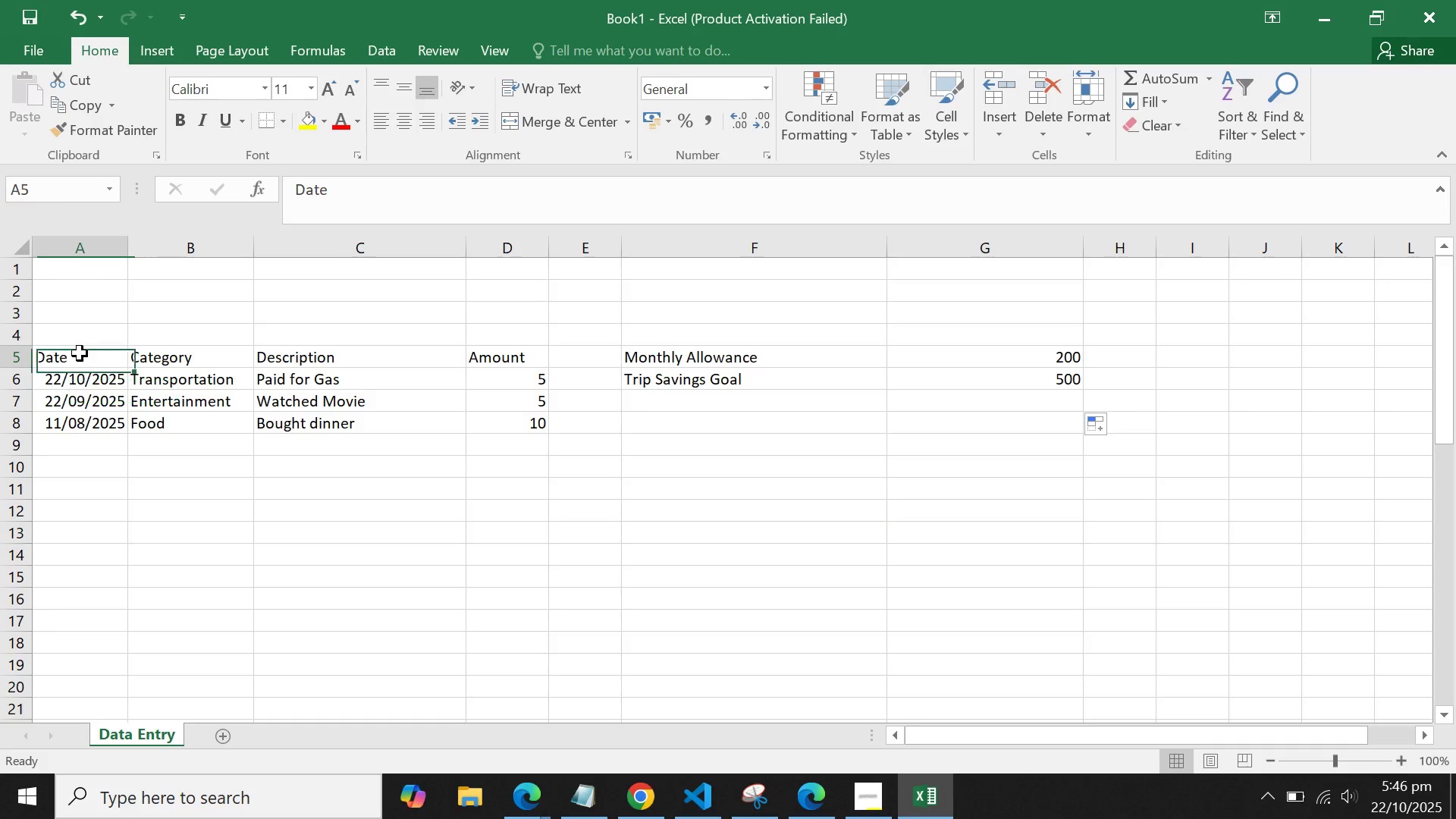 
left_click_drag(start_coordinate=[61, 356], to_coordinate=[504, 703])
 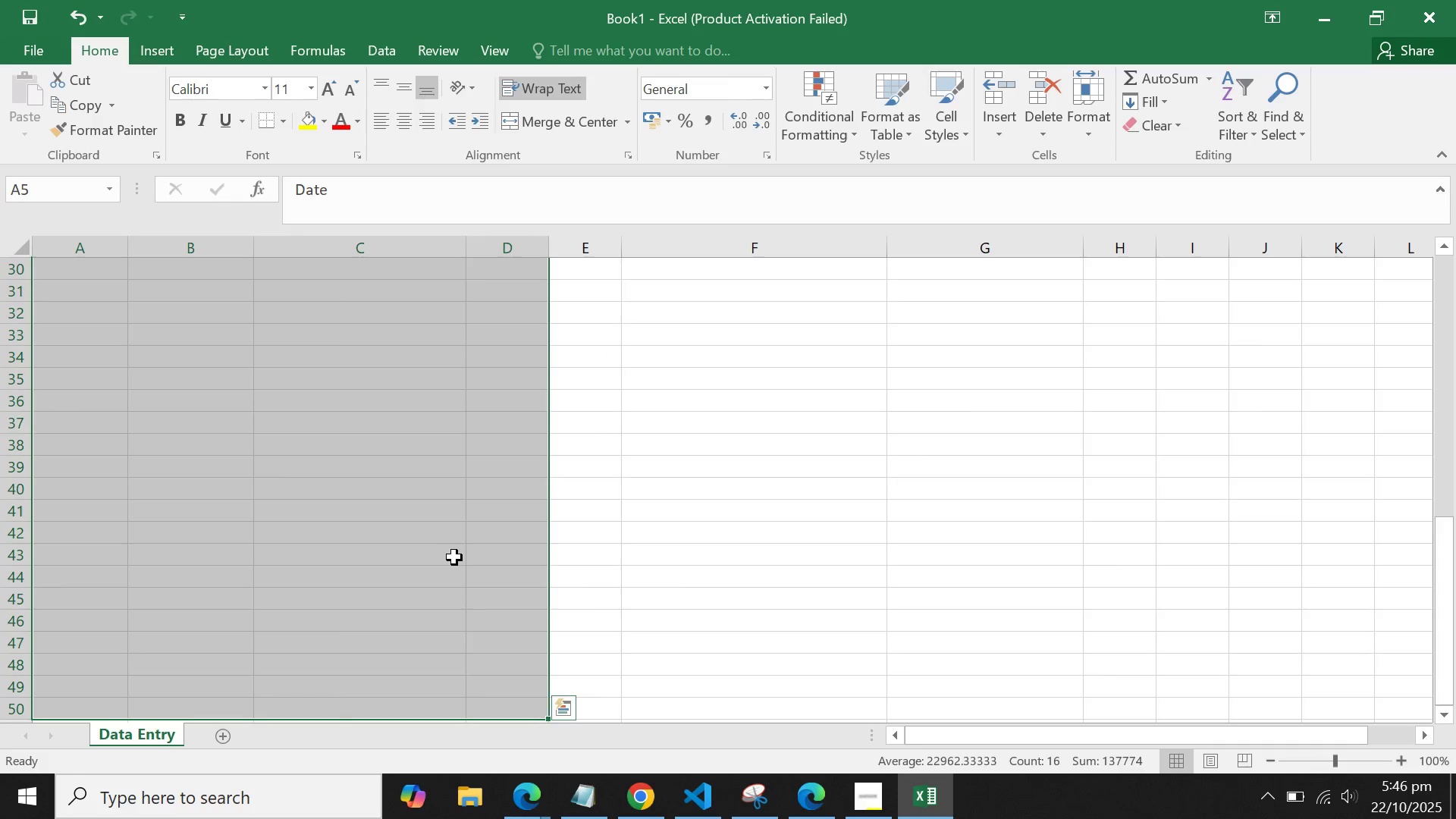 
right_click([454, 557])
 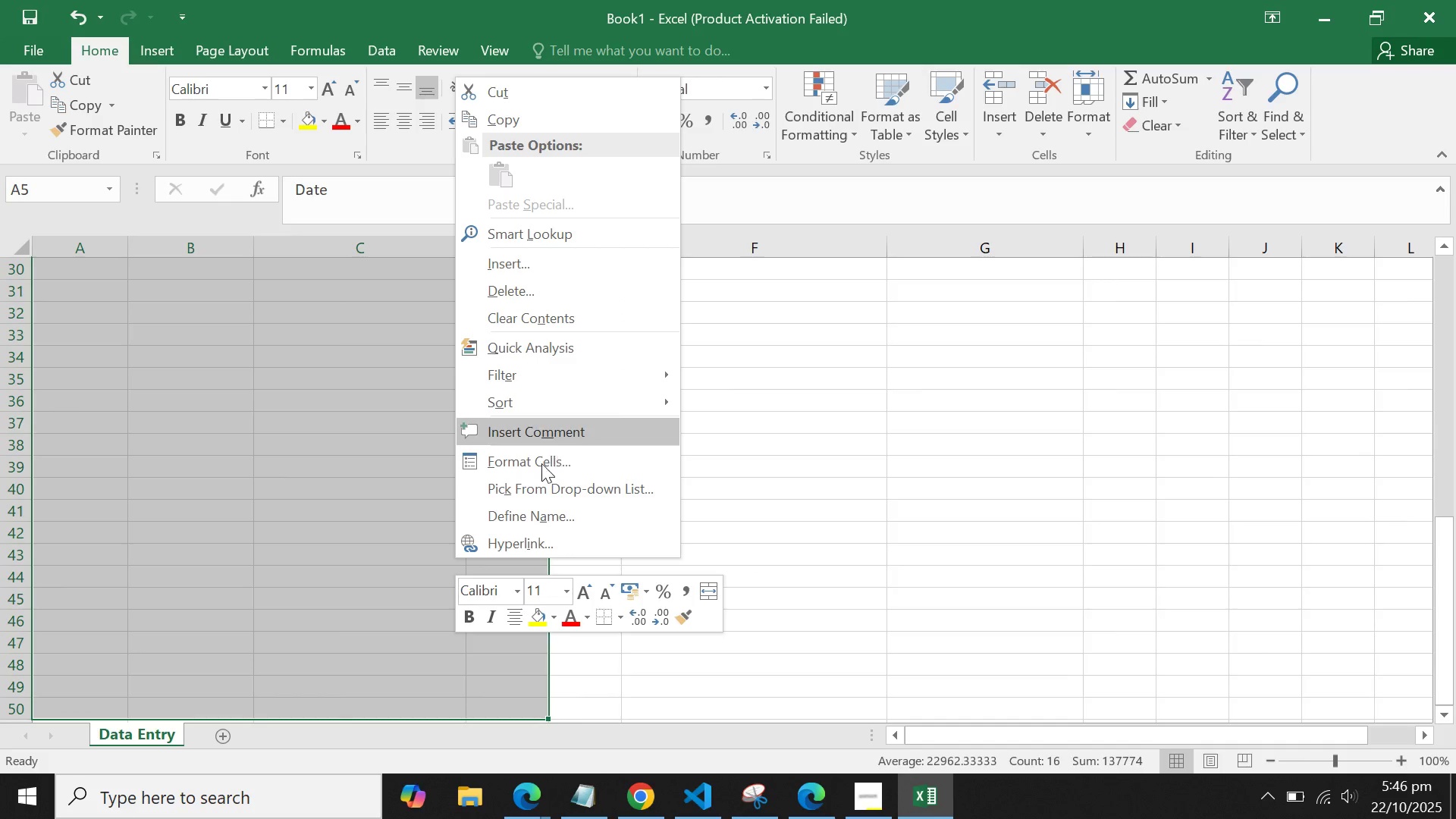 
left_click([541, 465])
 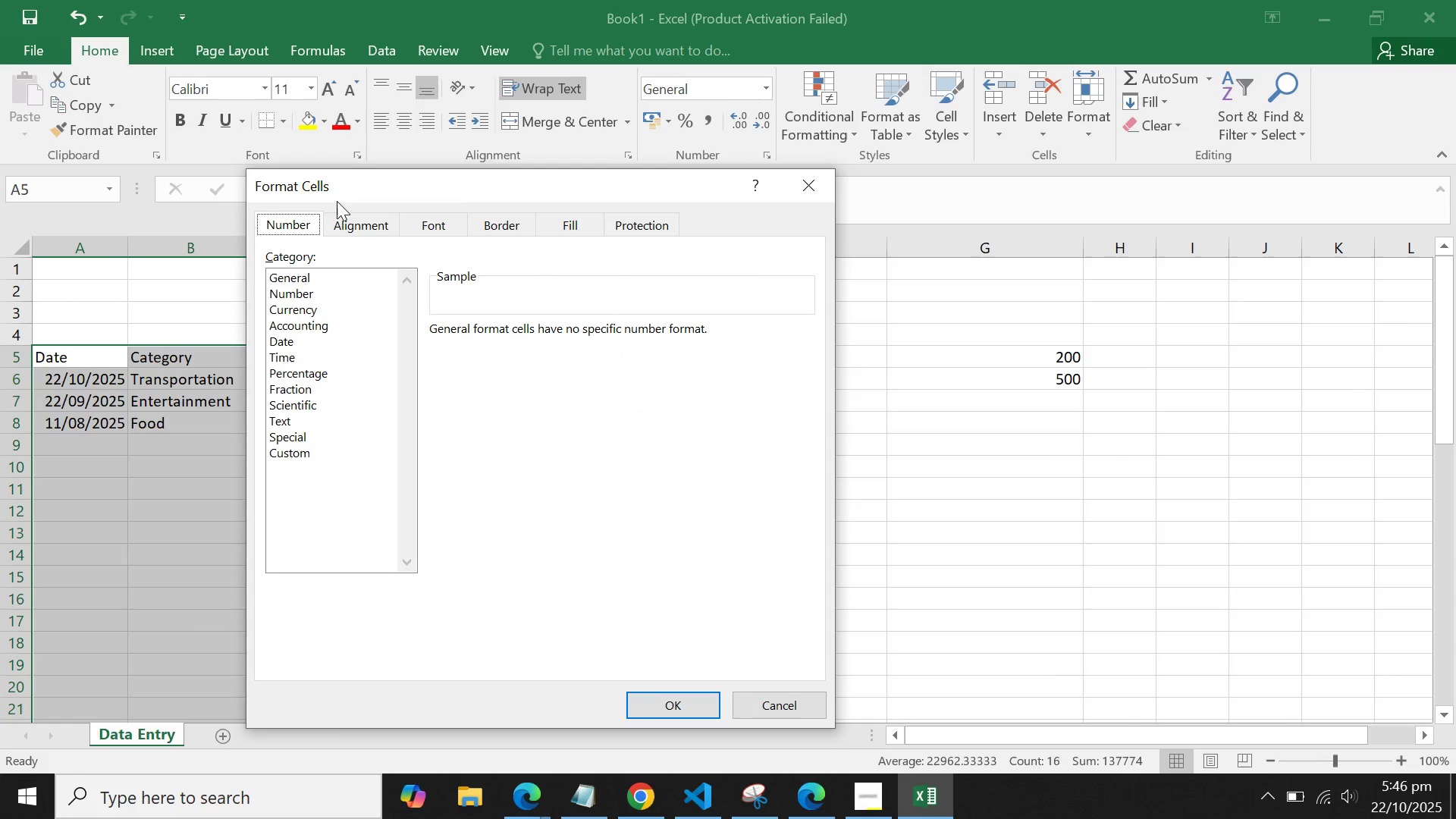 
left_click([372, 215])
 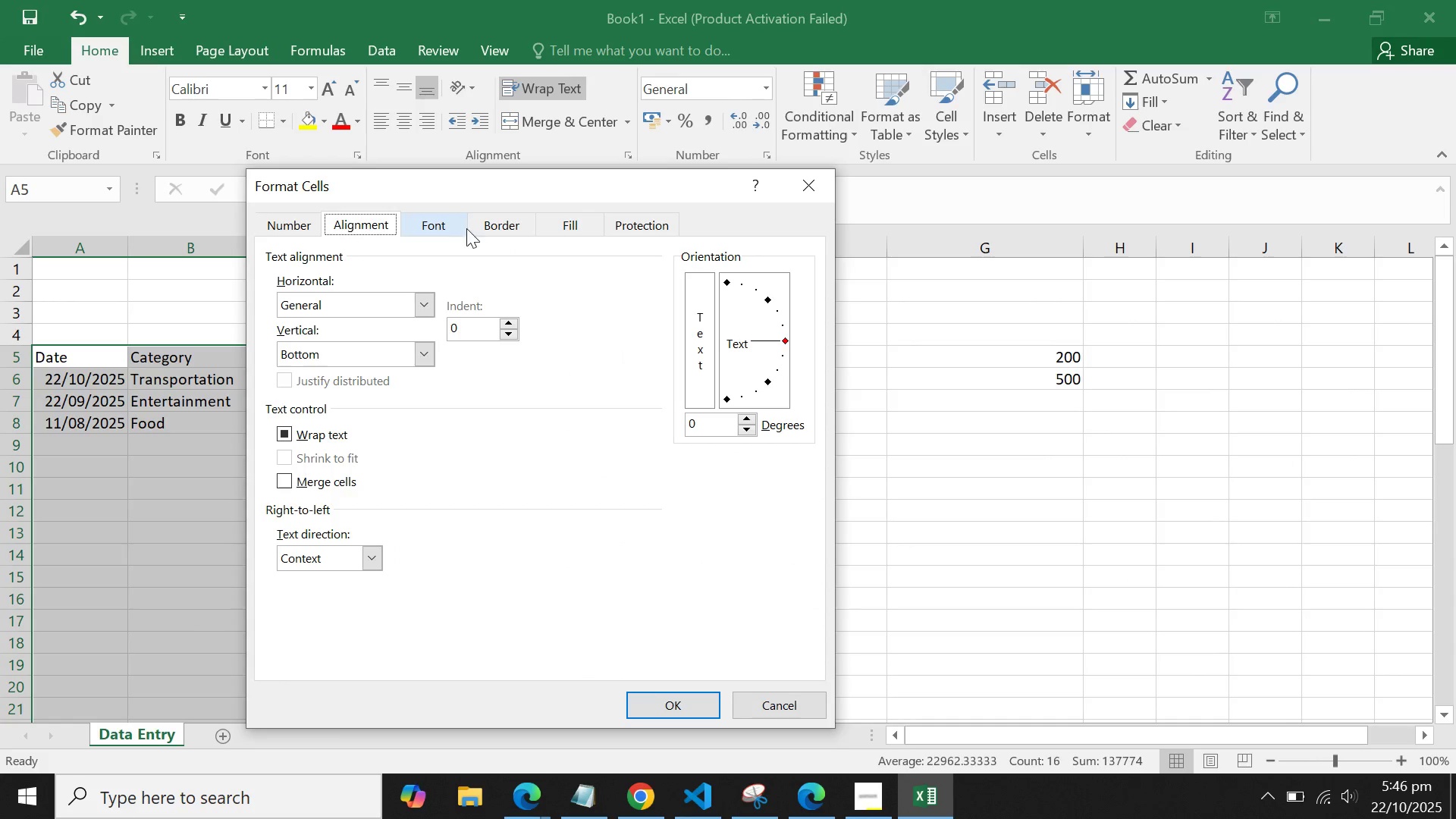 
left_click([499, 224])
 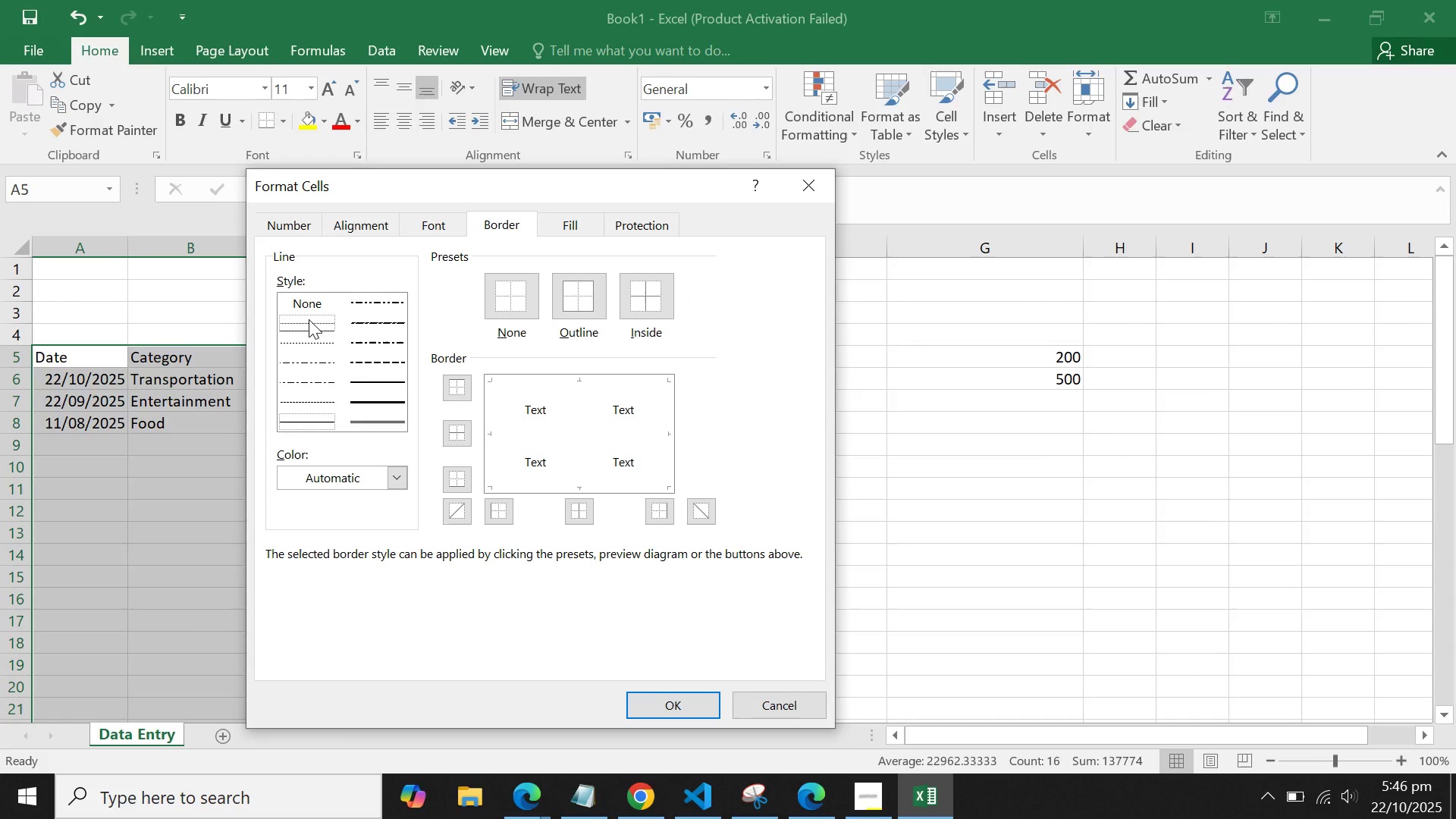 
left_click([309, 319])
 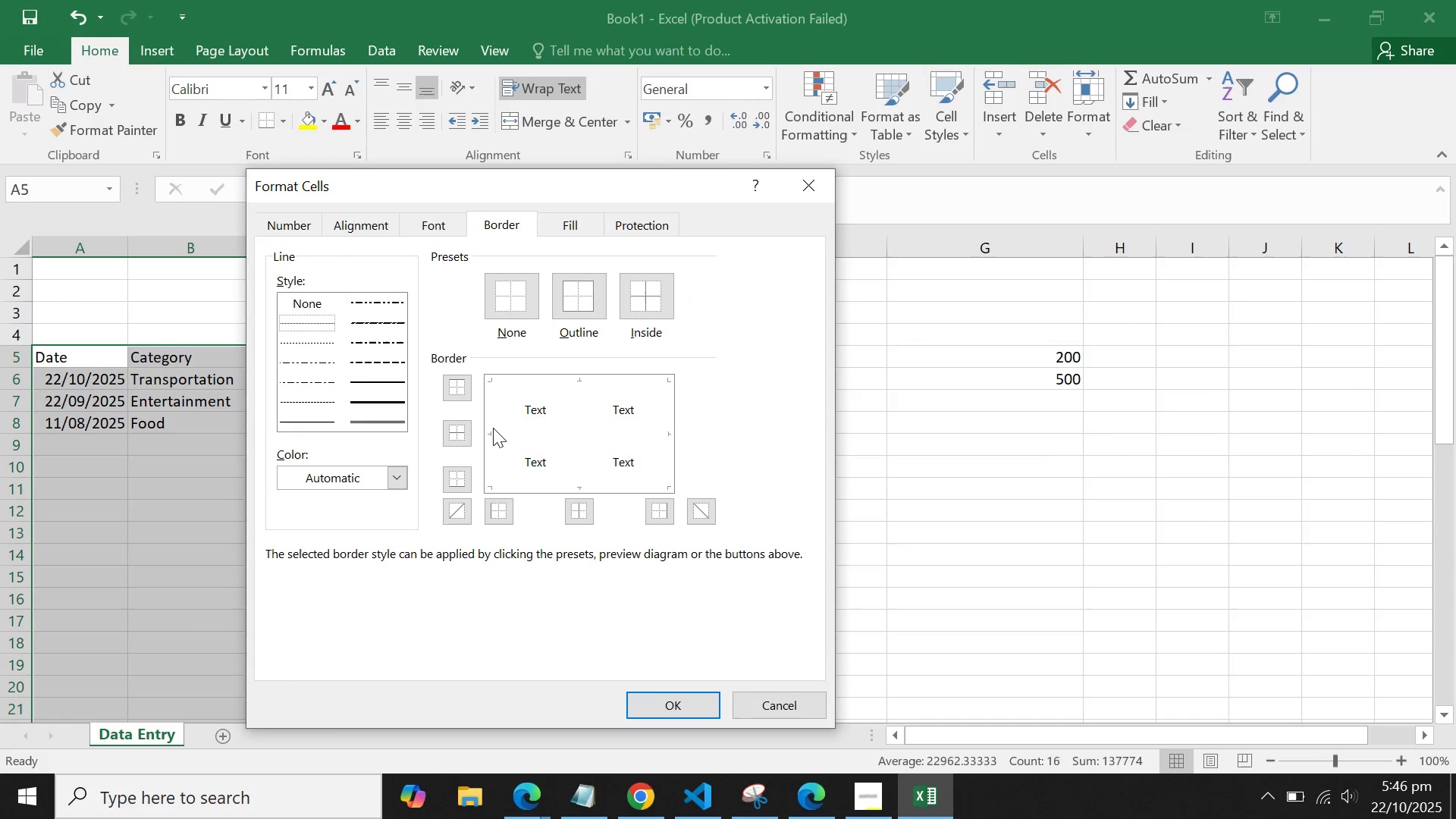 
left_click([493, 428])
 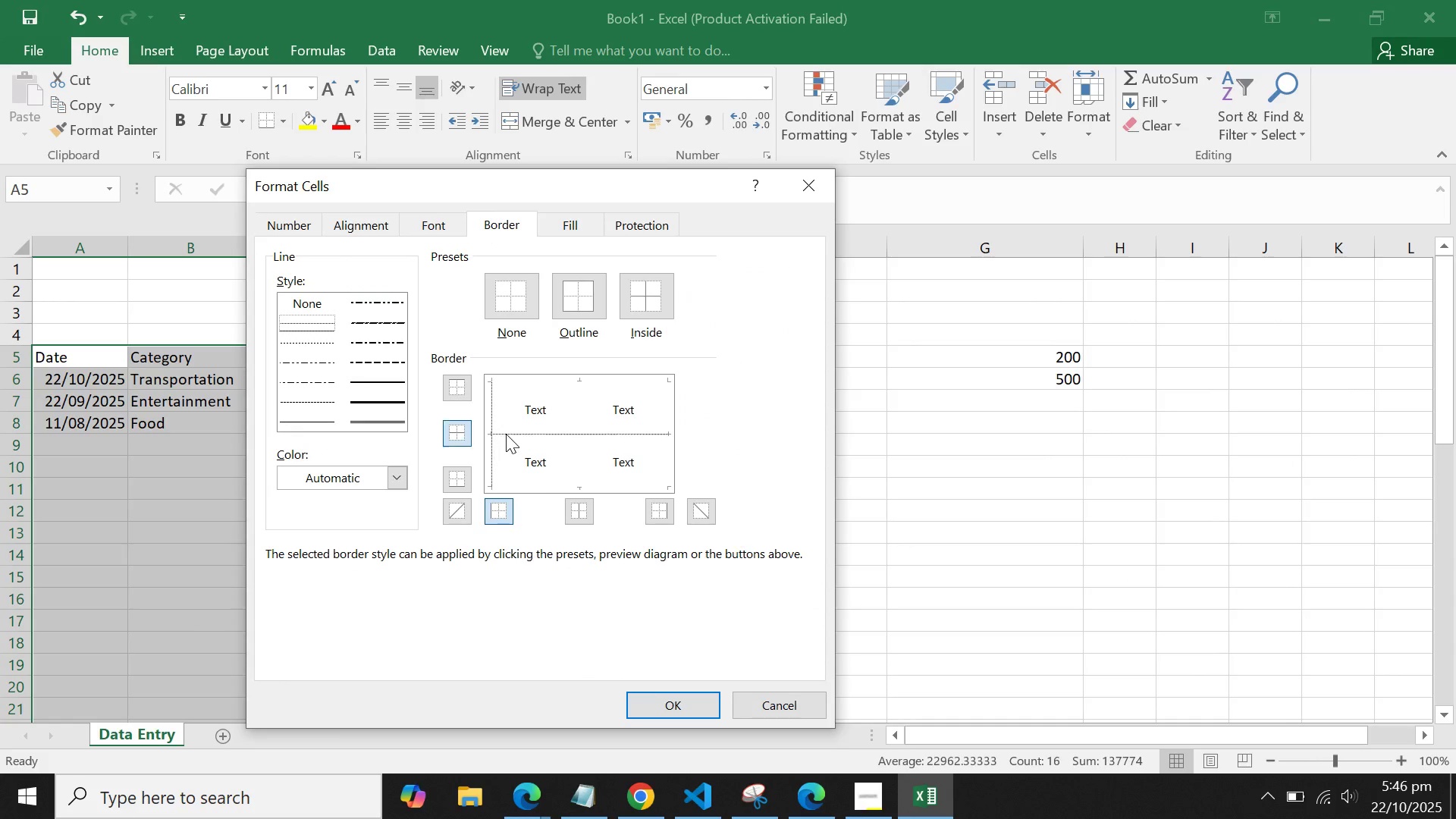 
left_click([506, 434])
 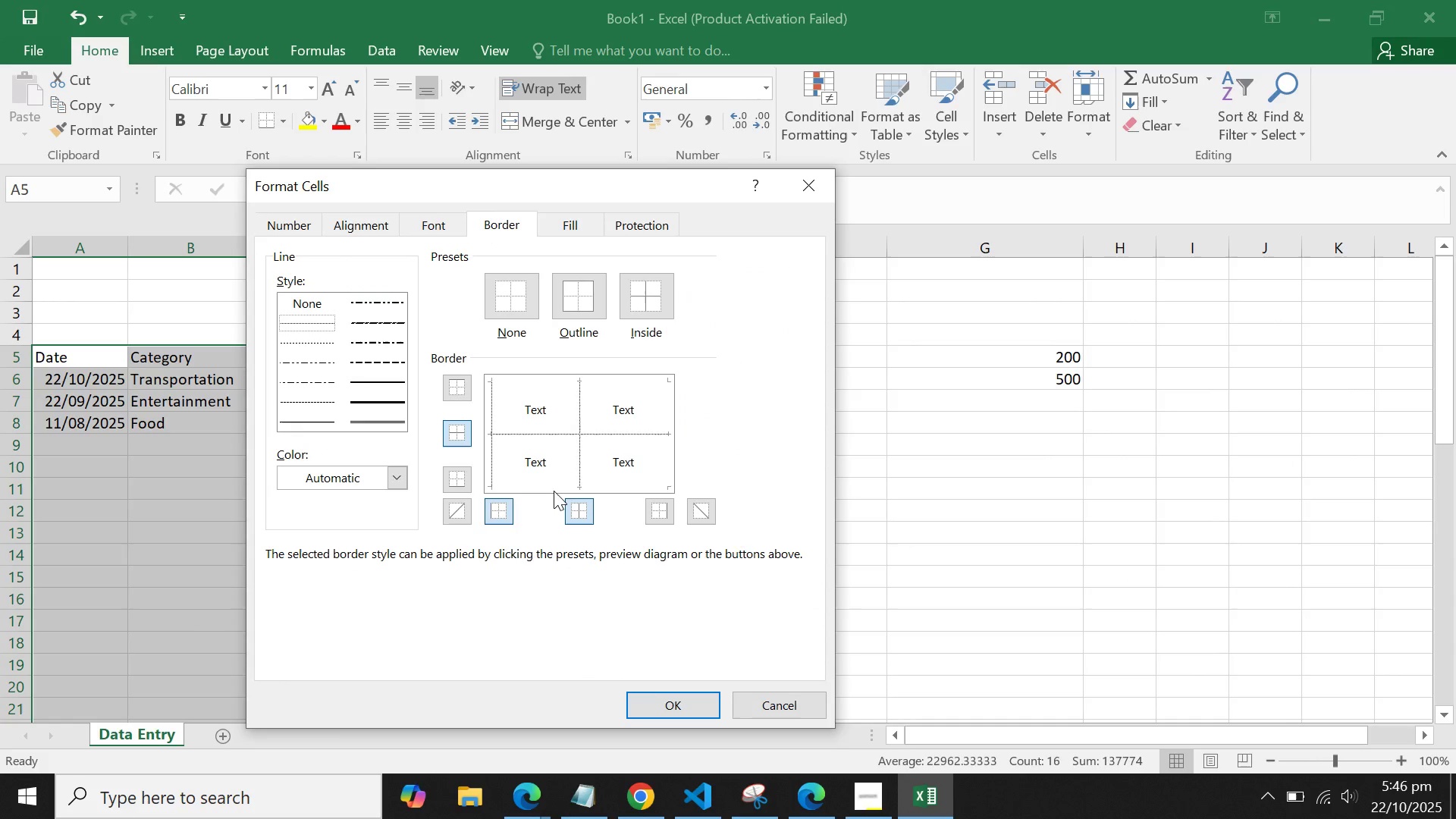 
double_click([554, 491])
 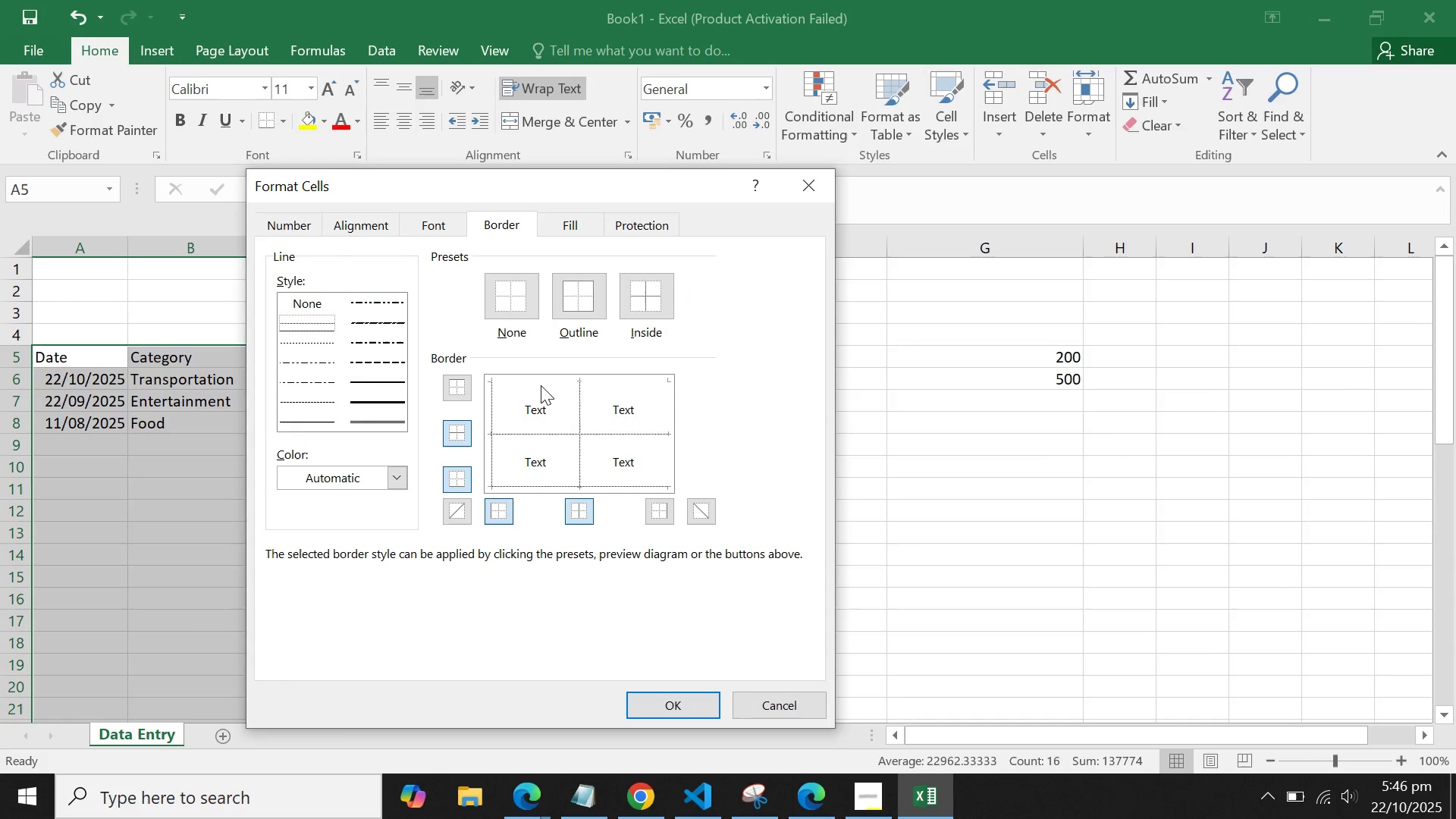 
left_click([541, 384])
 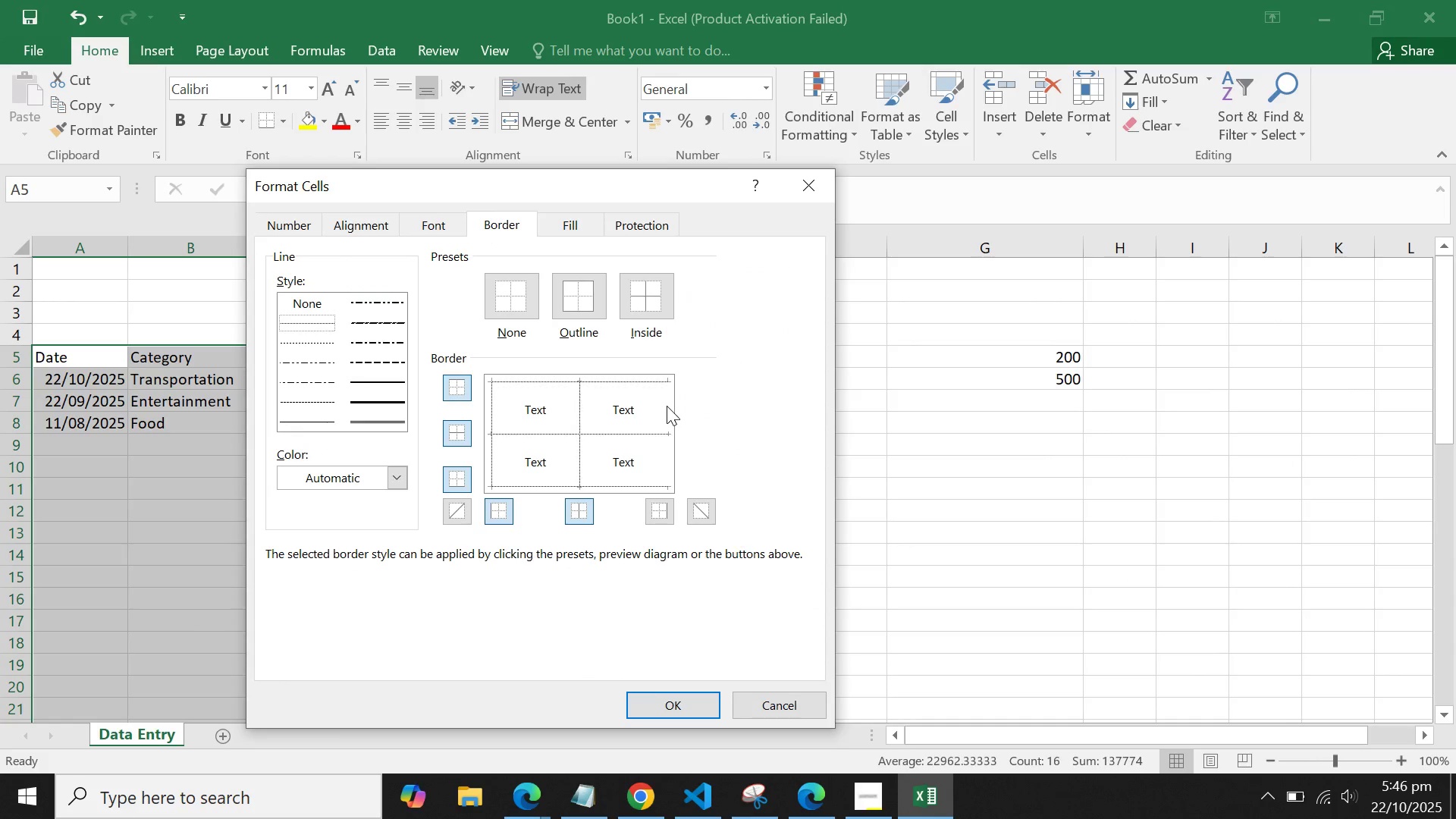 
left_click([667, 406])
 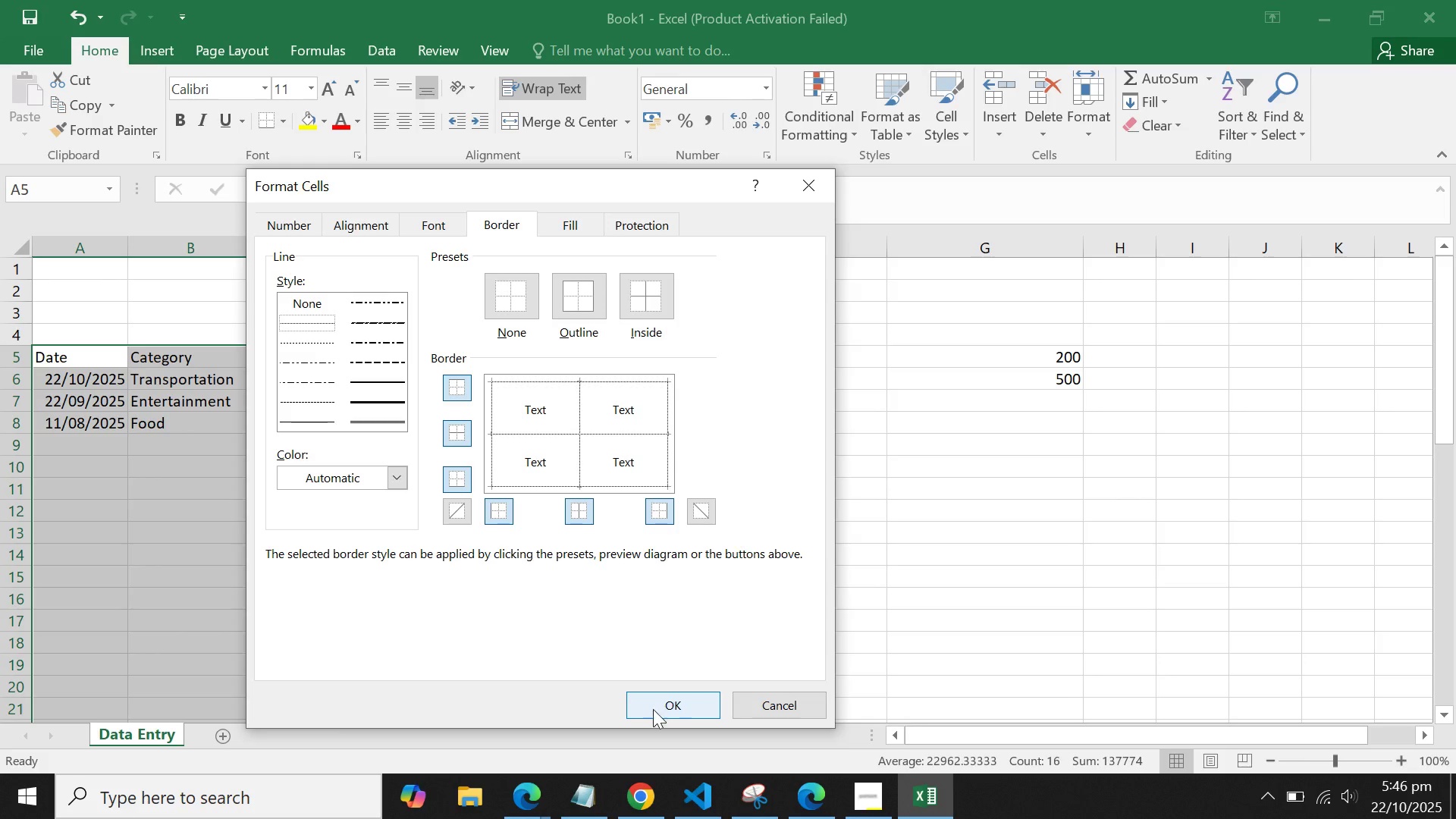 
left_click([649, 717])
 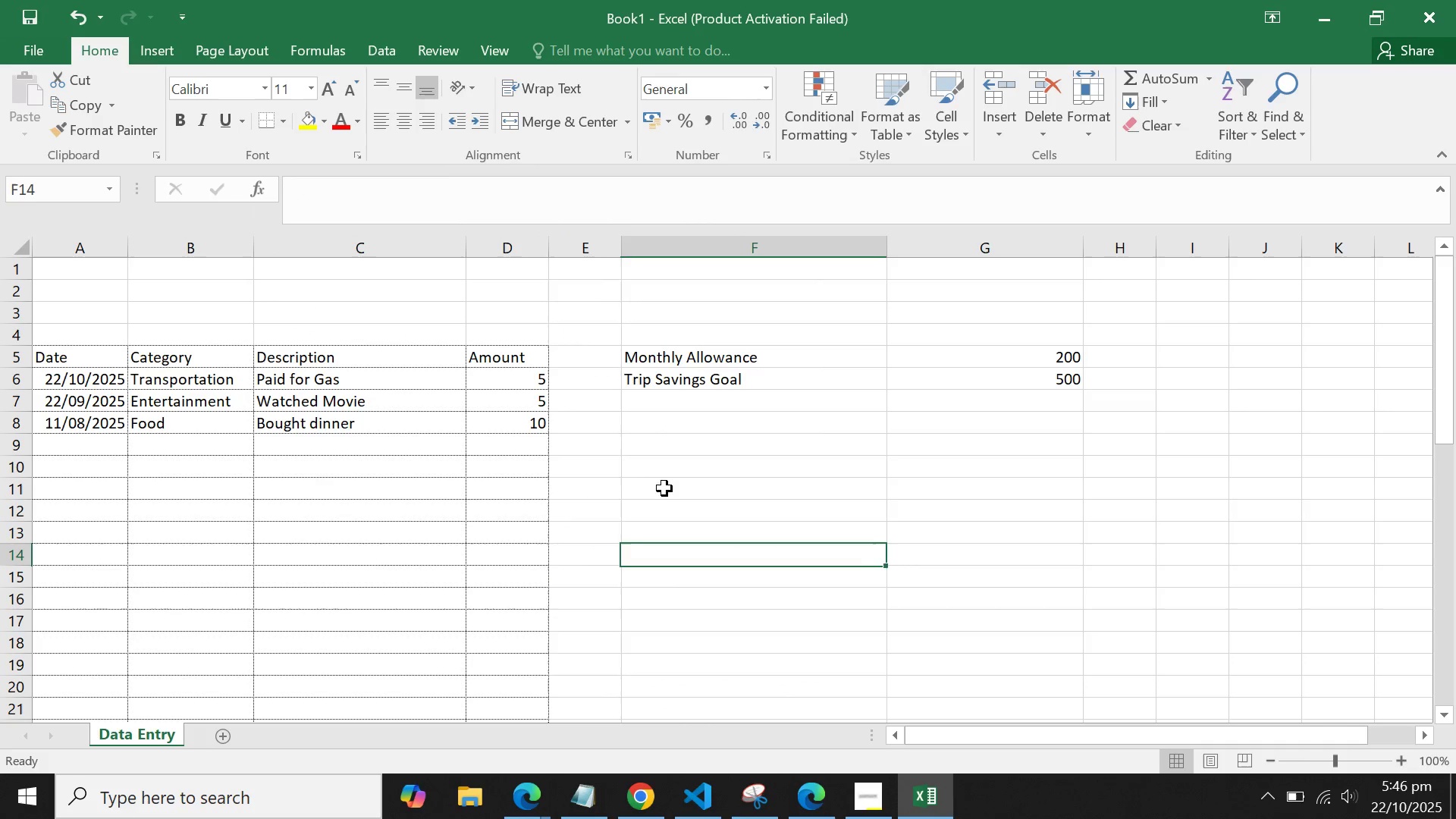 
double_click([661, 469])
 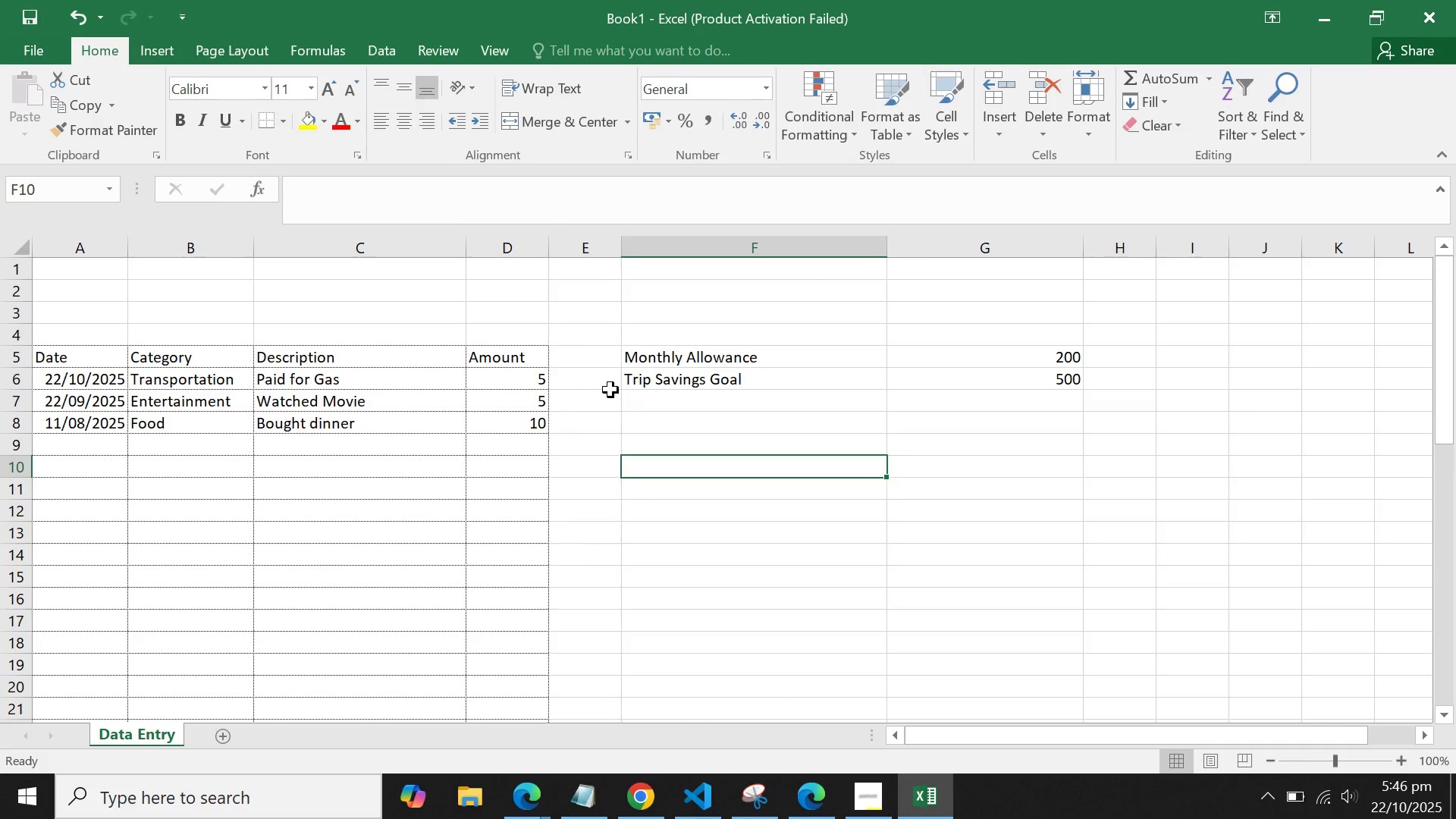 
triple_click([610, 390])
 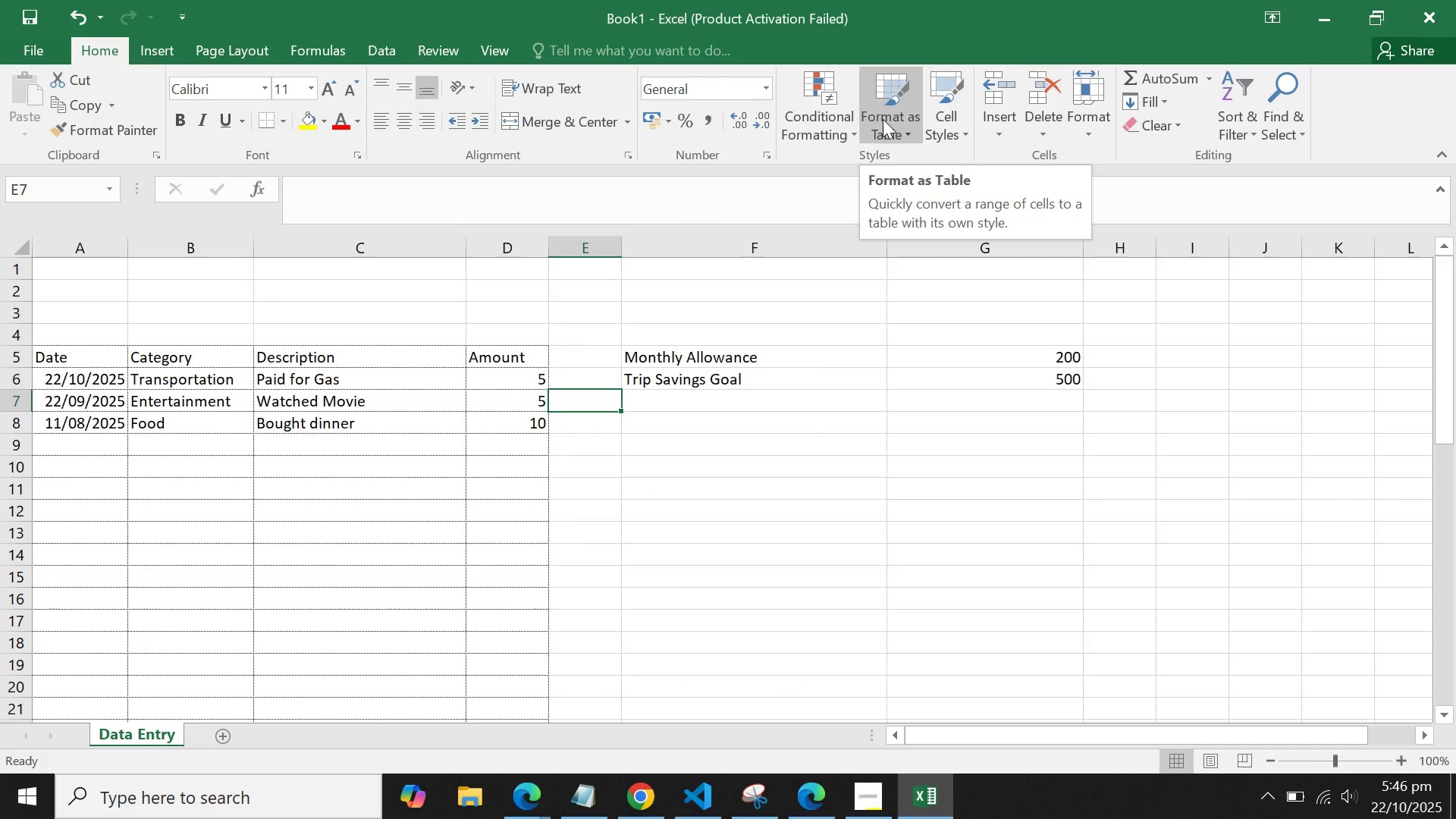 
wait(5.28)
 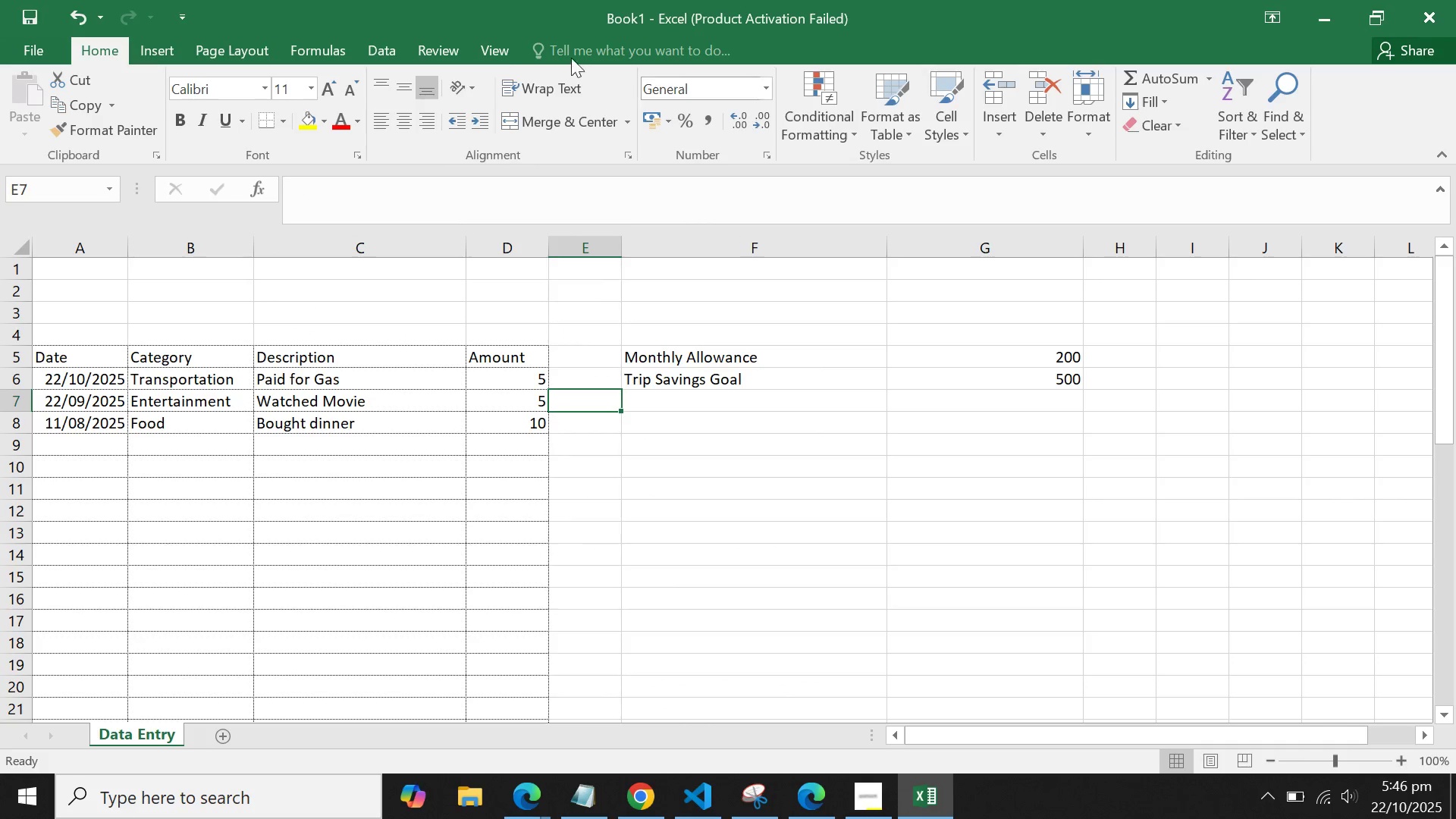 
left_click([212, 53])
 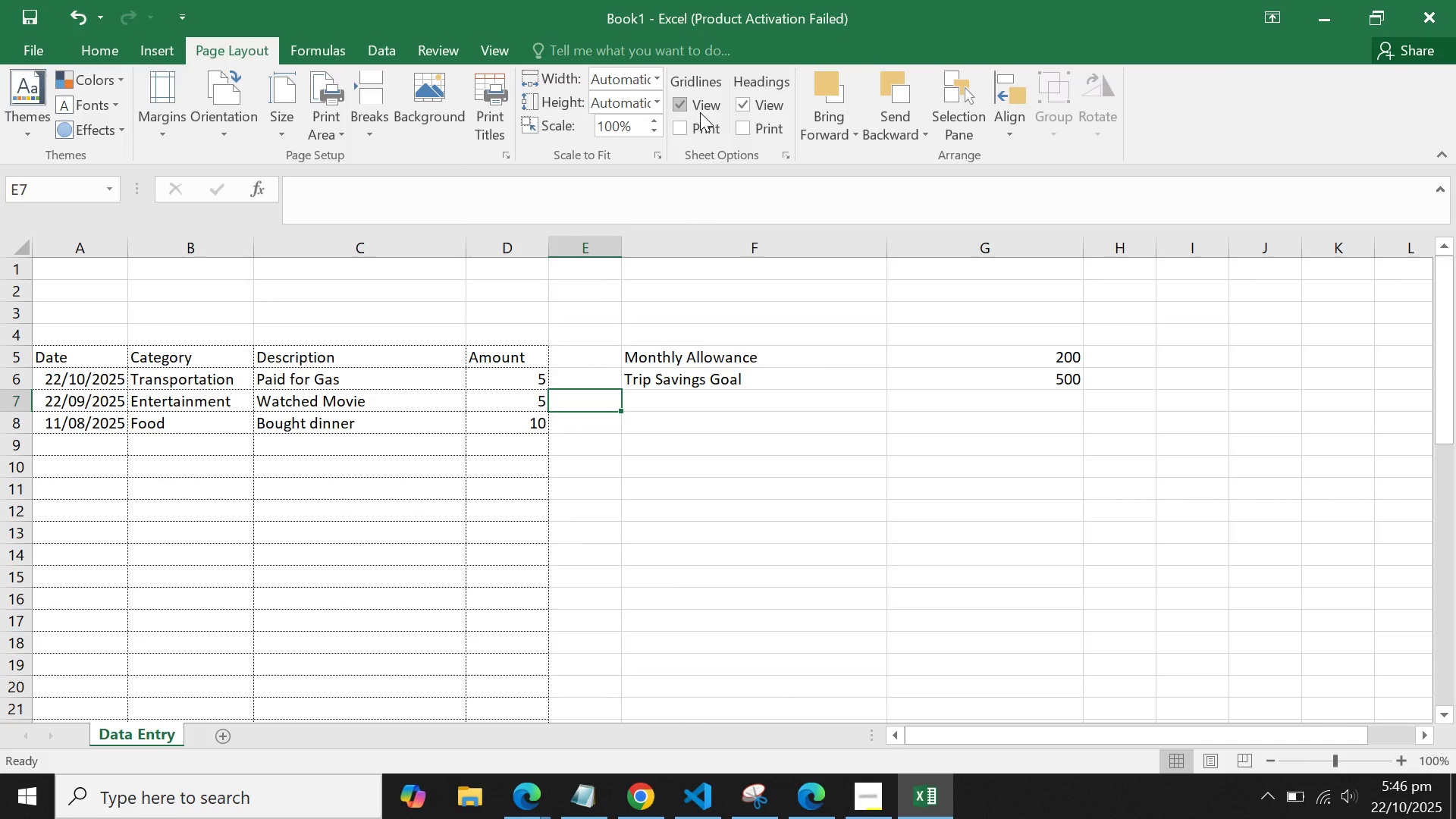 
left_click([700, 112])
 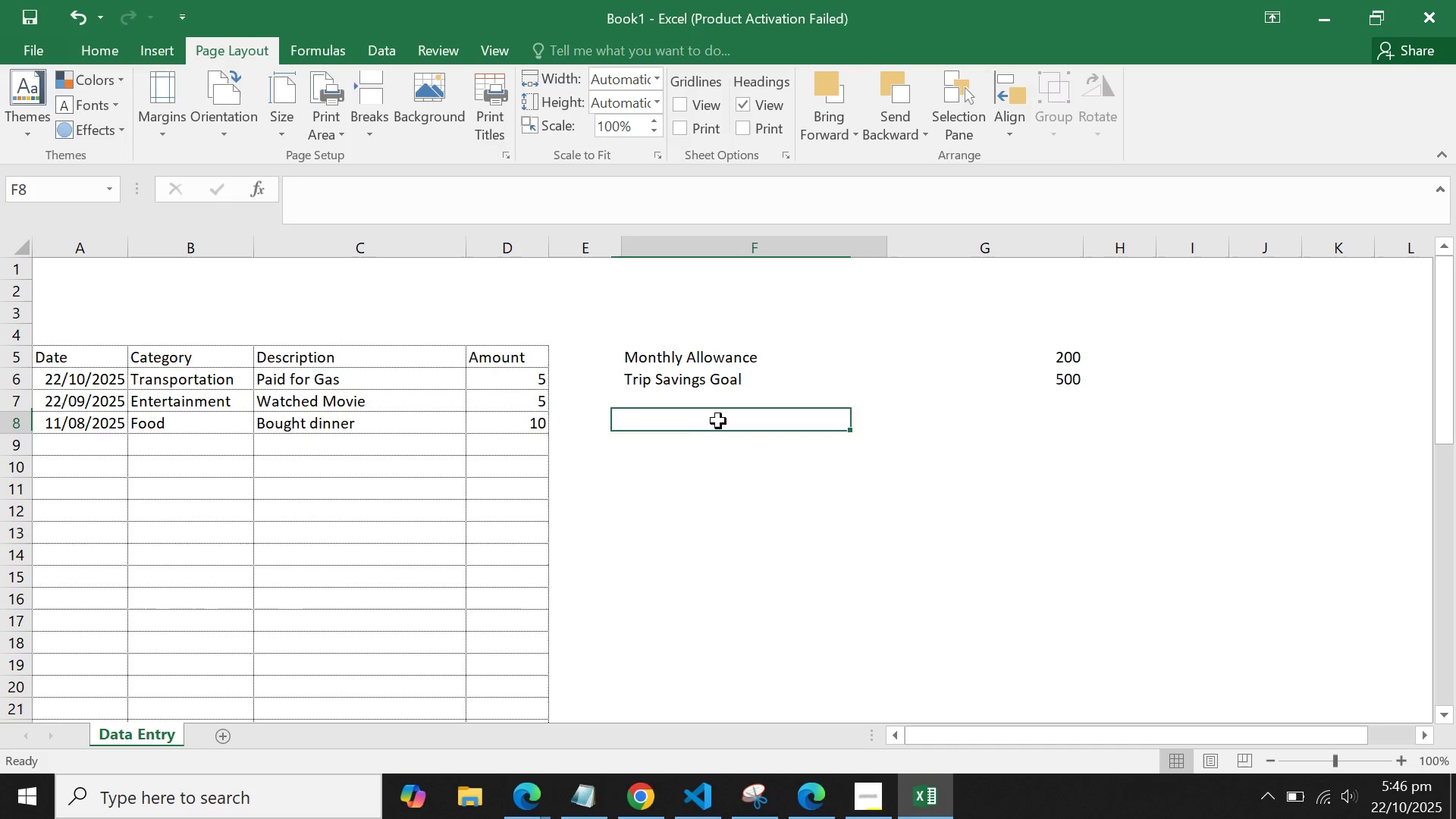 
double_click([736, 466])
 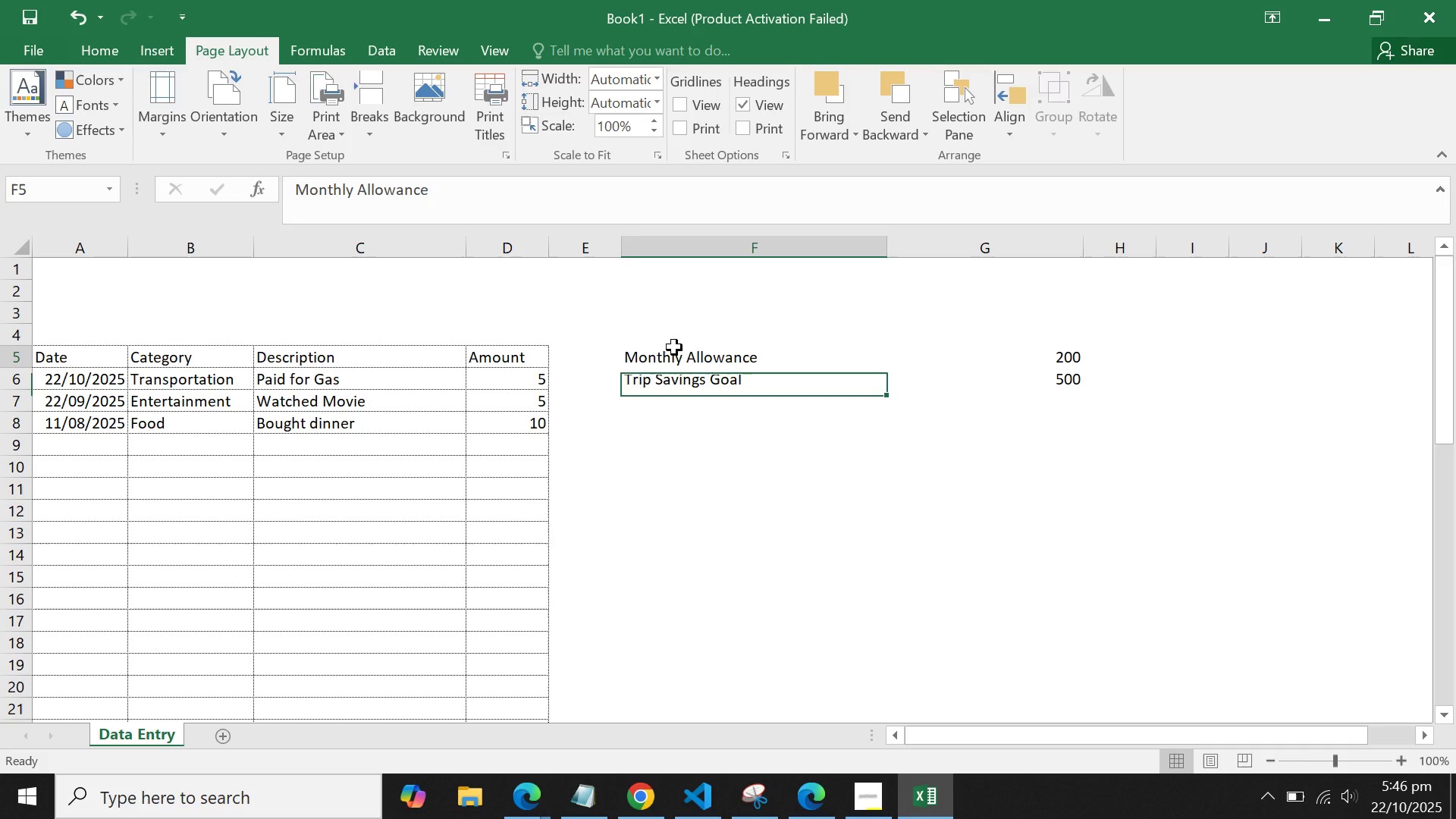 
left_click_drag(start_coordinate=[674, 347], to_coordinate=[1083, 376])
 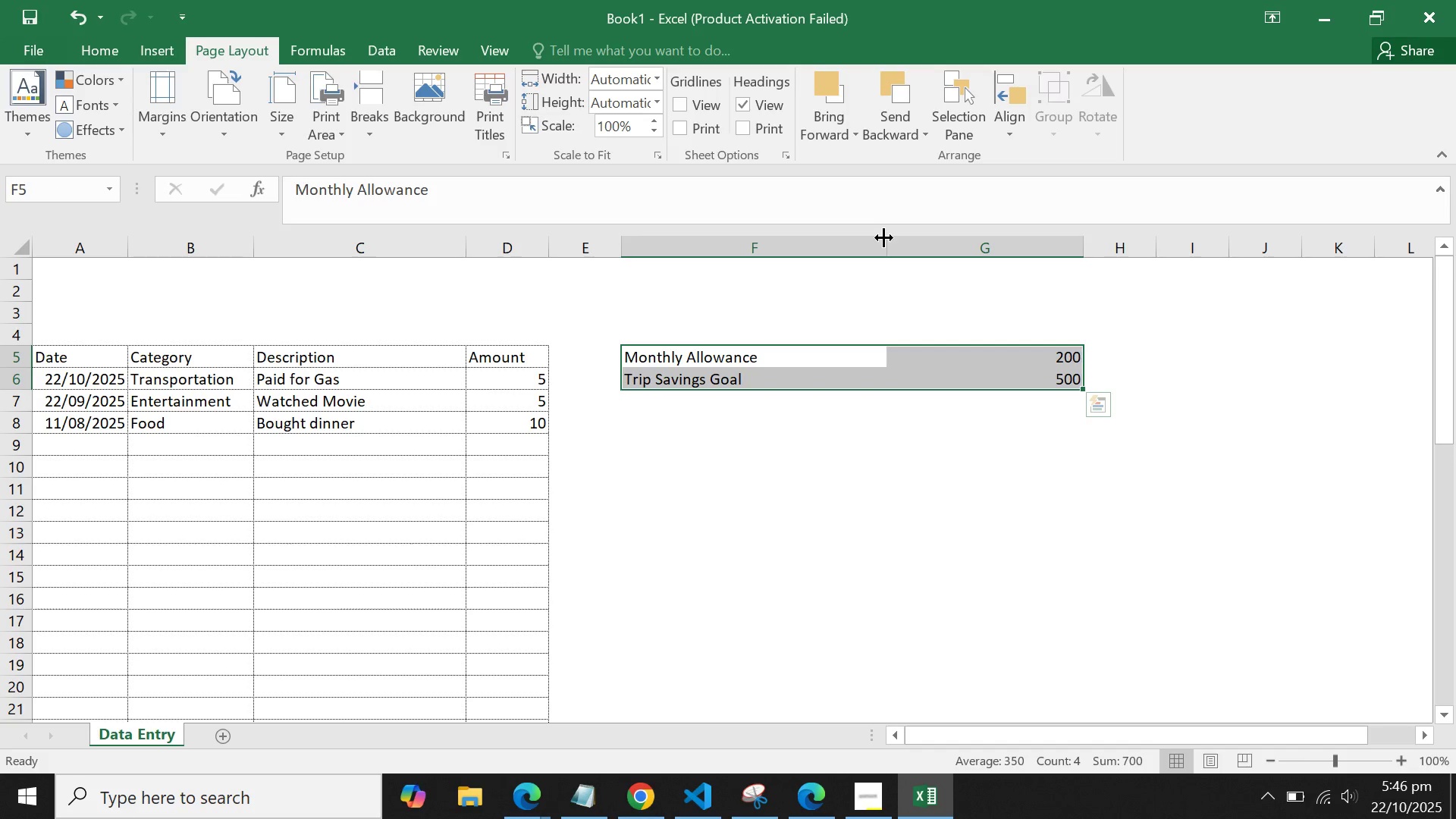 
left_click_drag(start_coordinate=[883, 237], to_coordinate=[800, 249])
 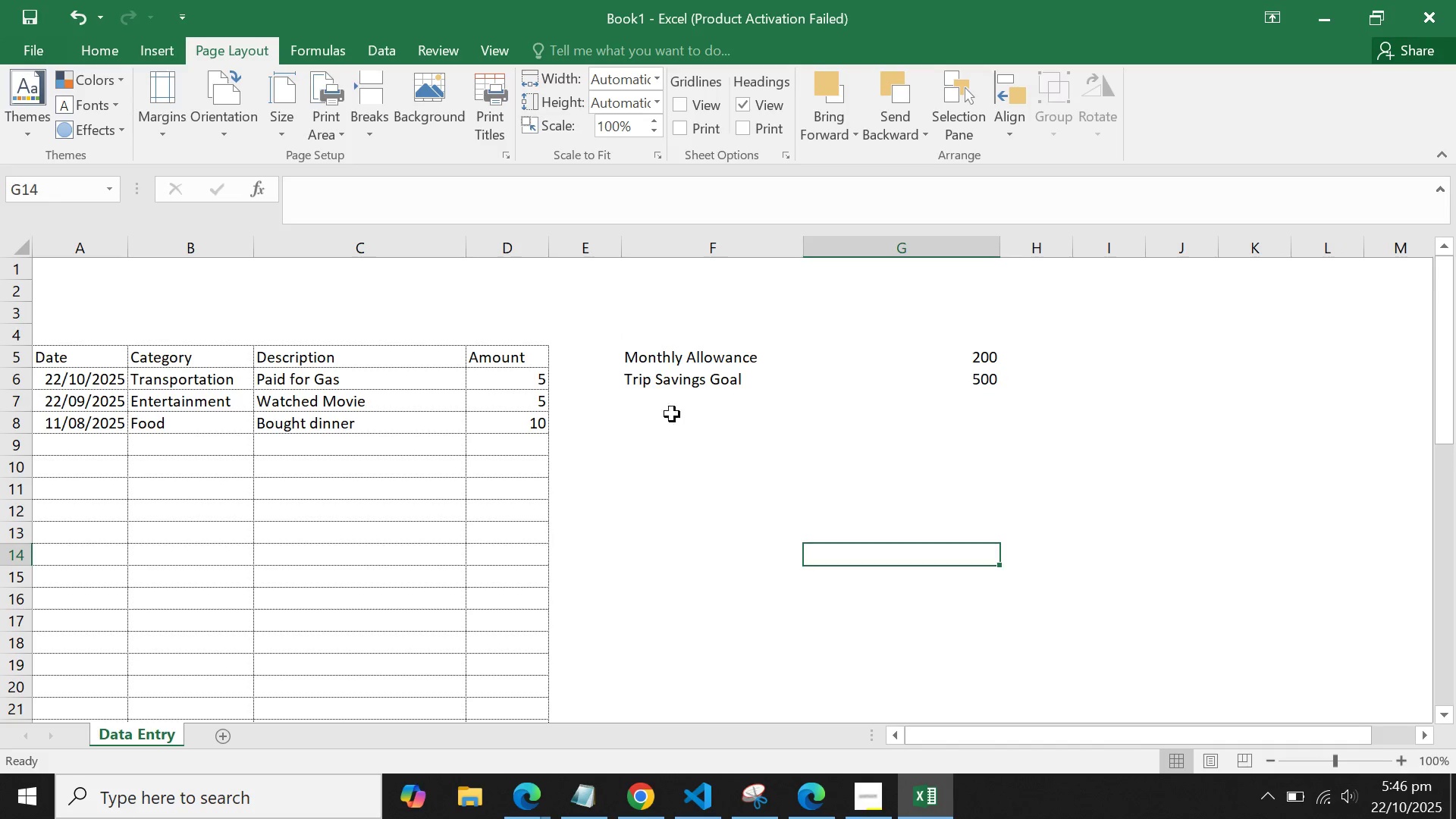 
double_click([661, 410])
 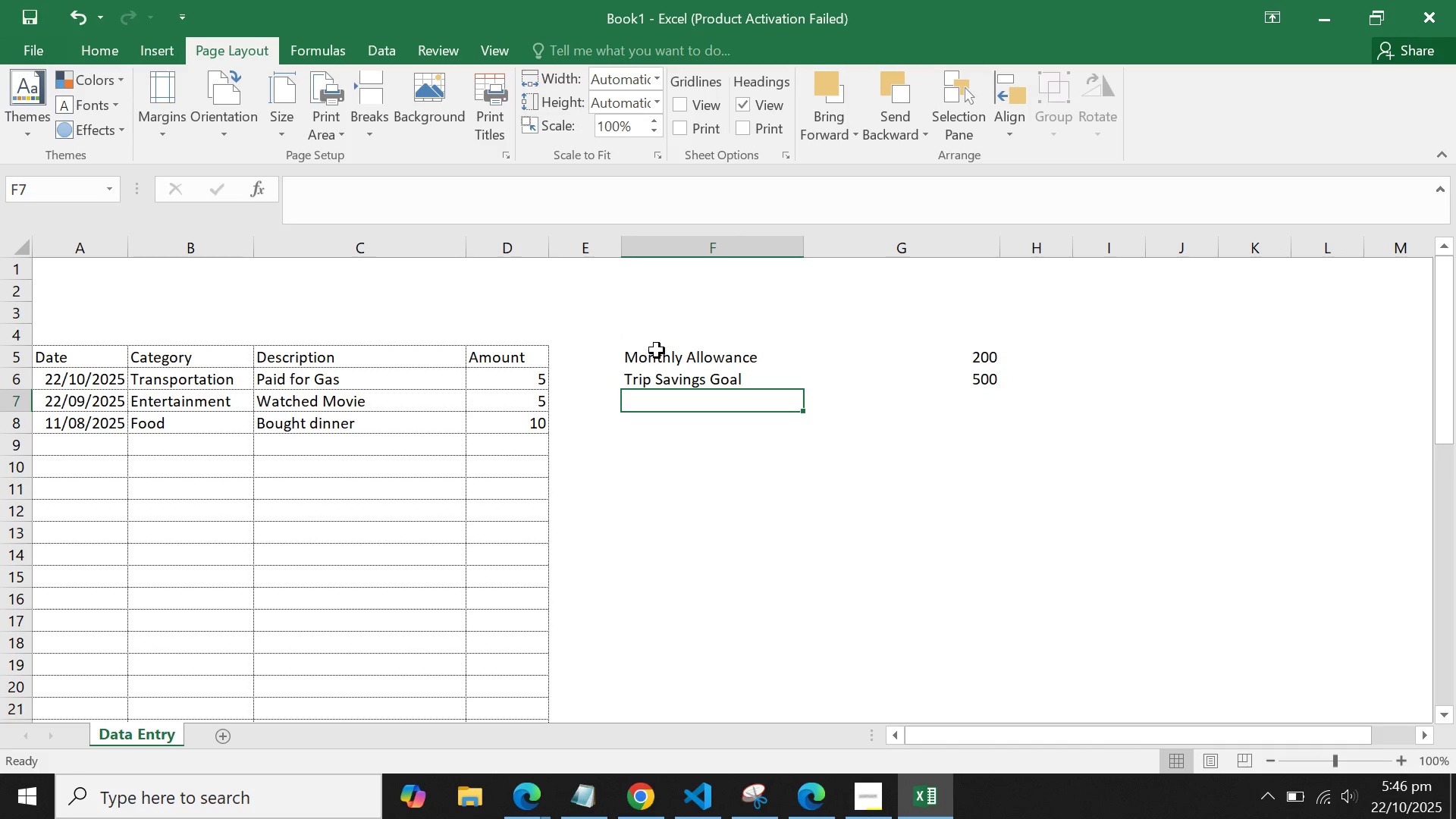 
left_click_drag(start_coordinate=[657, 350], to_coordinate=[968, 387])
 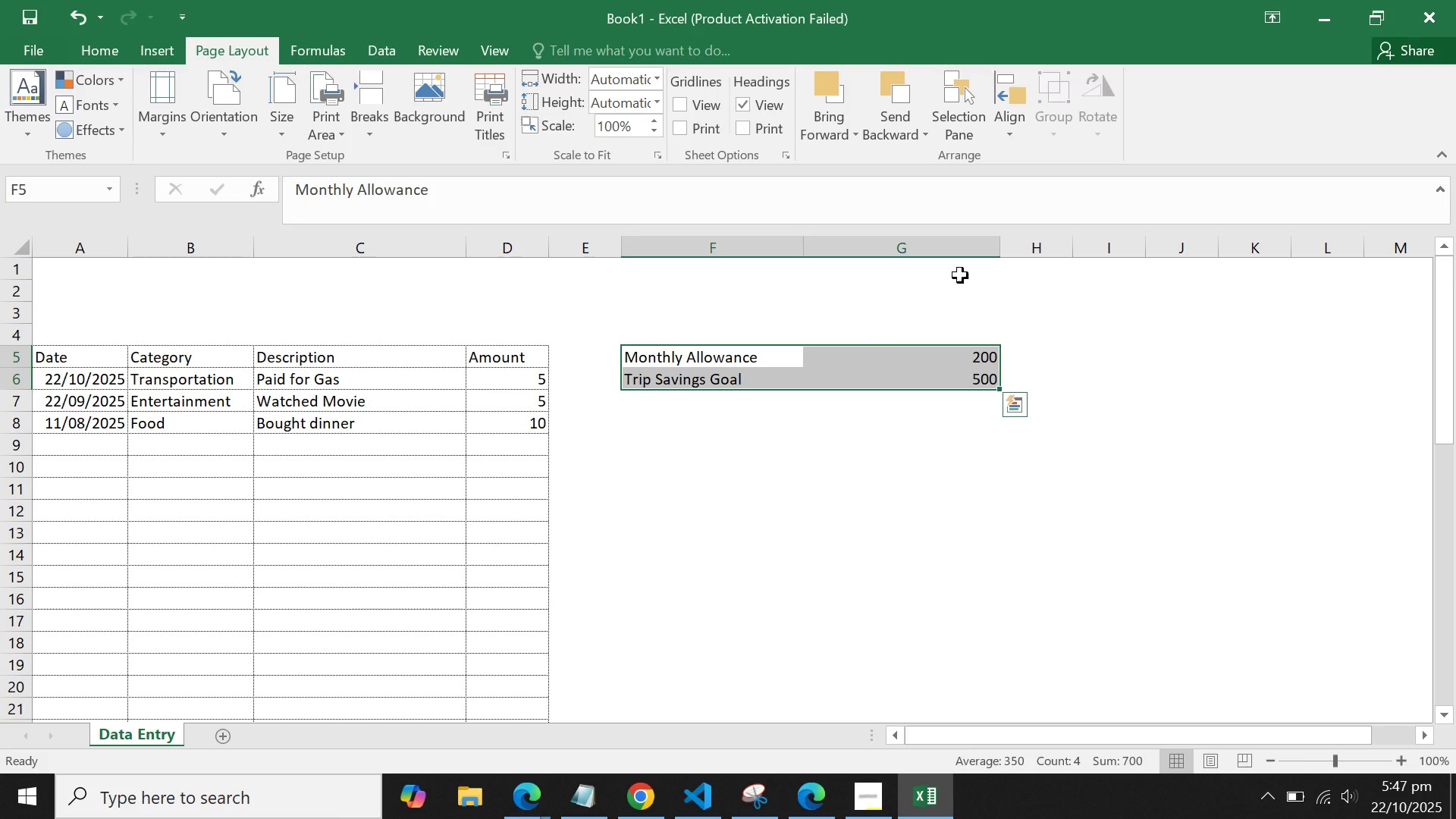 
left_click([976, 224])
 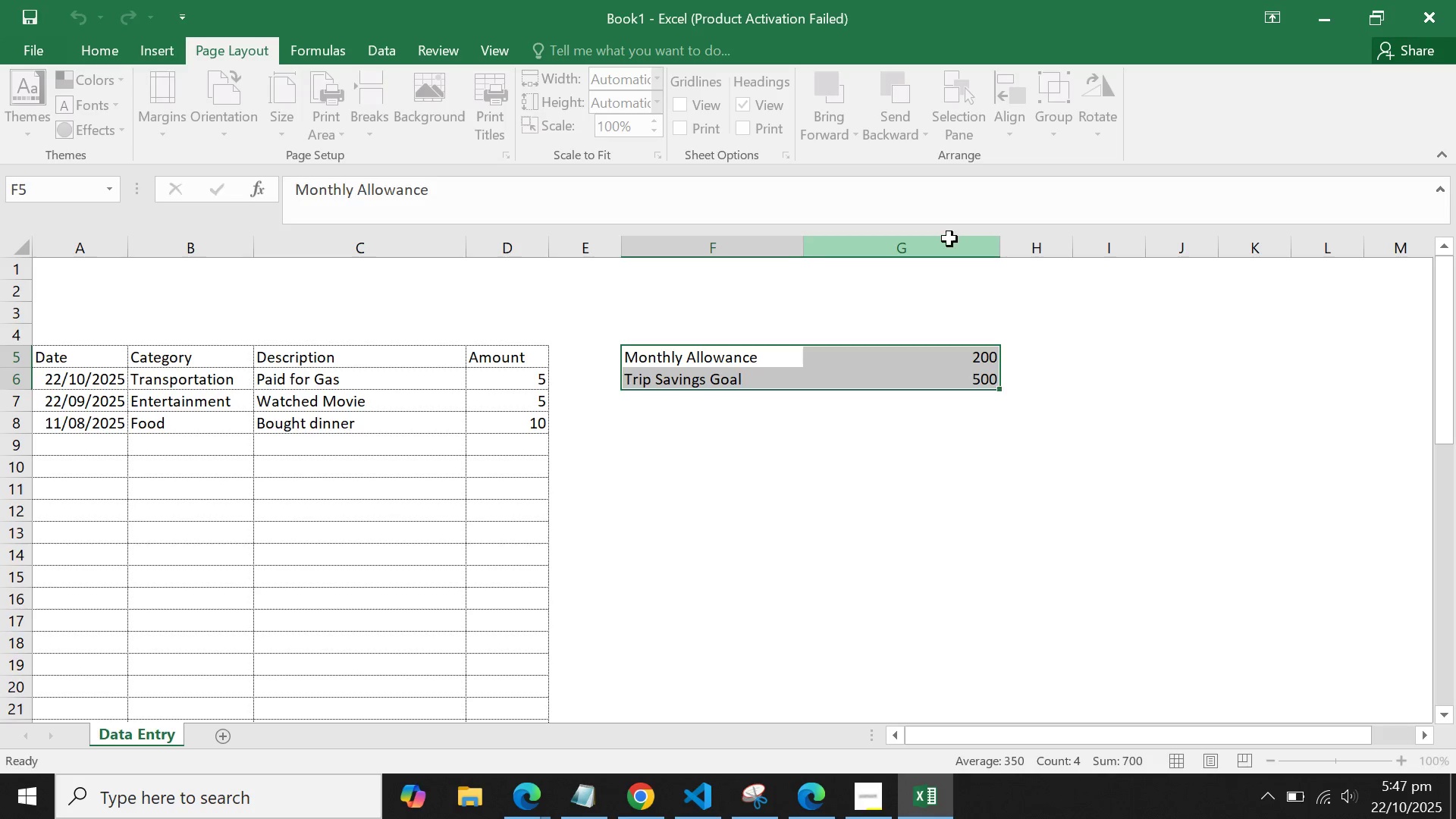 
left_click([949, 239])
 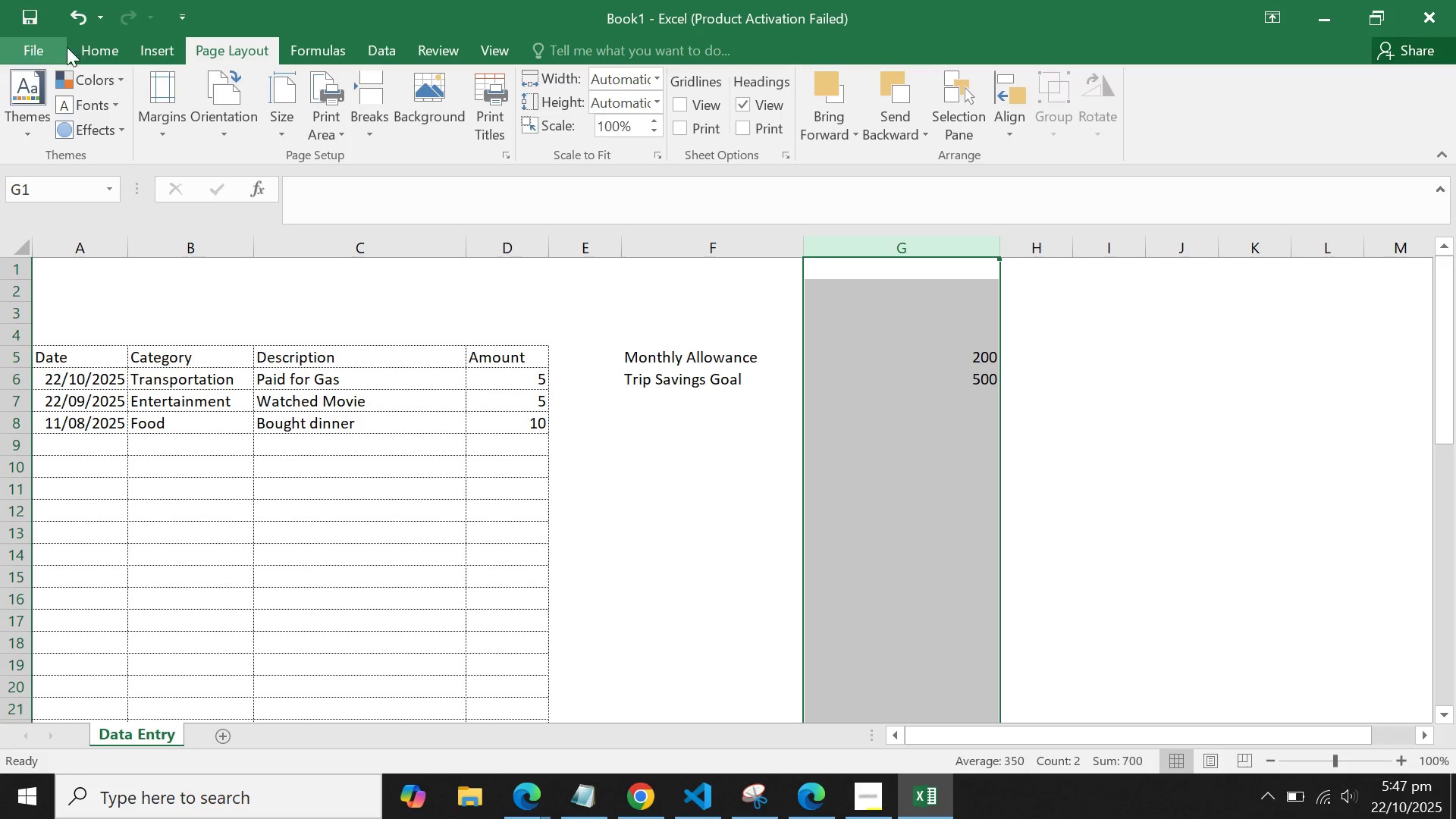 
left_click([96, 48])
 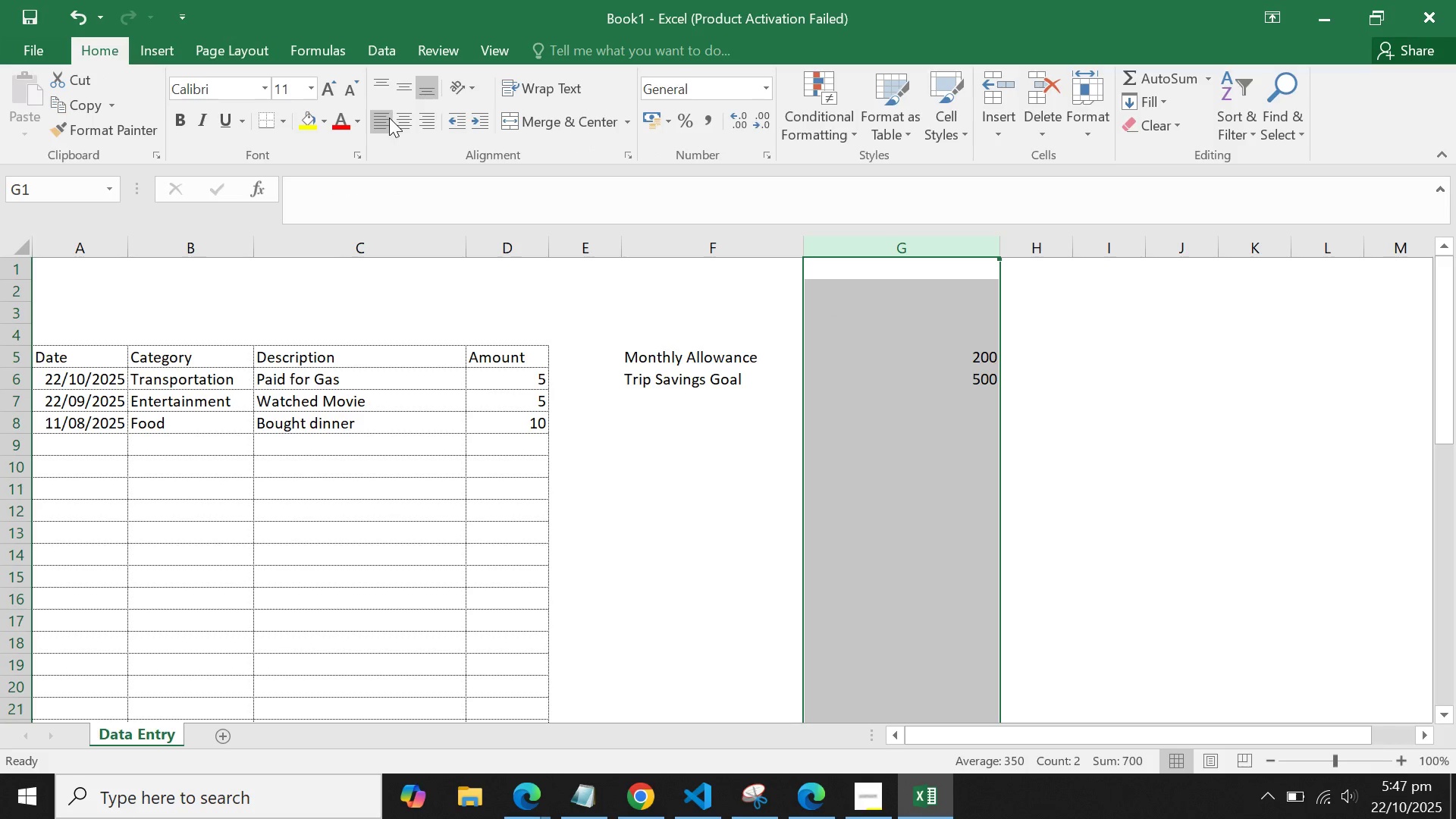 
left_click([389, 118])
 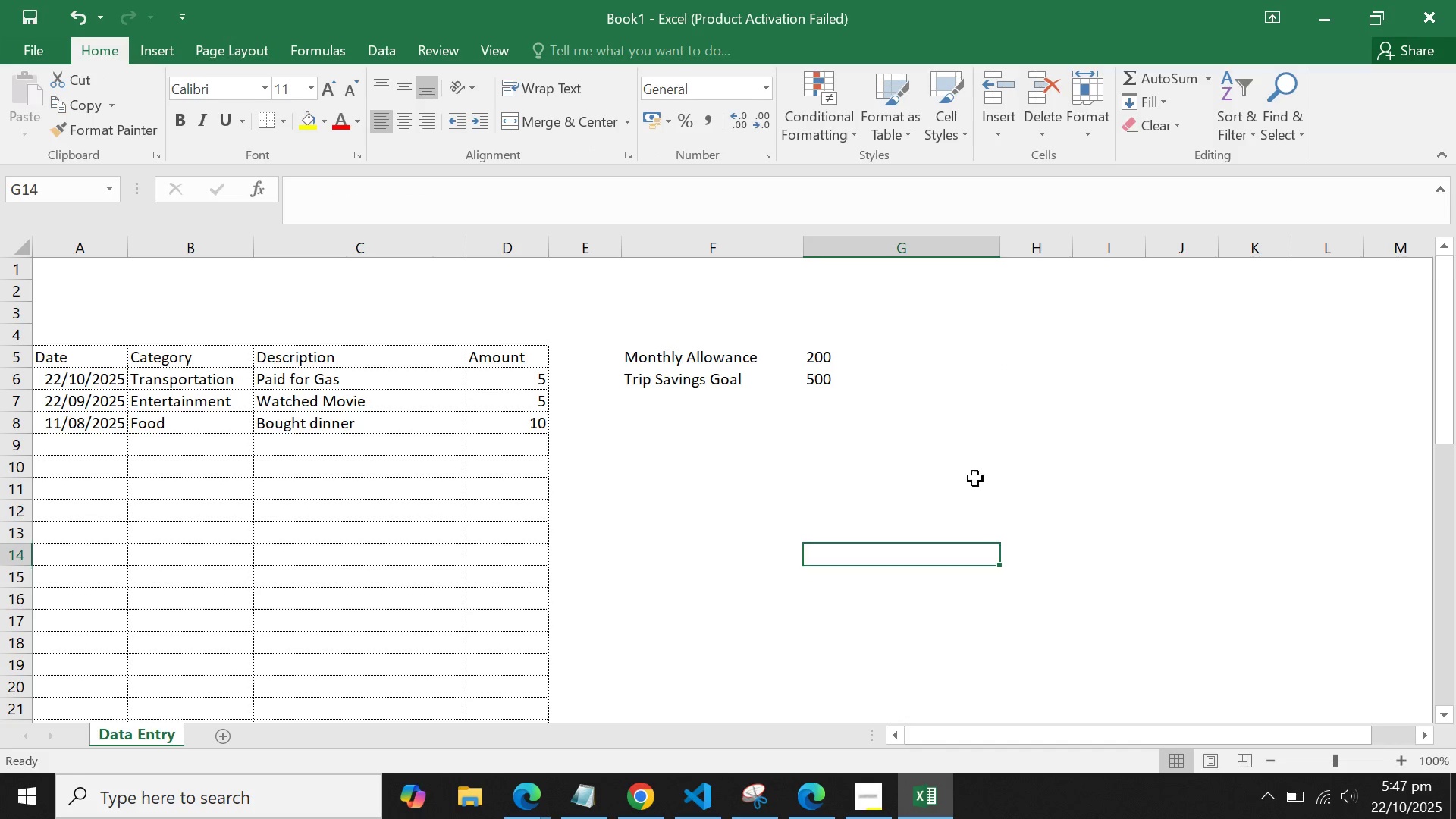 
double_click([974, 454])
 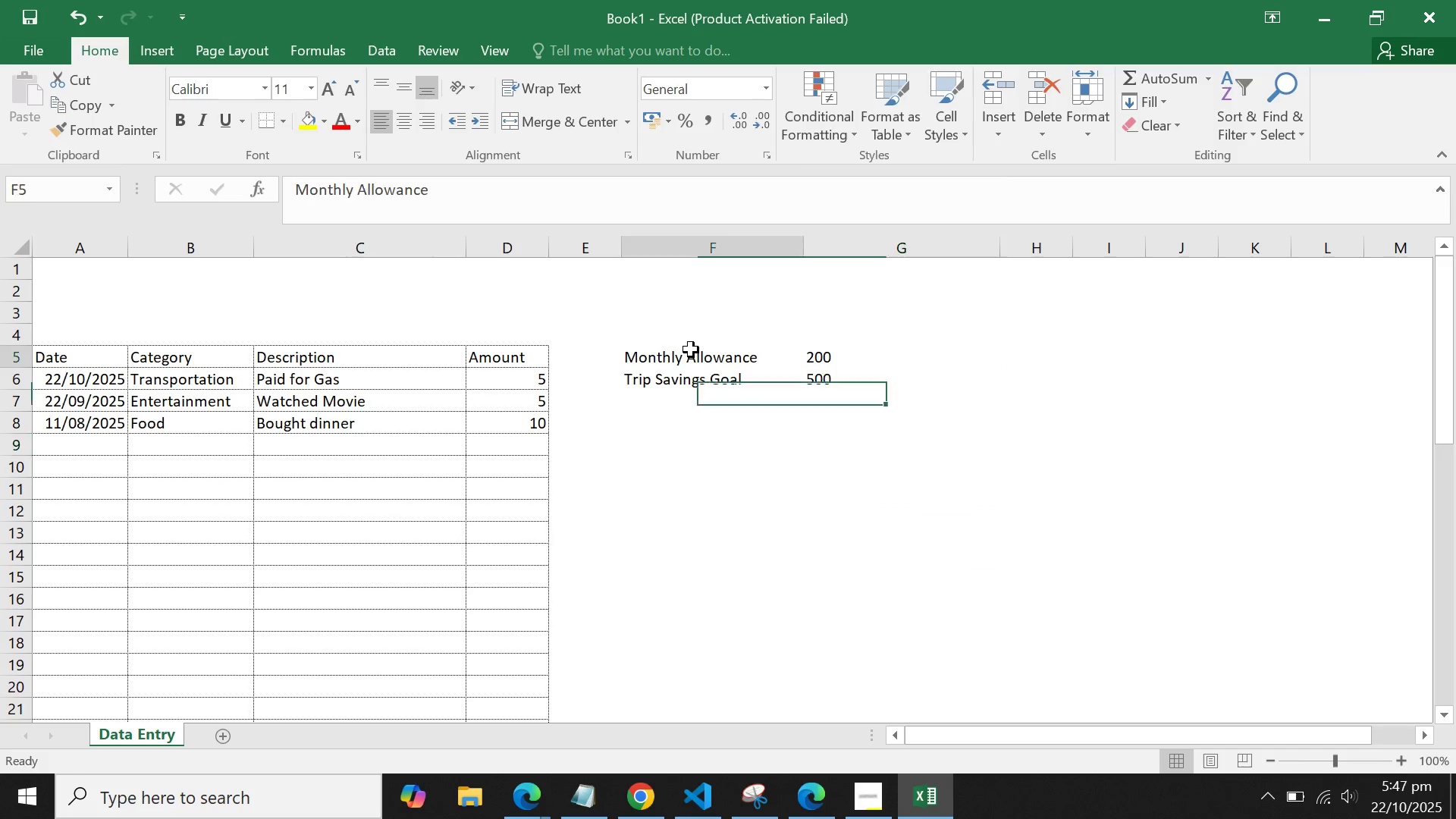 
left_click_drag(start_coordinate=[691, 350], to_coordinate=[858, 386])
 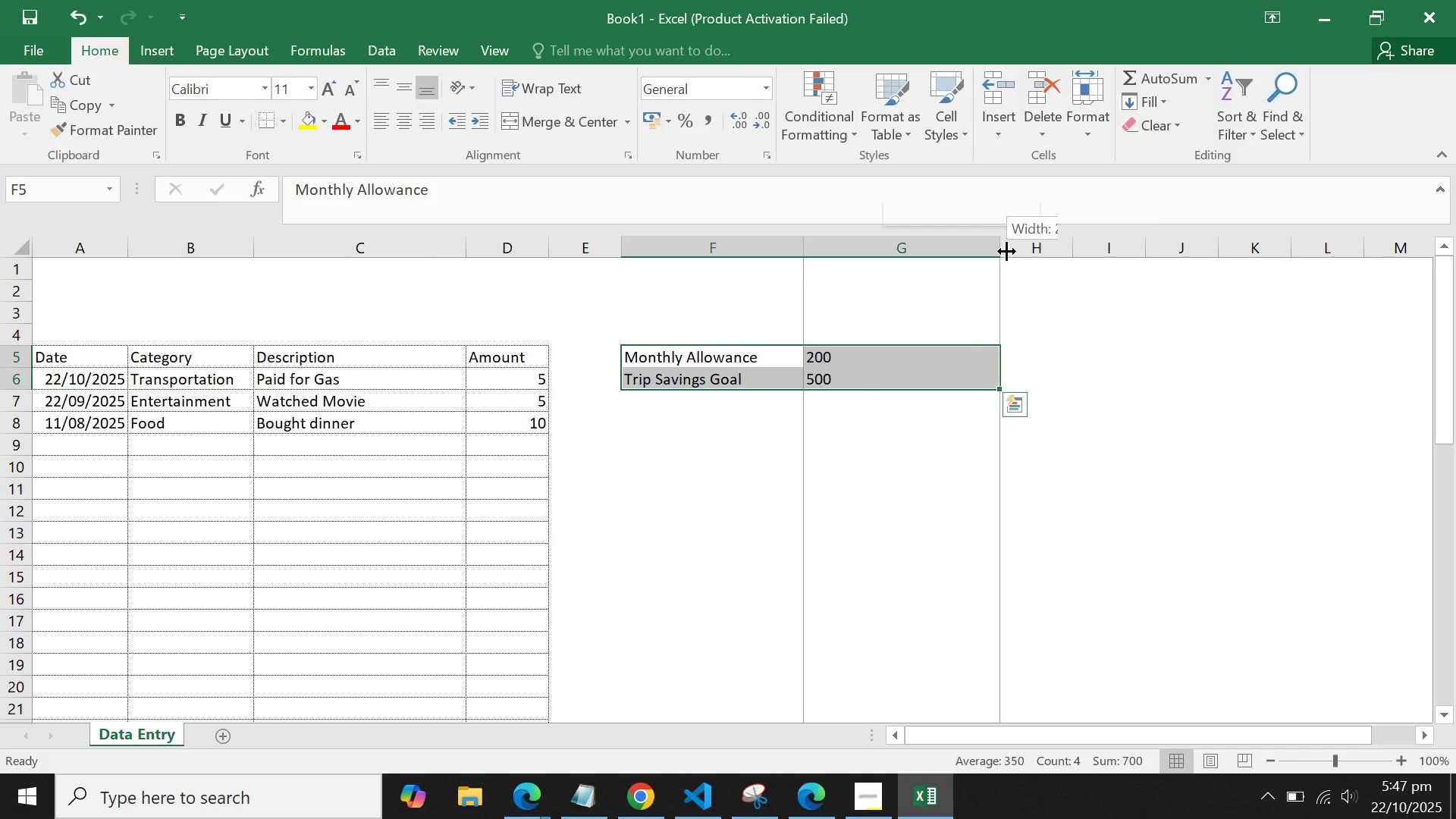 
left_click_drag(start_coordinate=[1006, 251], to_coordinate=[902, 262])
 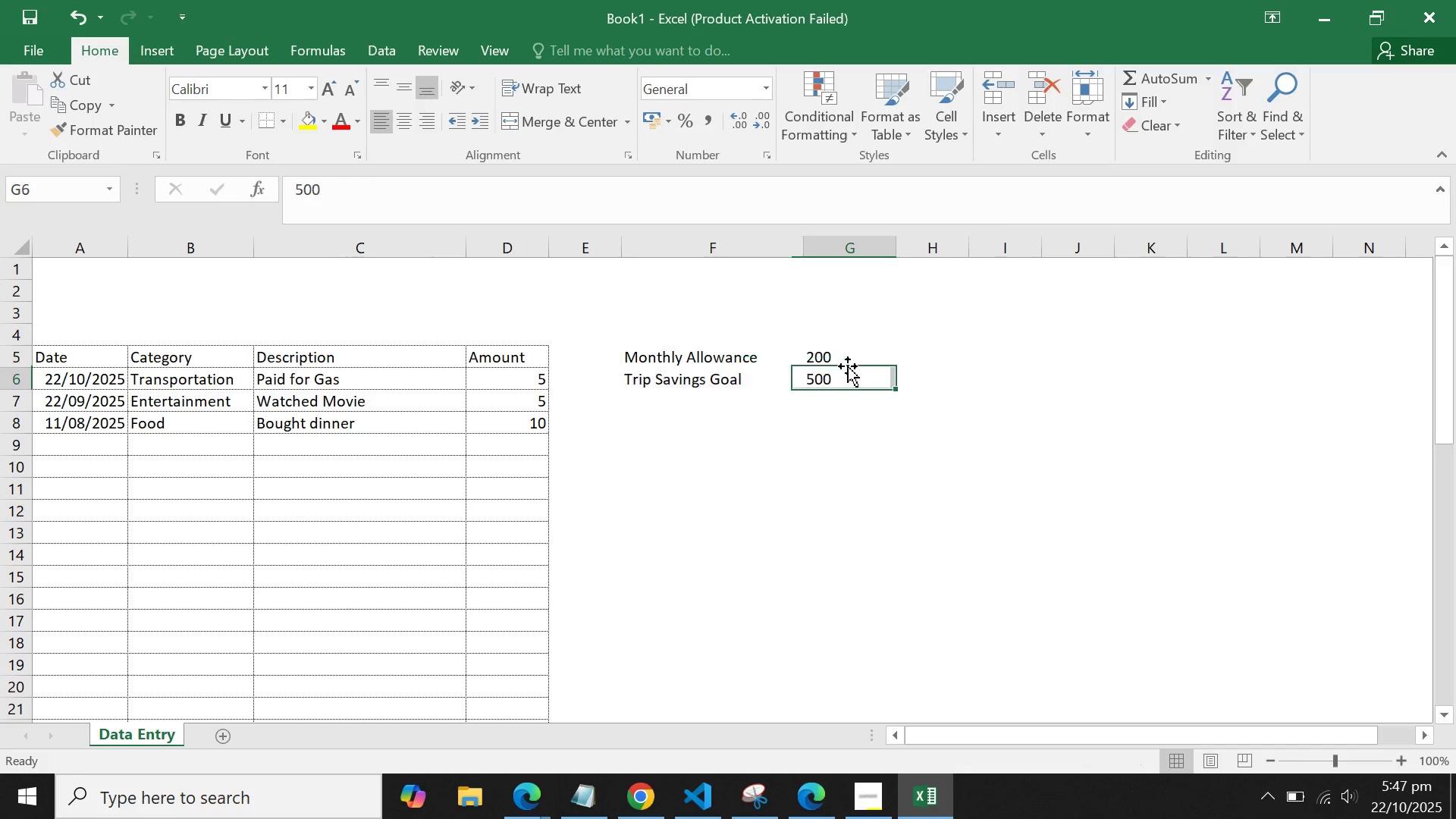 
left_click([891, 369])
 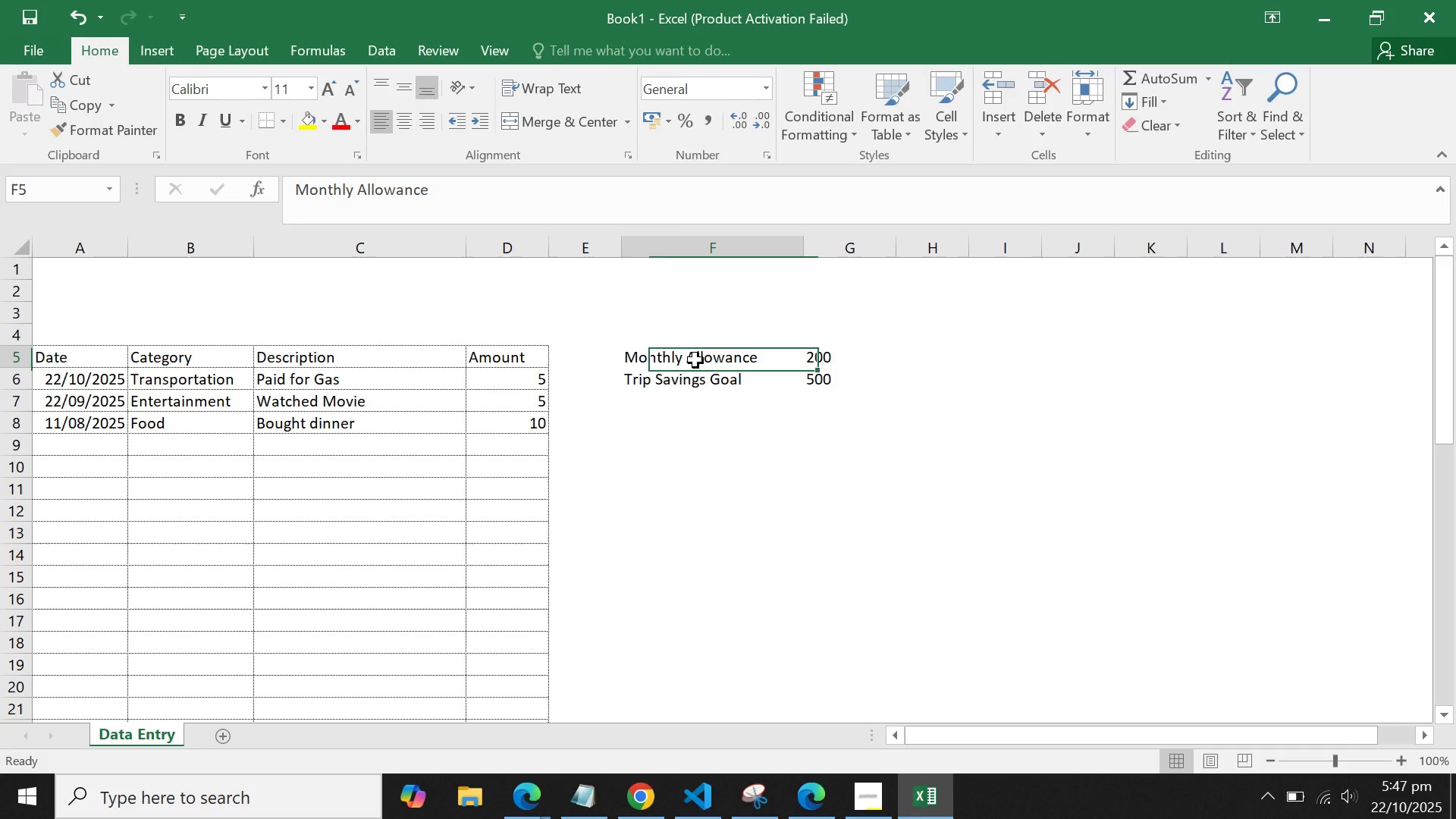 
left_click_drag(start_coordinate=[686, 361], to_coordinate=[889, 385])
 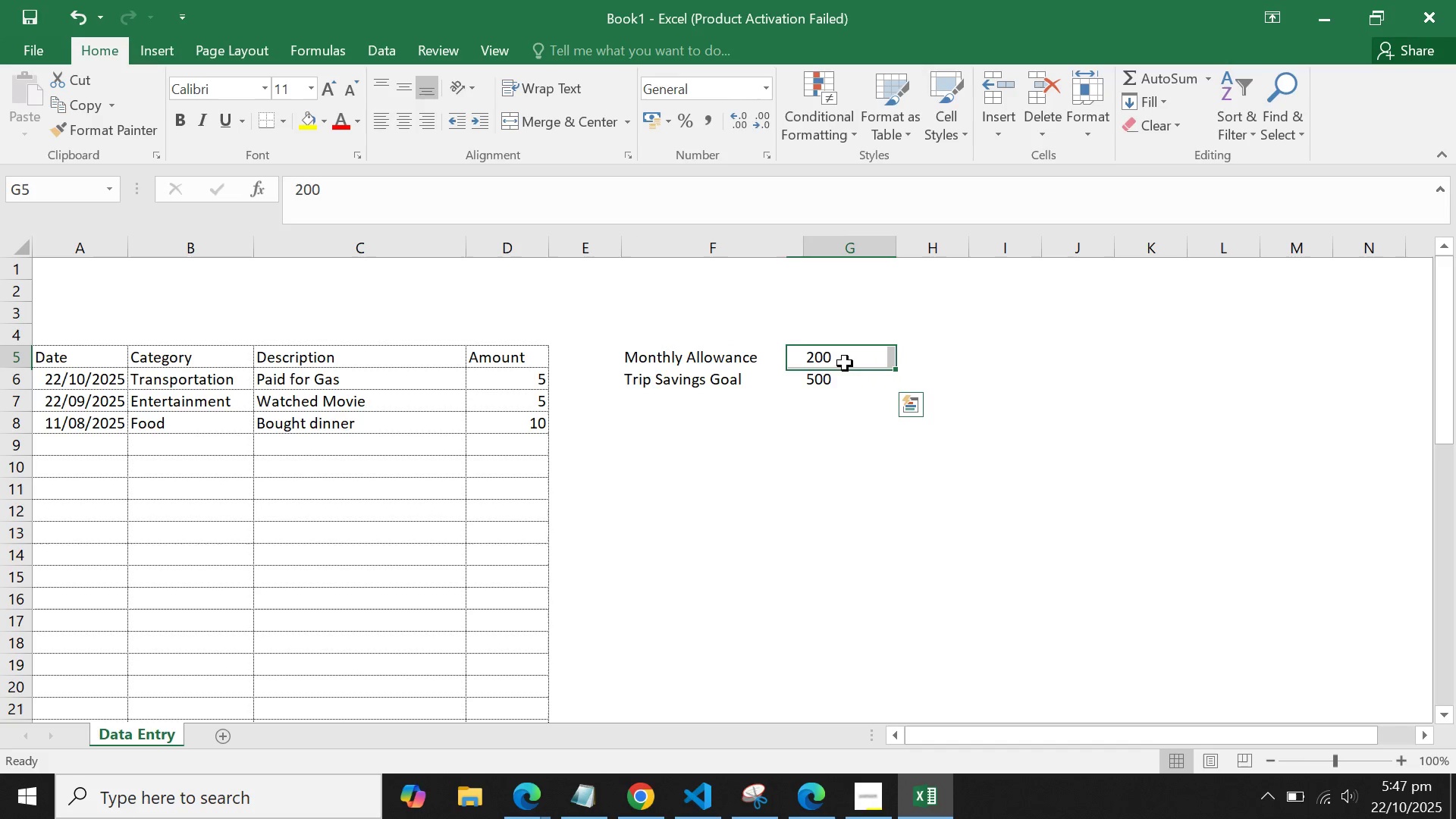 
left_click_drag(start_coordinate=[845, 363], to_coordinate=[847, 372])
 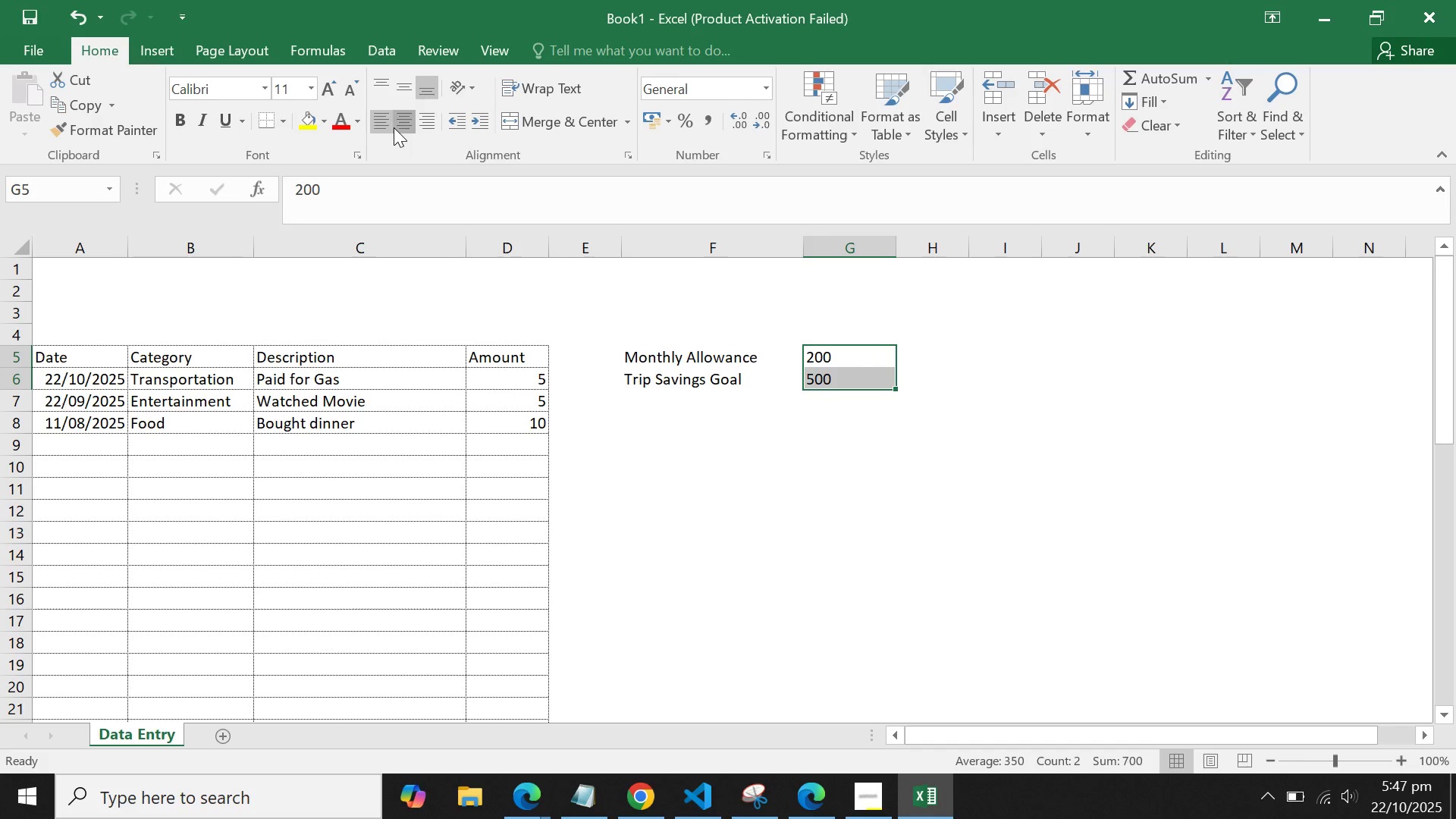 
left_click([394, 127])
 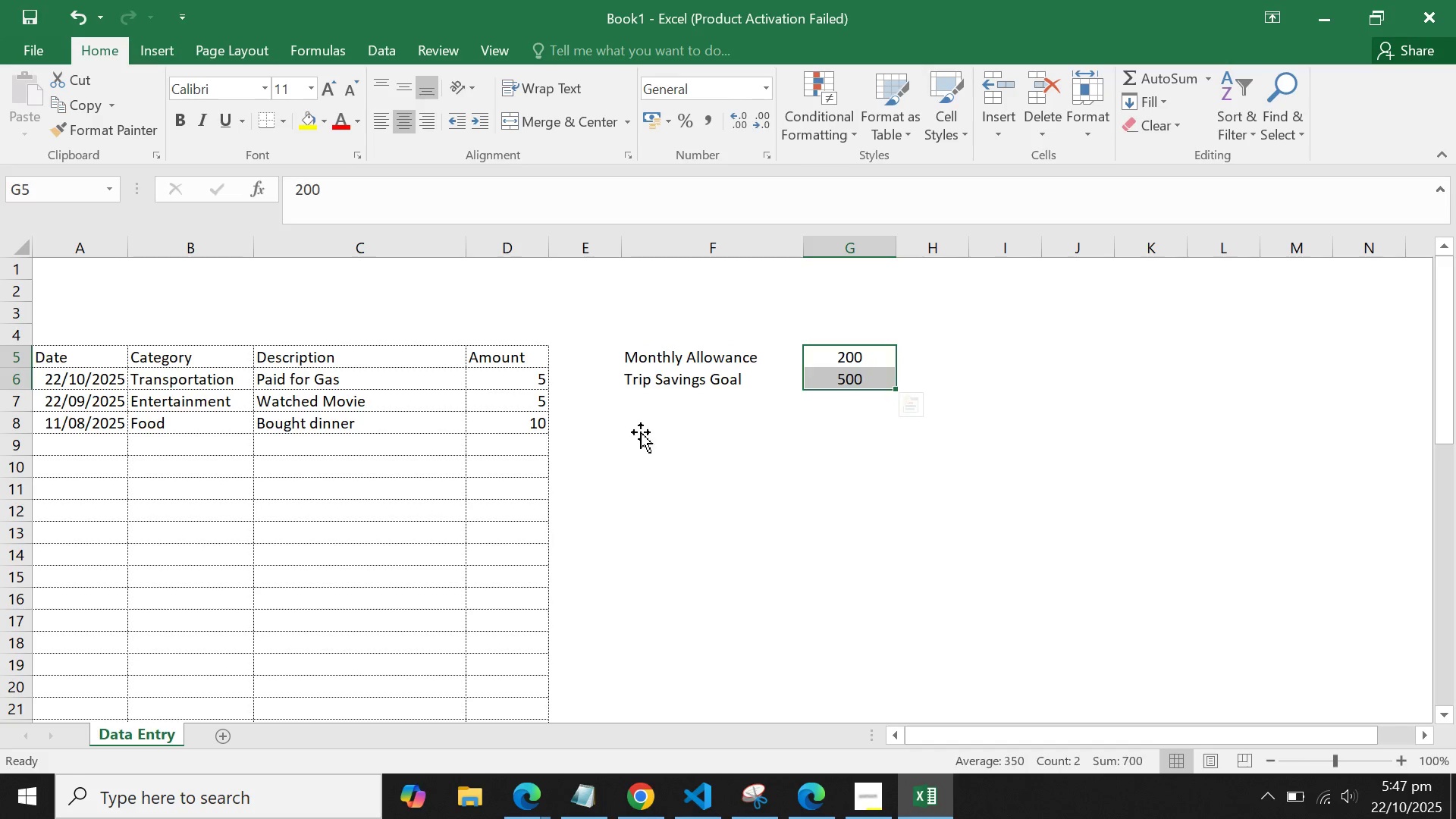 
left_click([641, 432])
 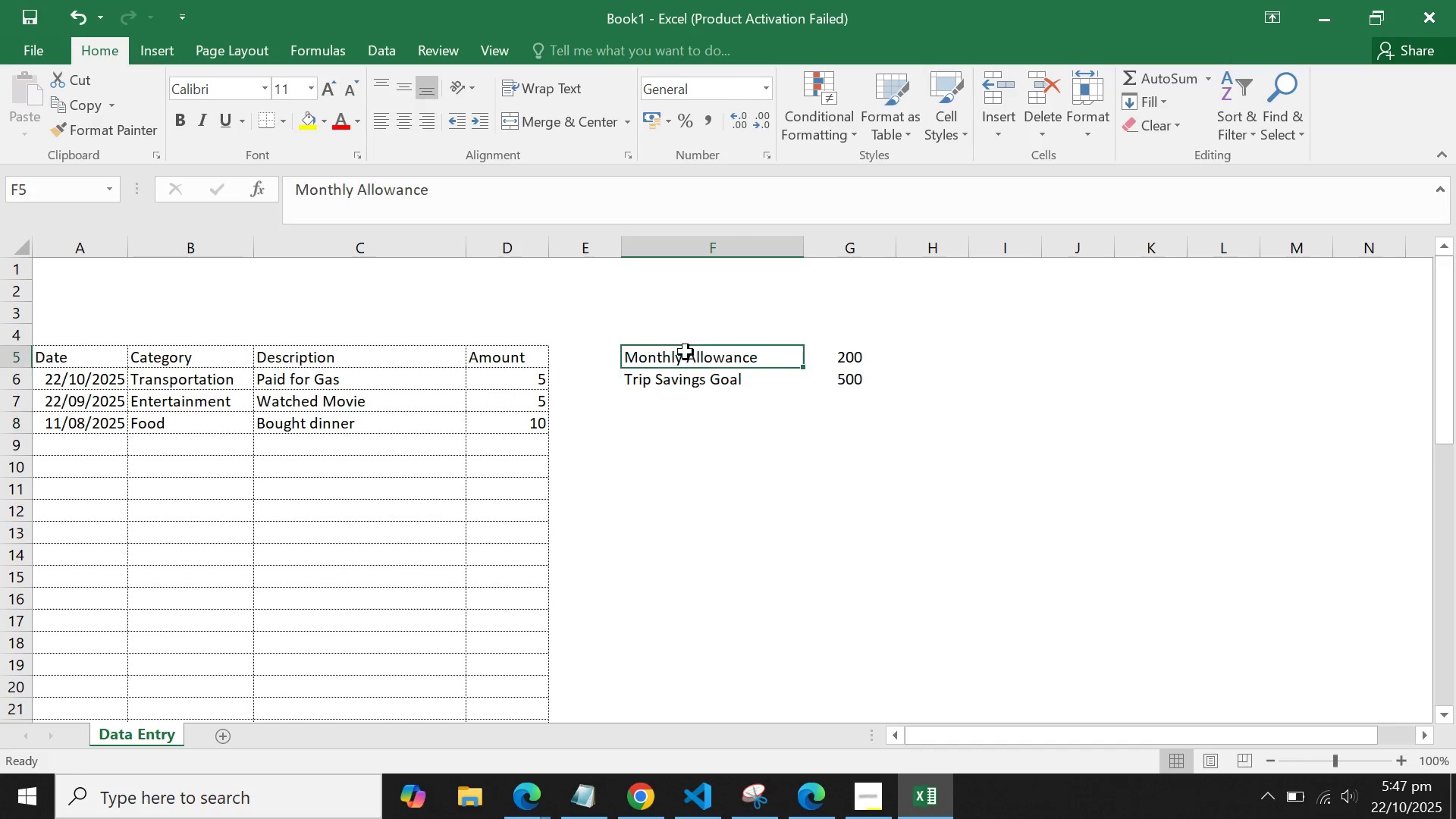 
left_click_drag(start_coordinate=[656, 349], to_coordinate=[831, 373])
 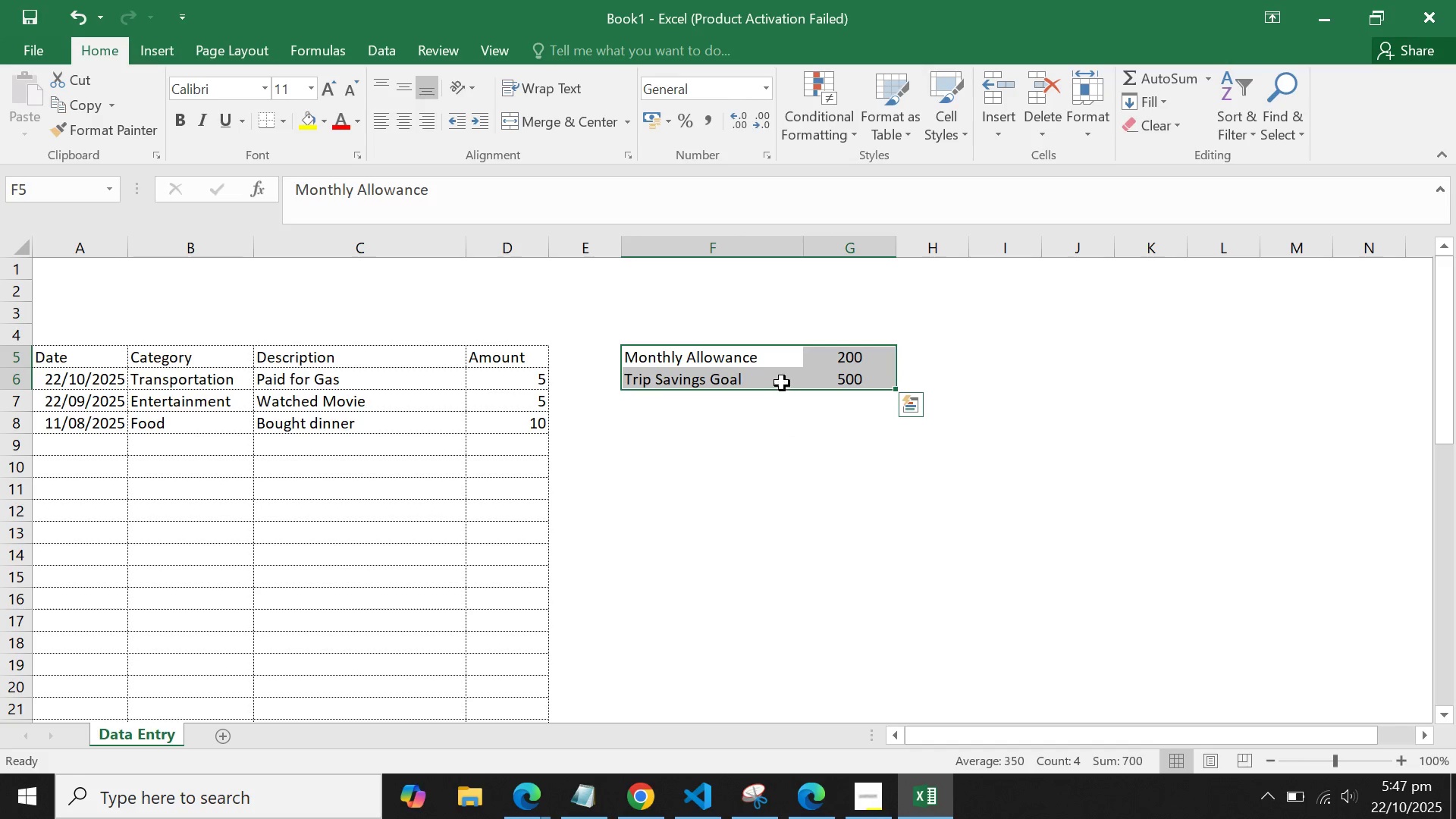 
right_click([778, 369])
 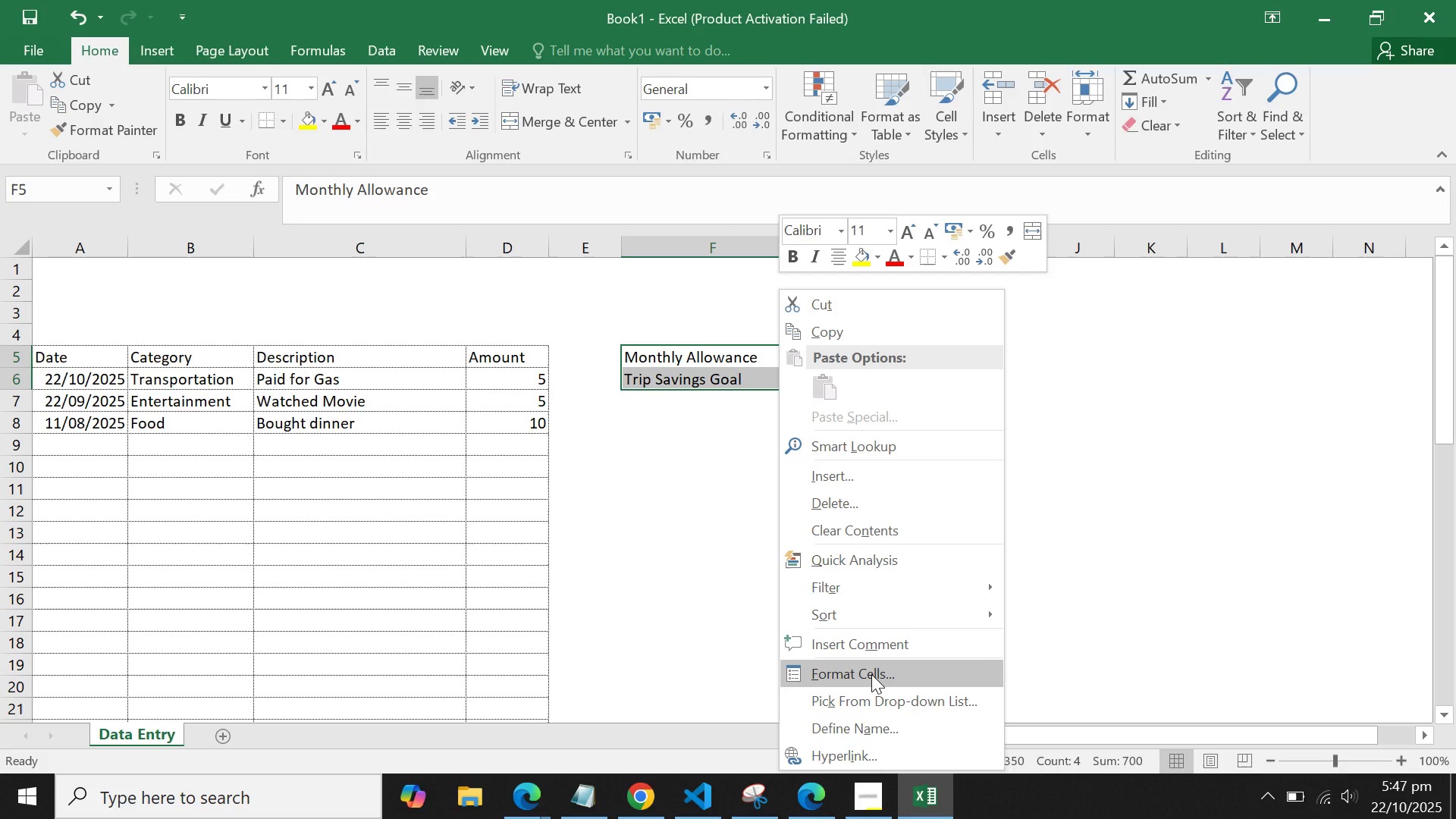 
left_click([871, 674])
 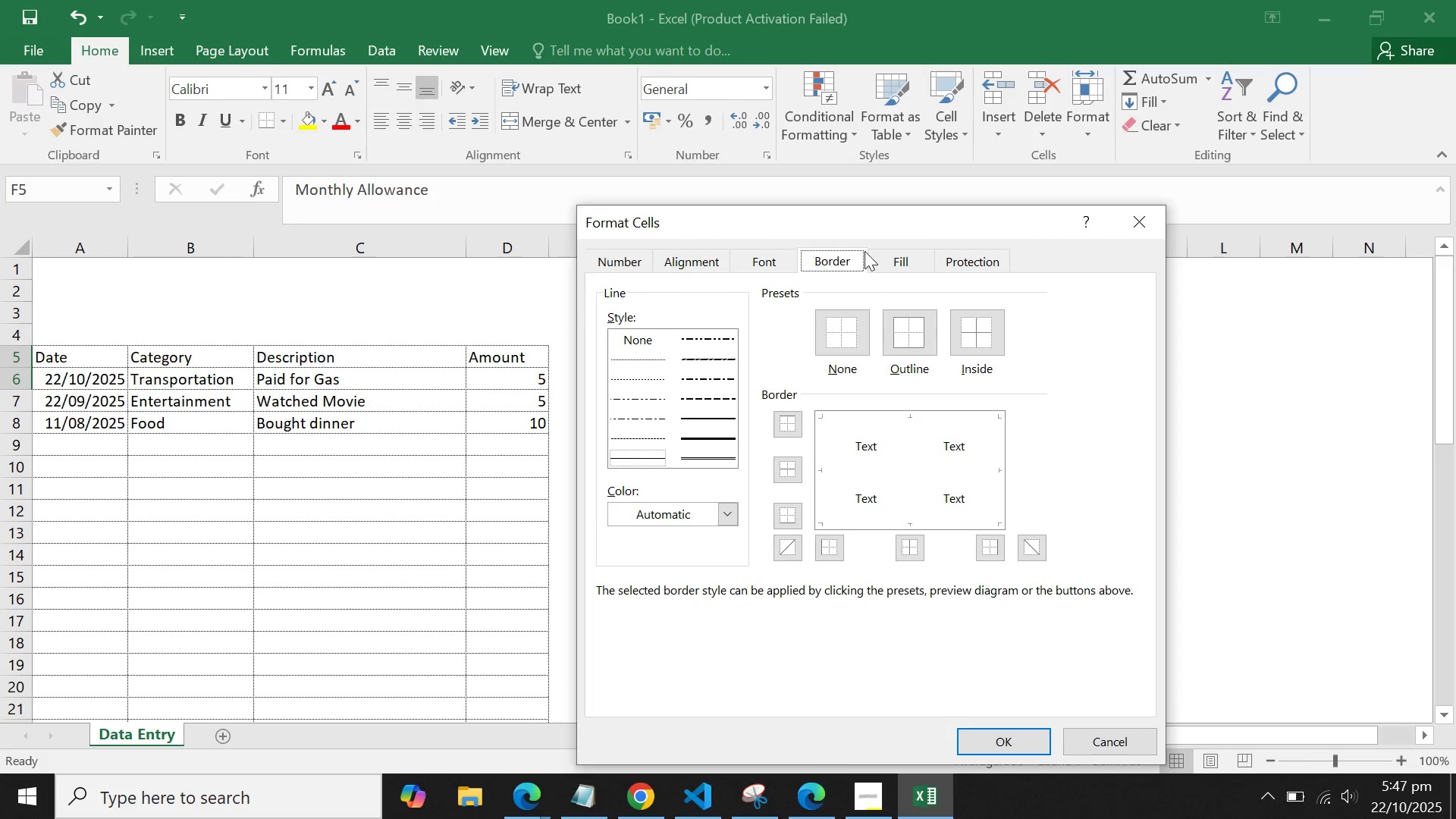 
left_click([893, 252])
 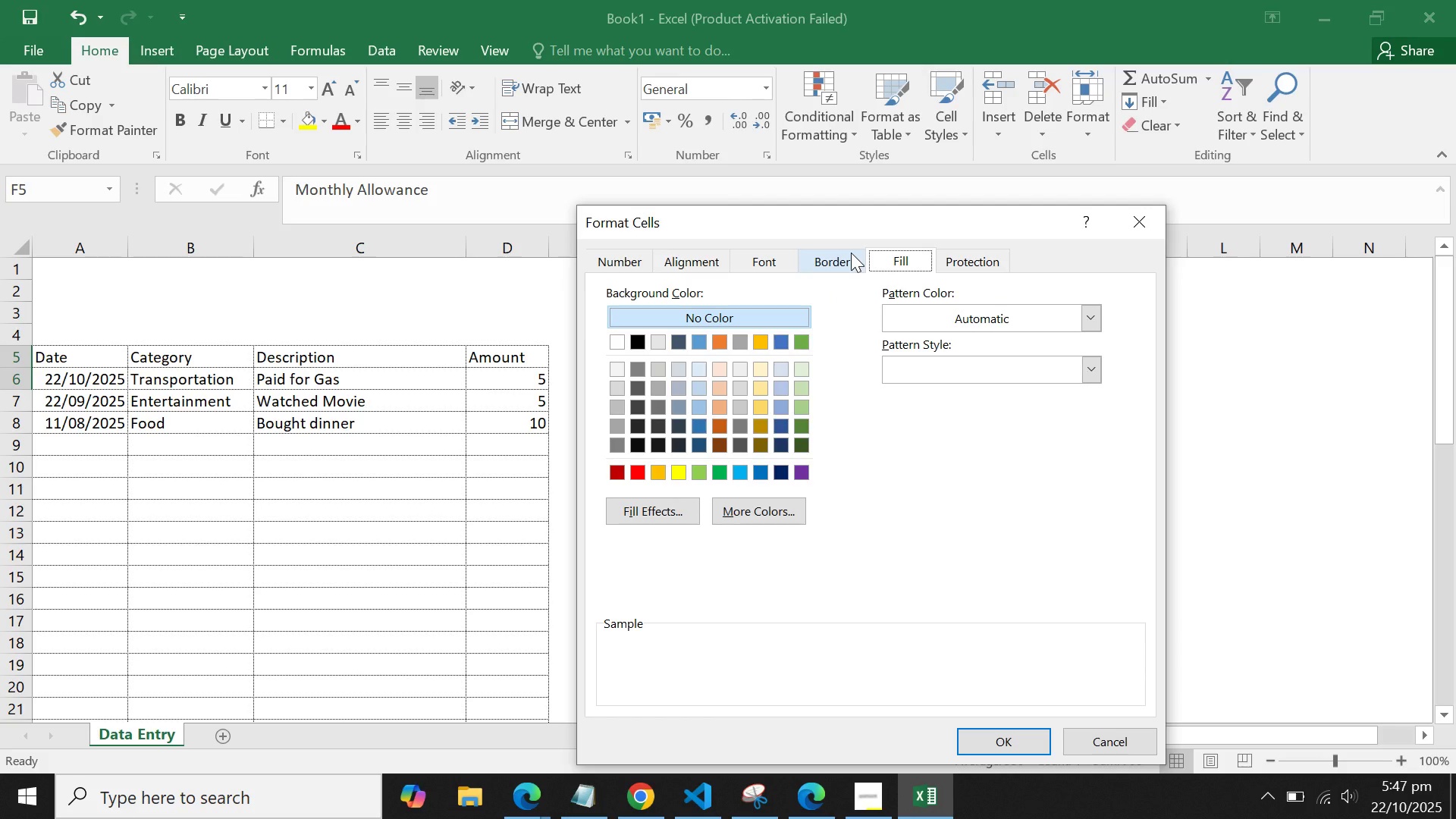 
left_click([850, 253])
 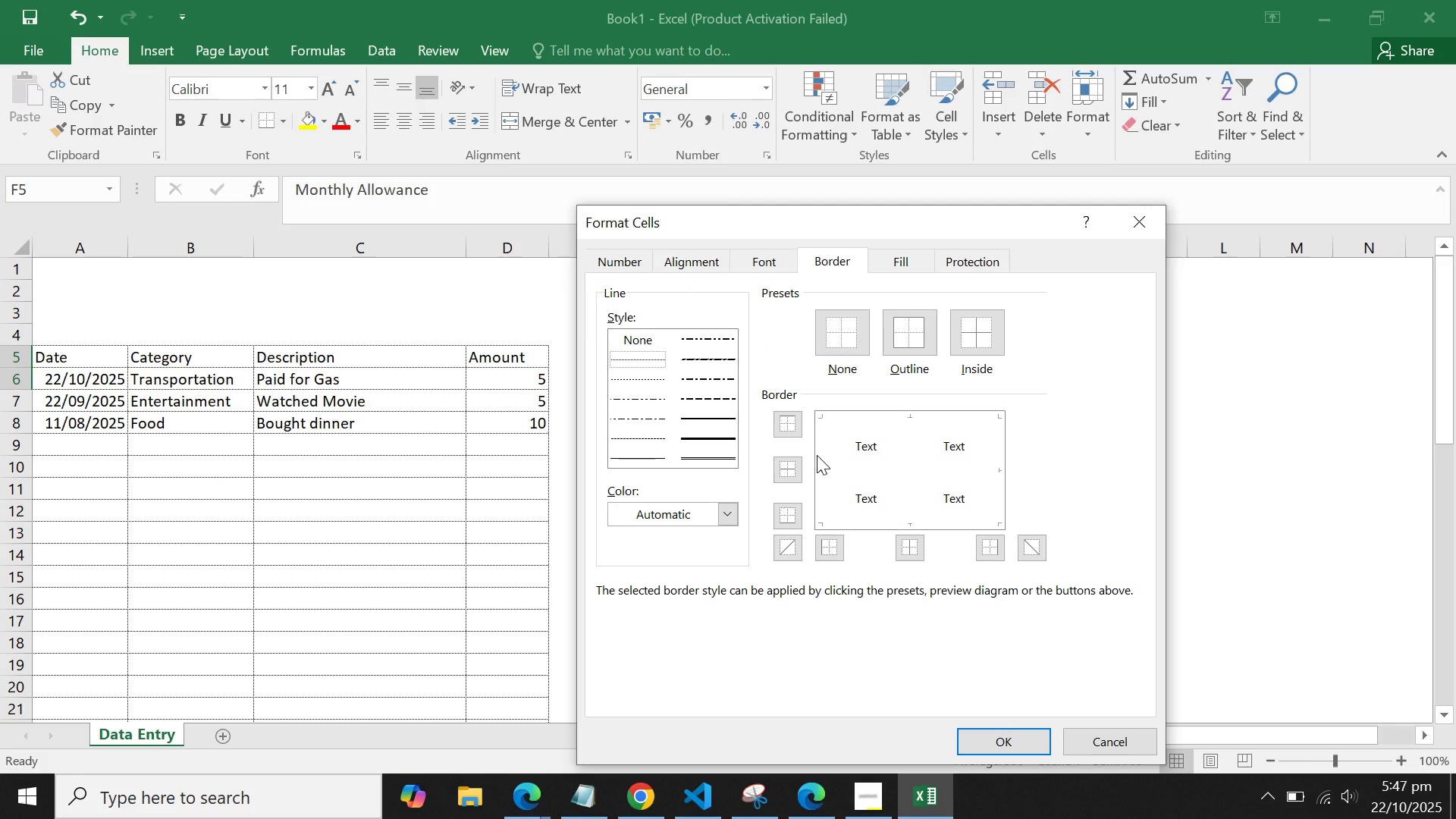 
left_click([821, 454])
 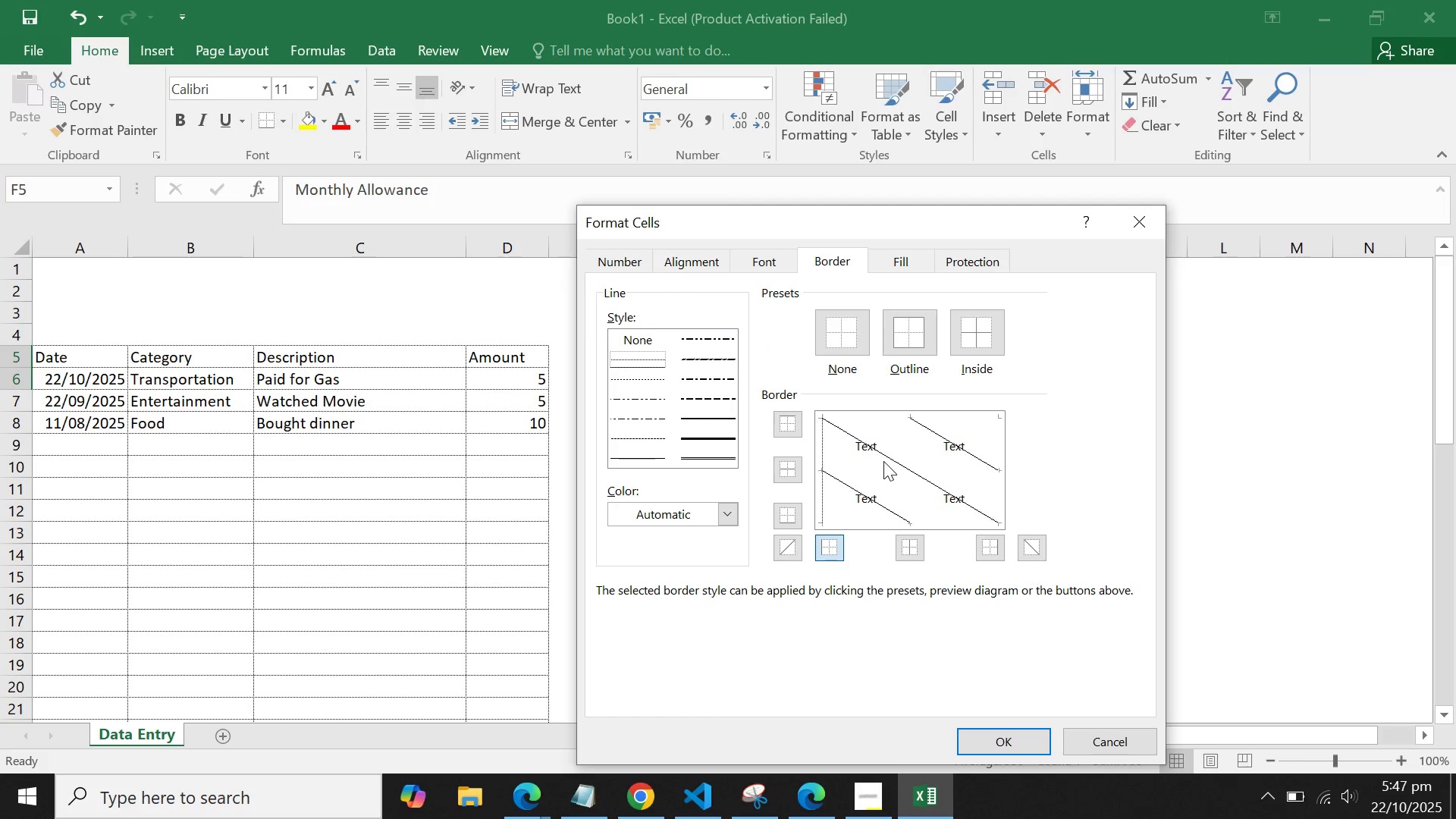 
left_click([883, 461])
 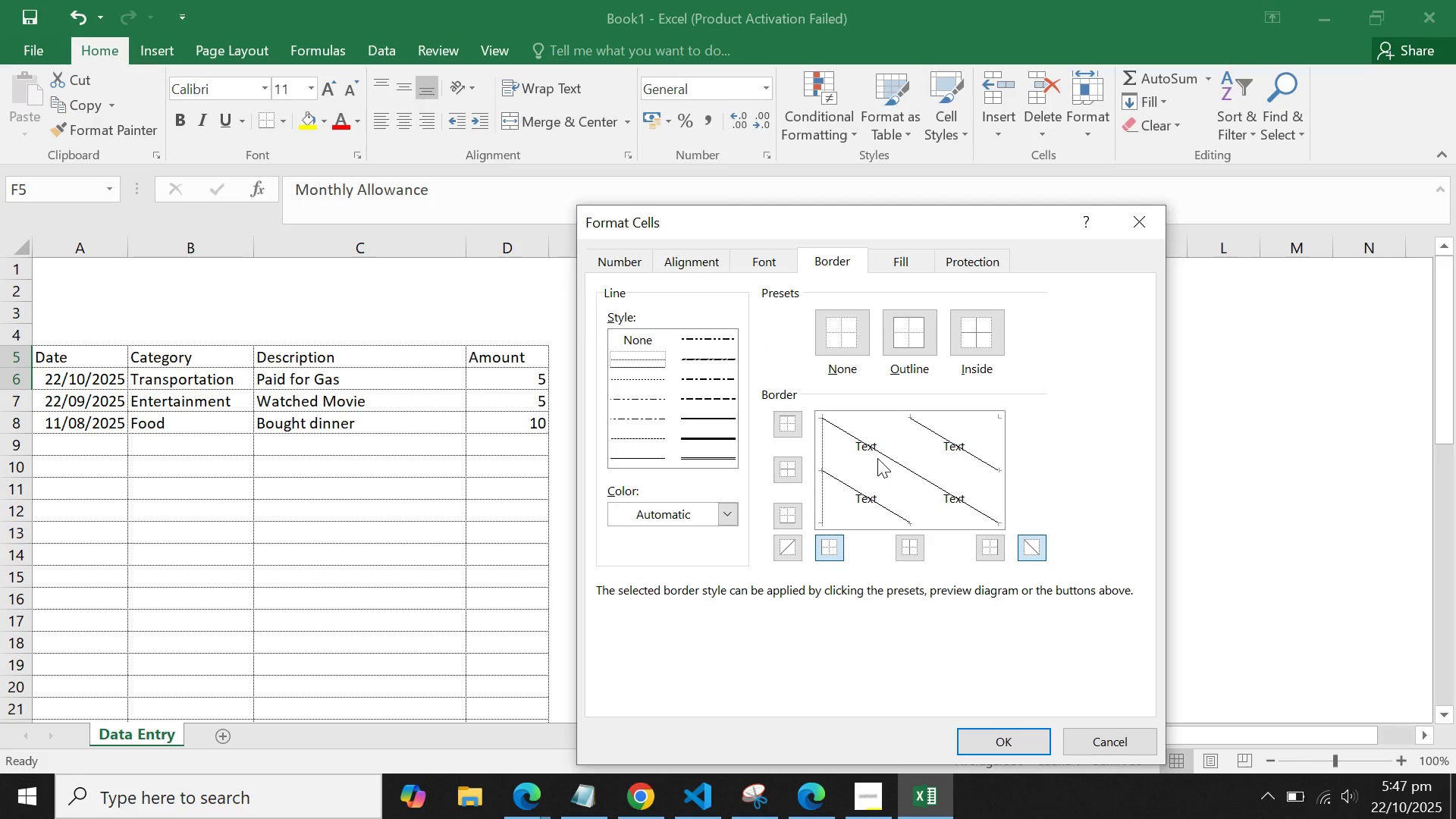 
left_click([877, 458])
 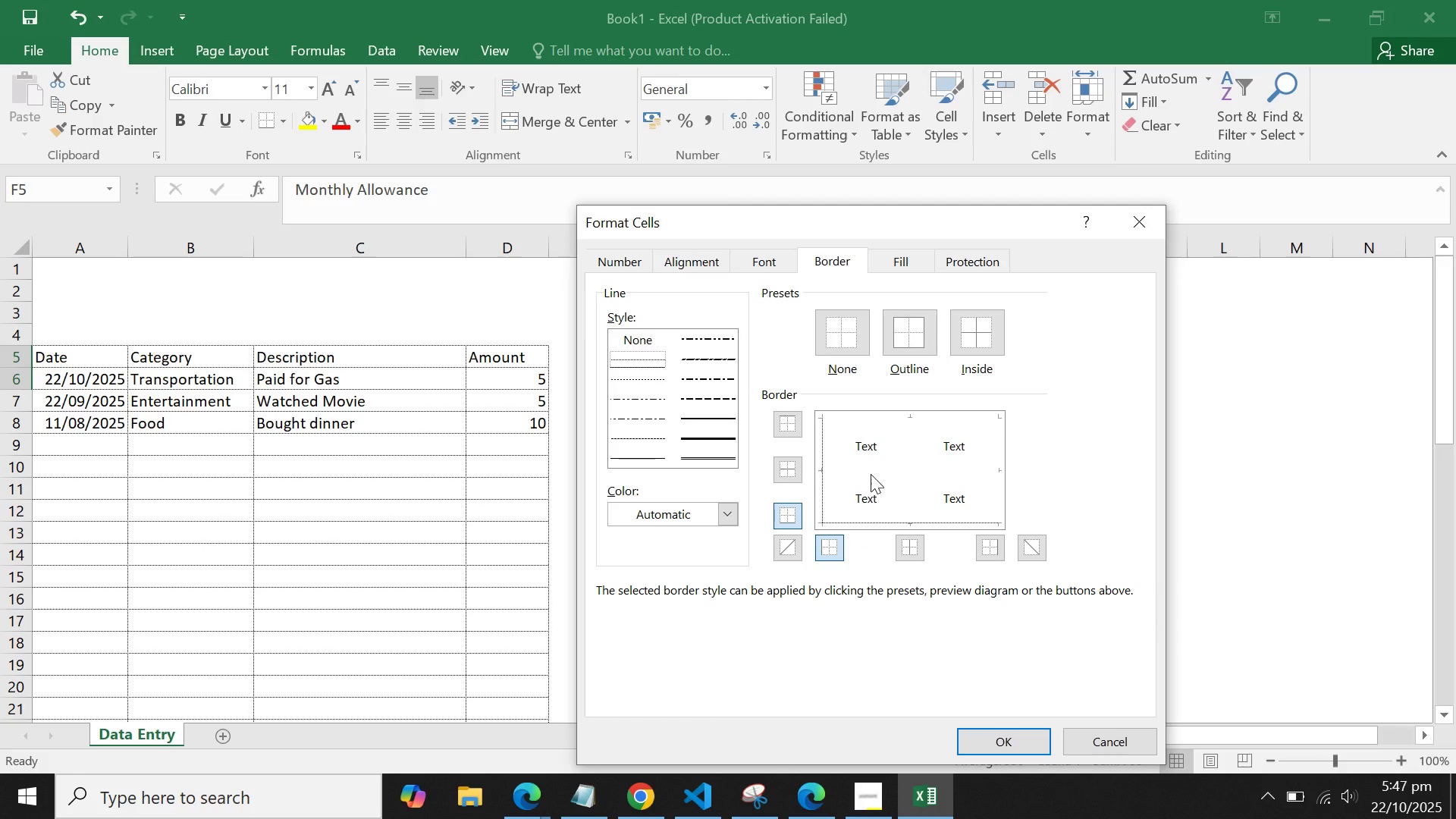 
left_click([871, 469])
 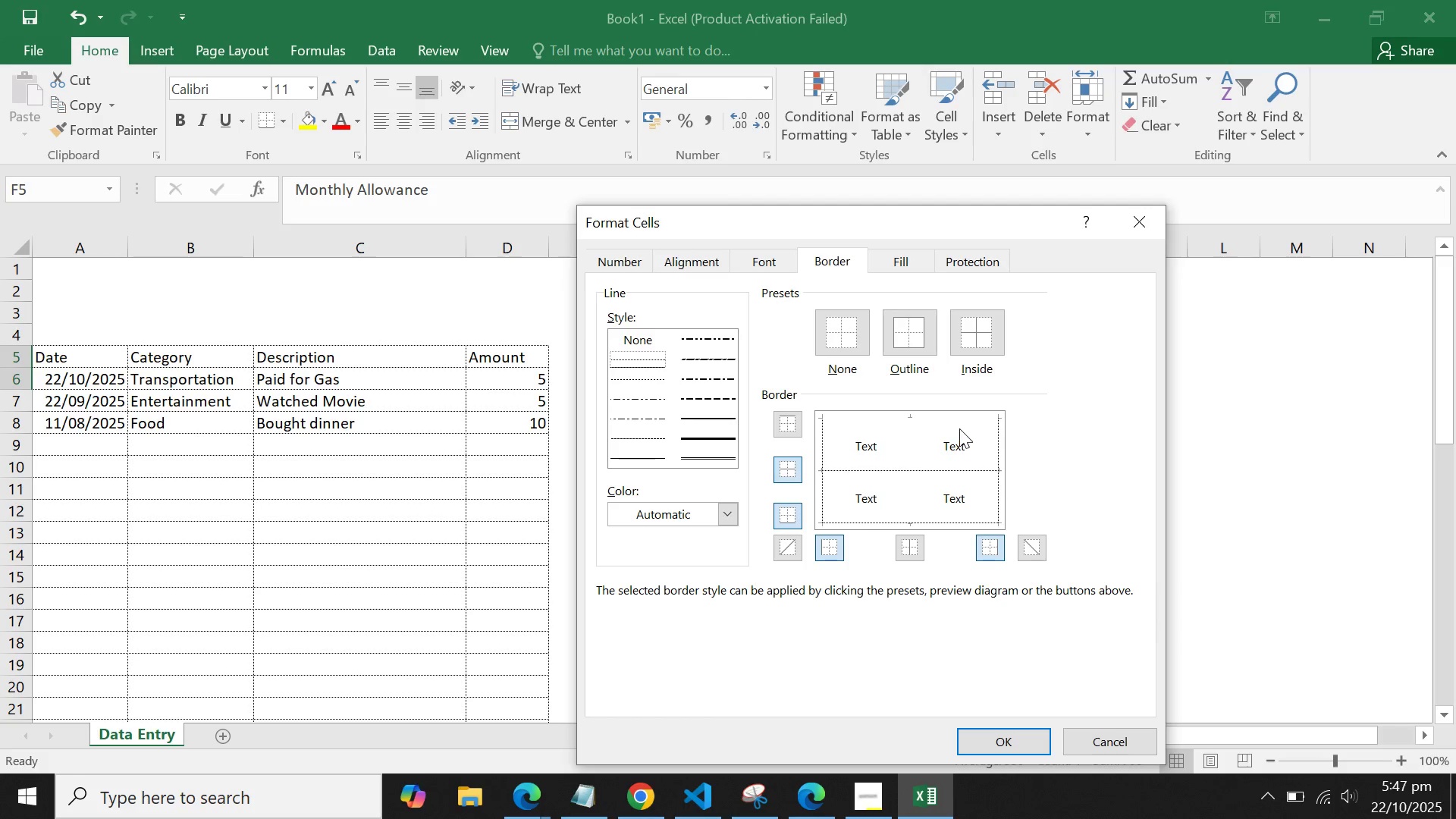 
left_click([959, 428])
 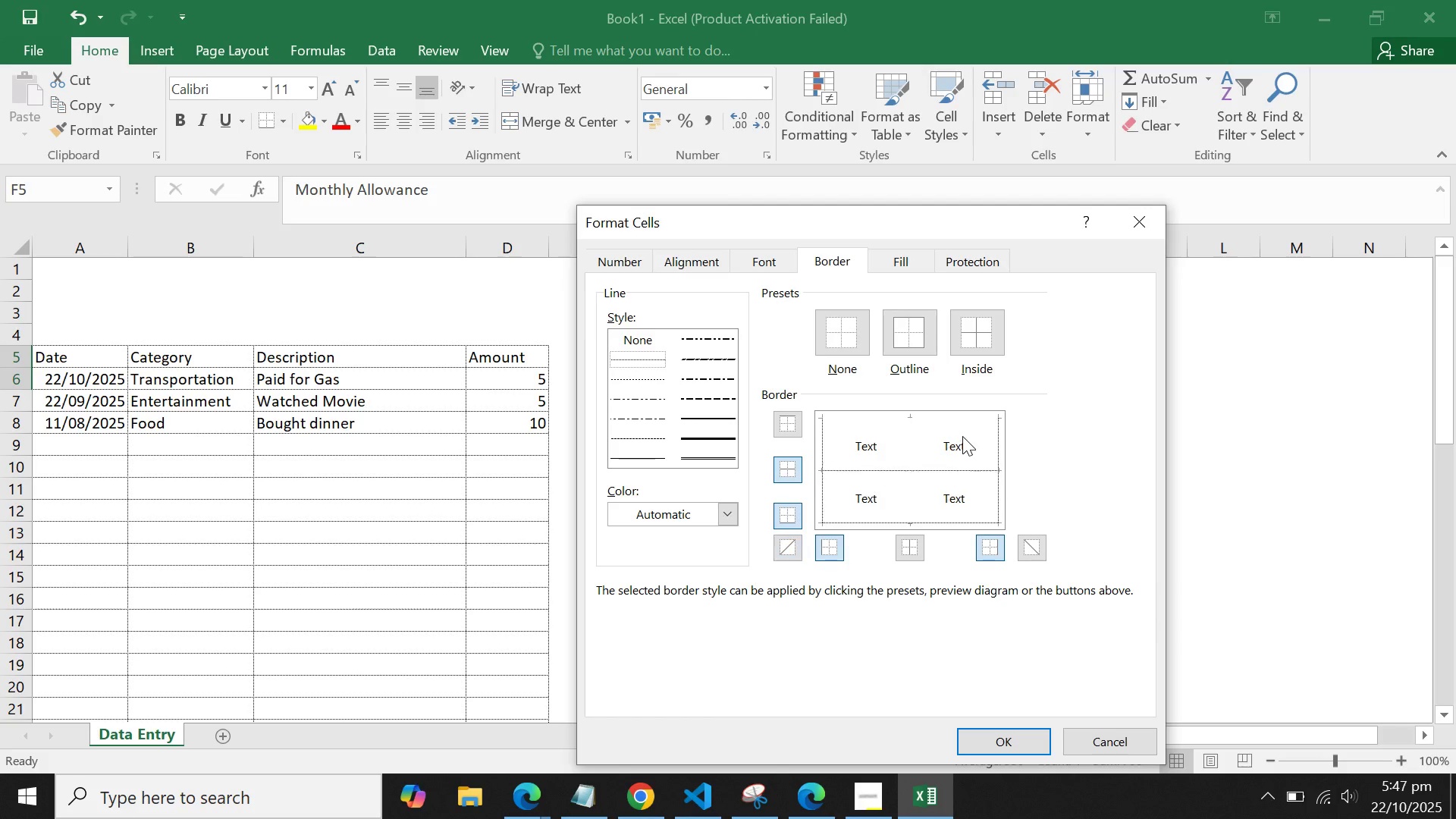 
left_click([962, 436])
 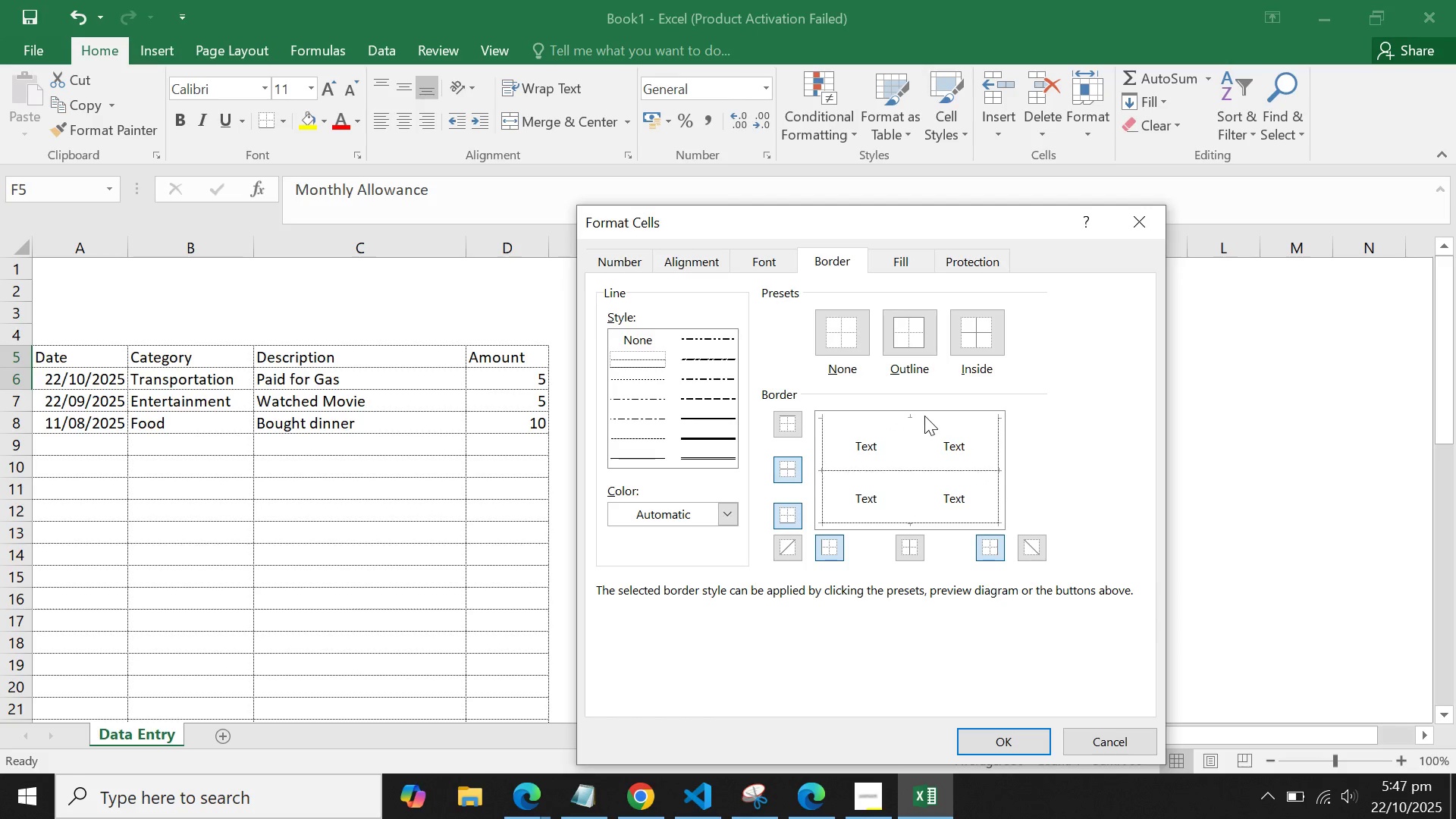 
left_click([924, 416])
 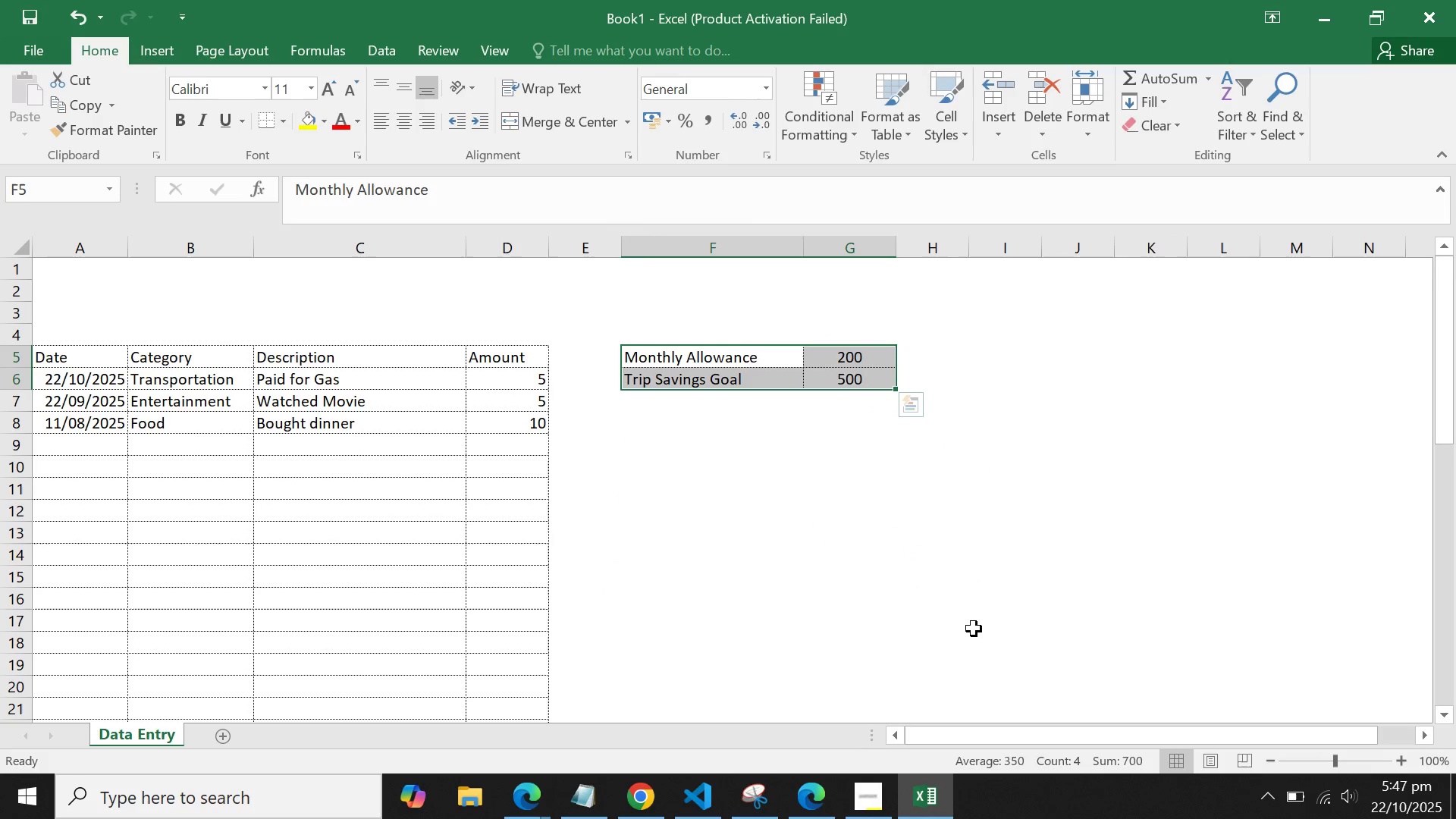 
wait(5.76)
 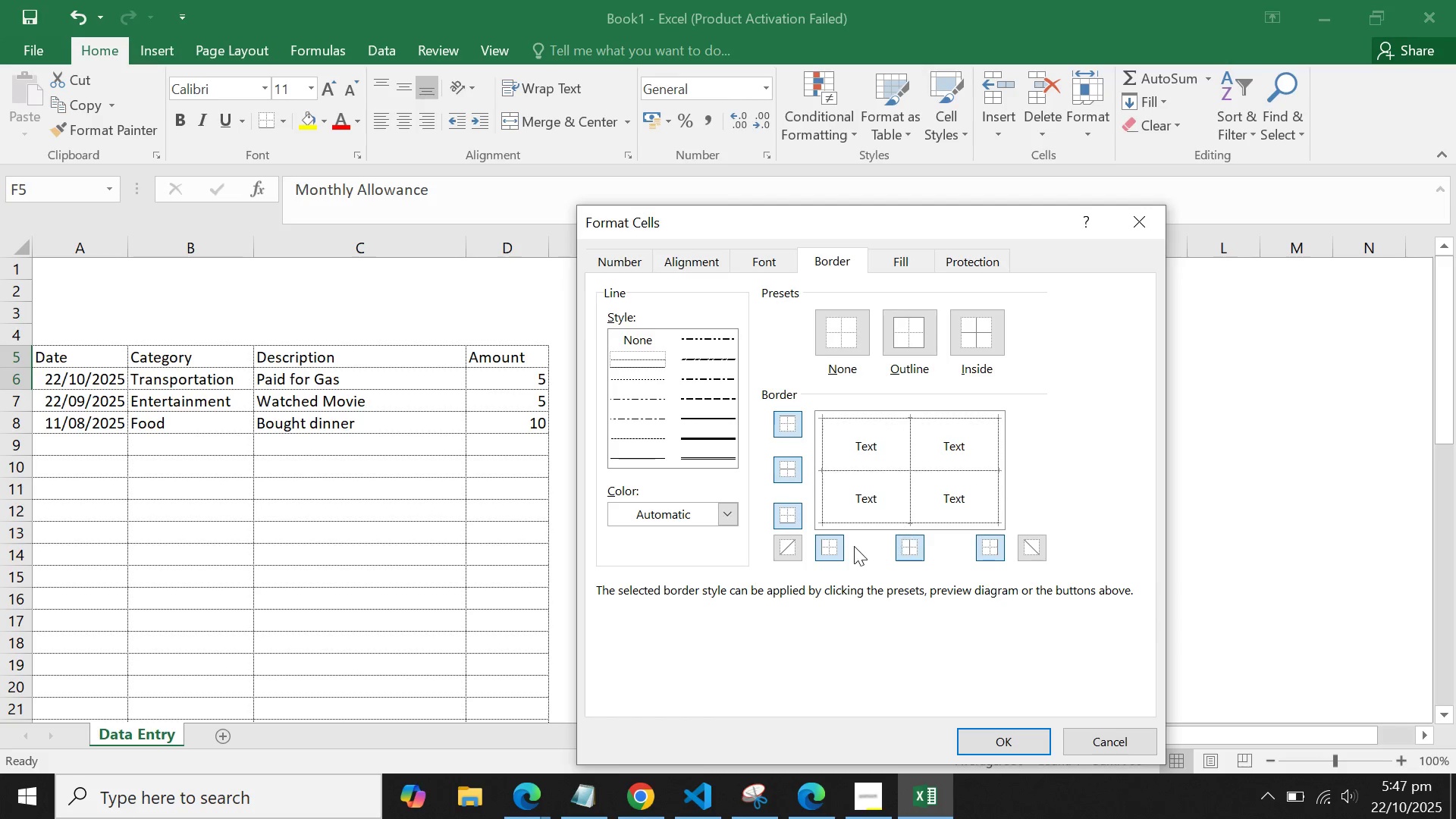 
double_click([808, 397])
 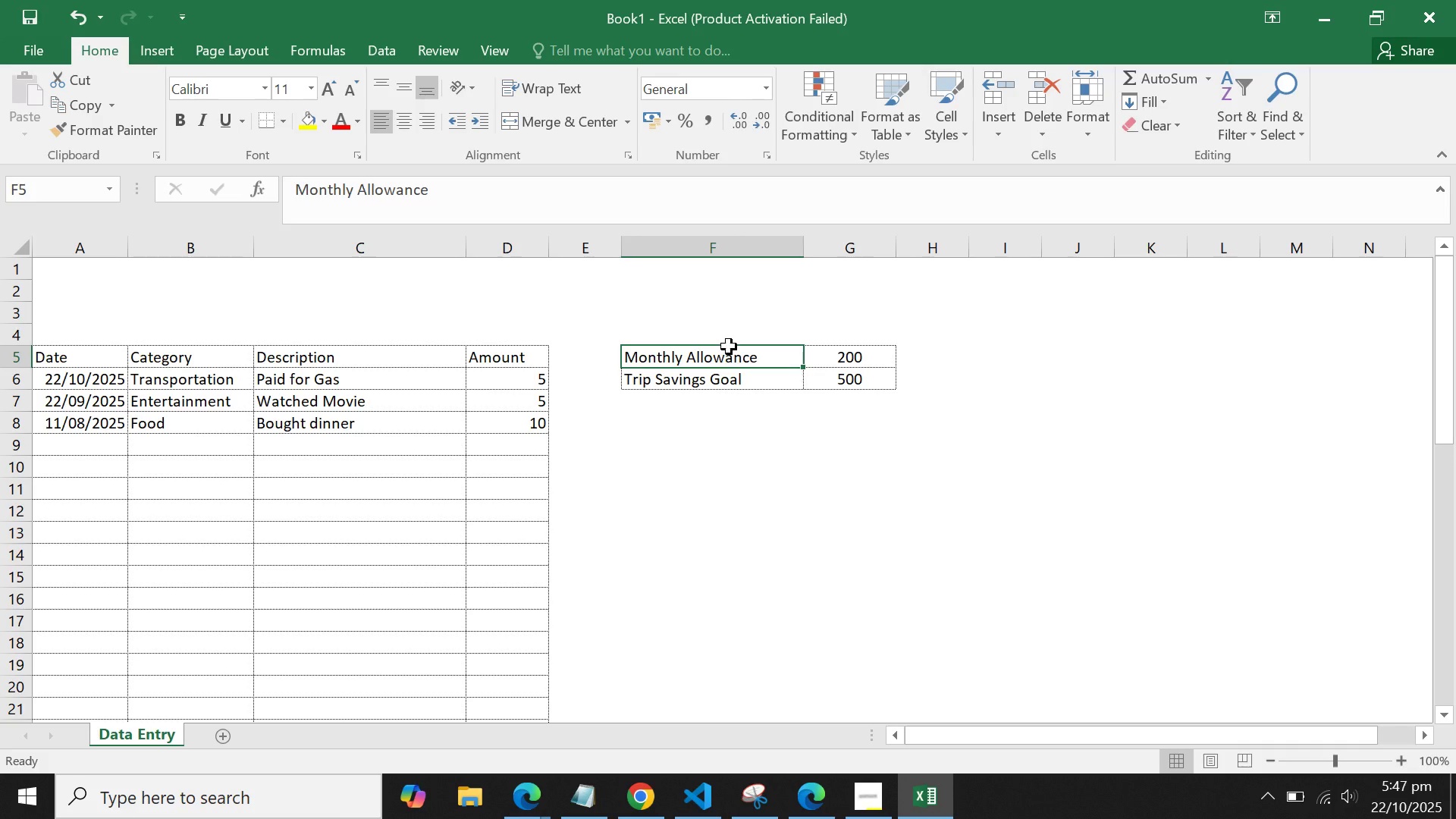 
triple_click([729, 347])
 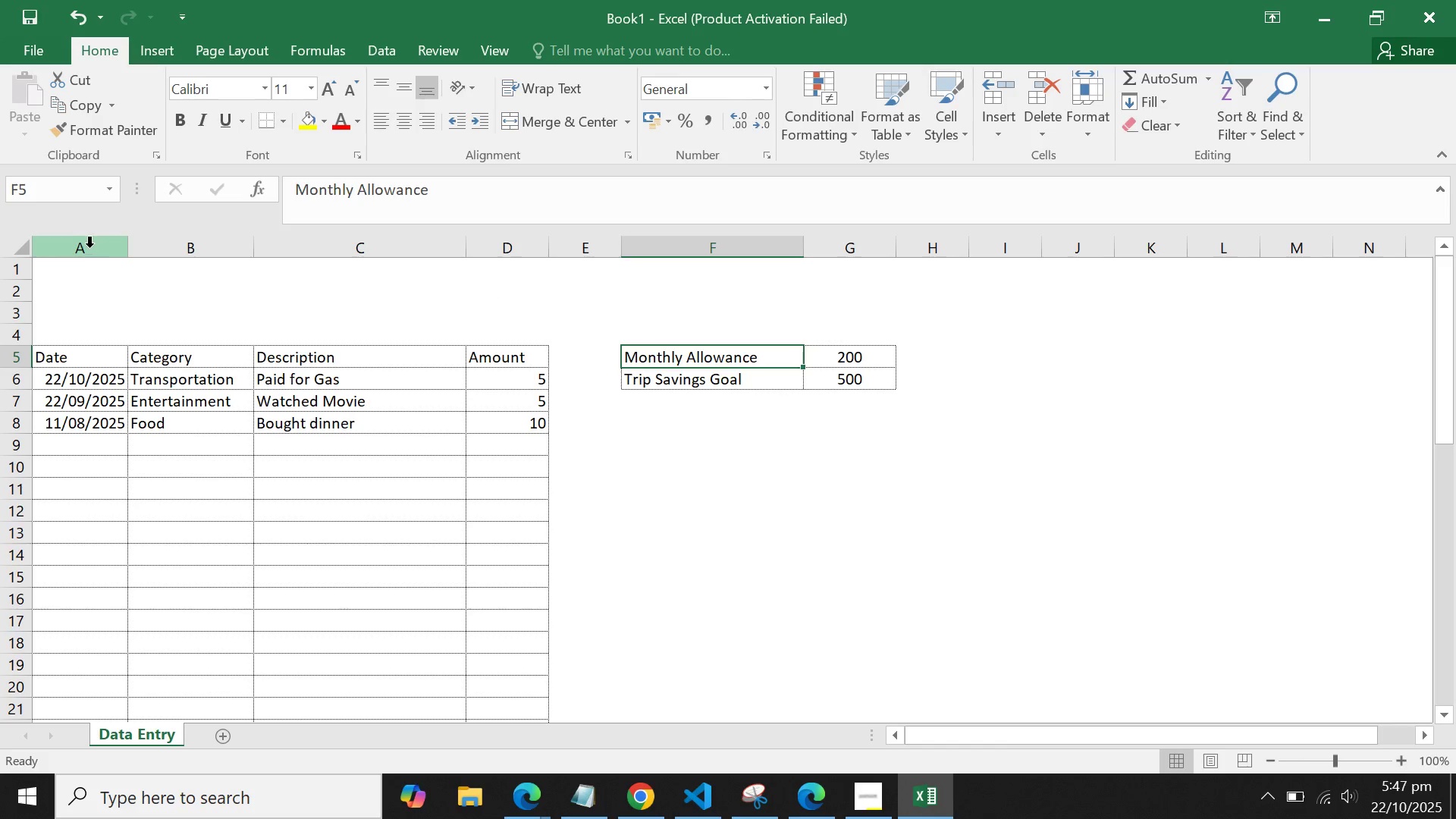 
left_click_drag(start_coordinate=[89, 247], to_coordinate=[1069, 268])
 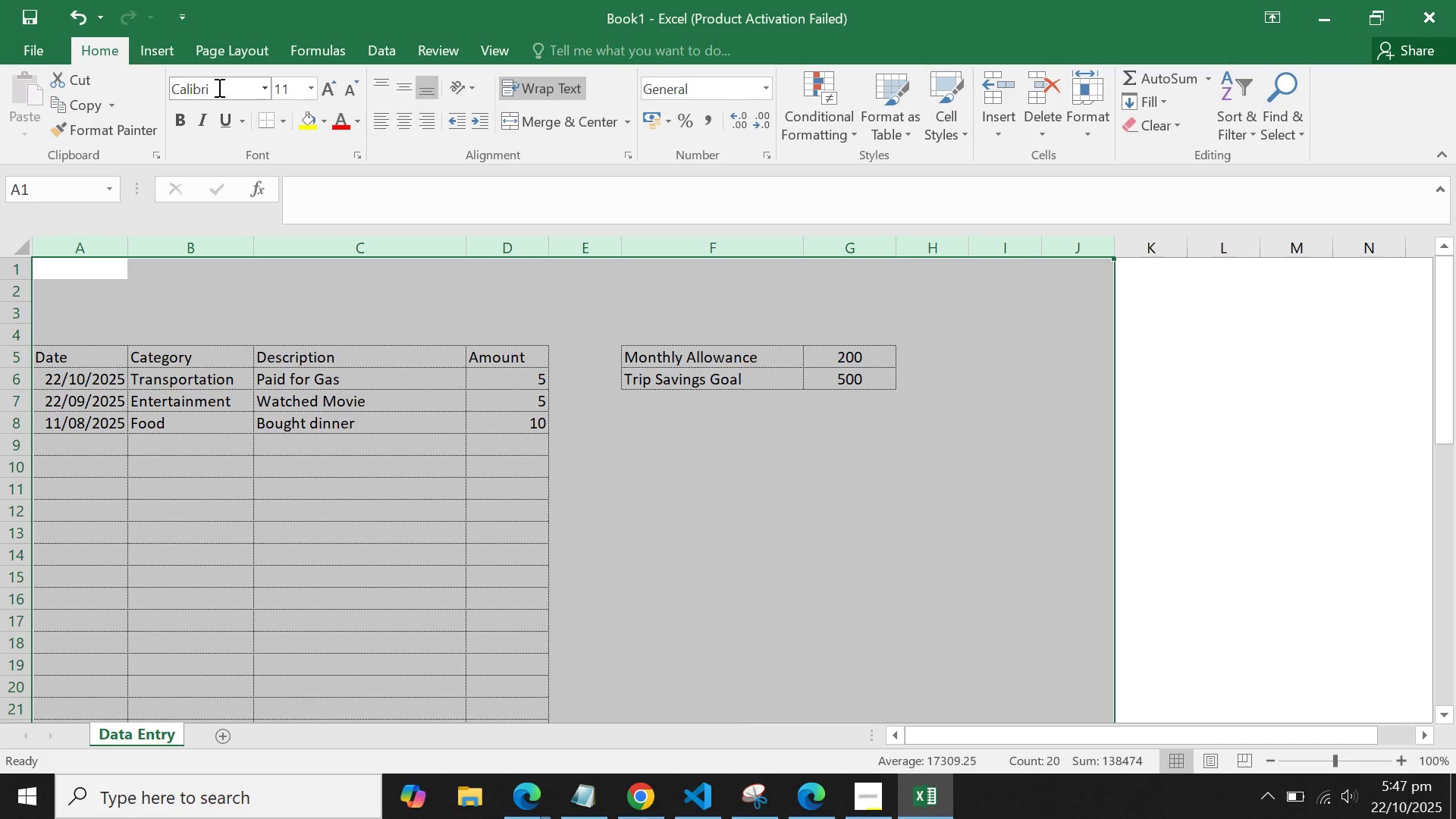 
left_click([218, 87])
 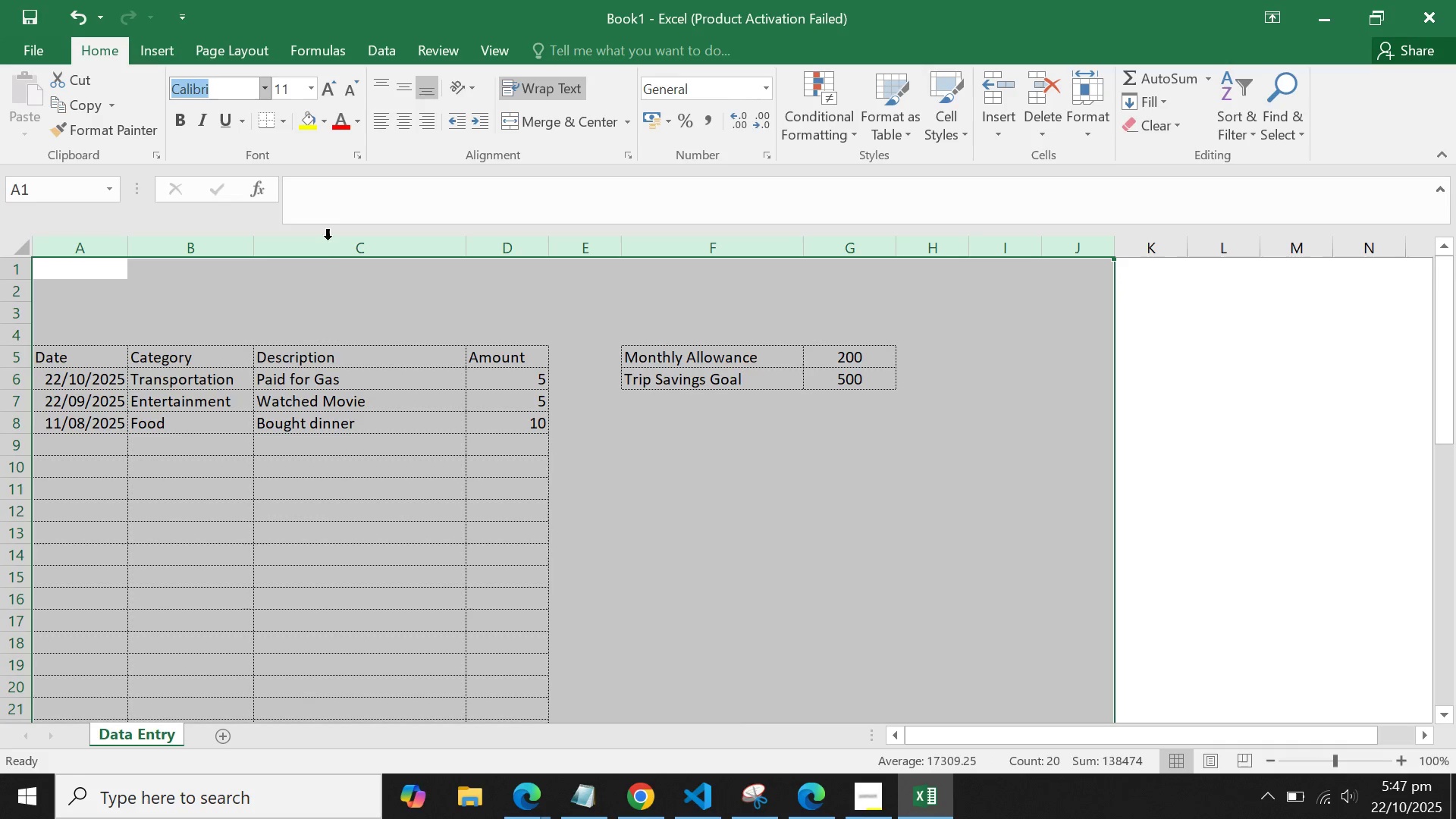 
key(T)
 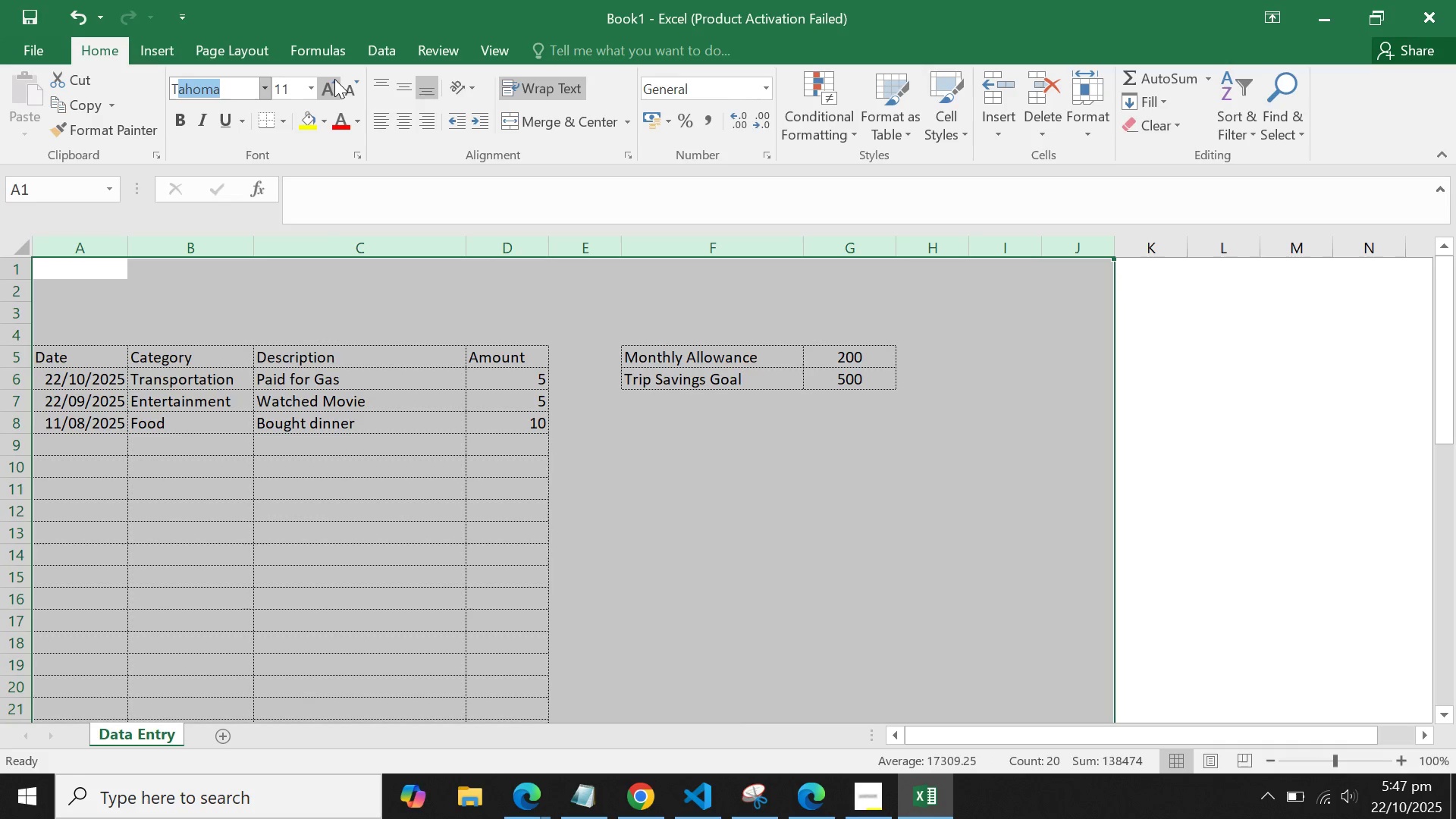 
left_click([308, 77])
 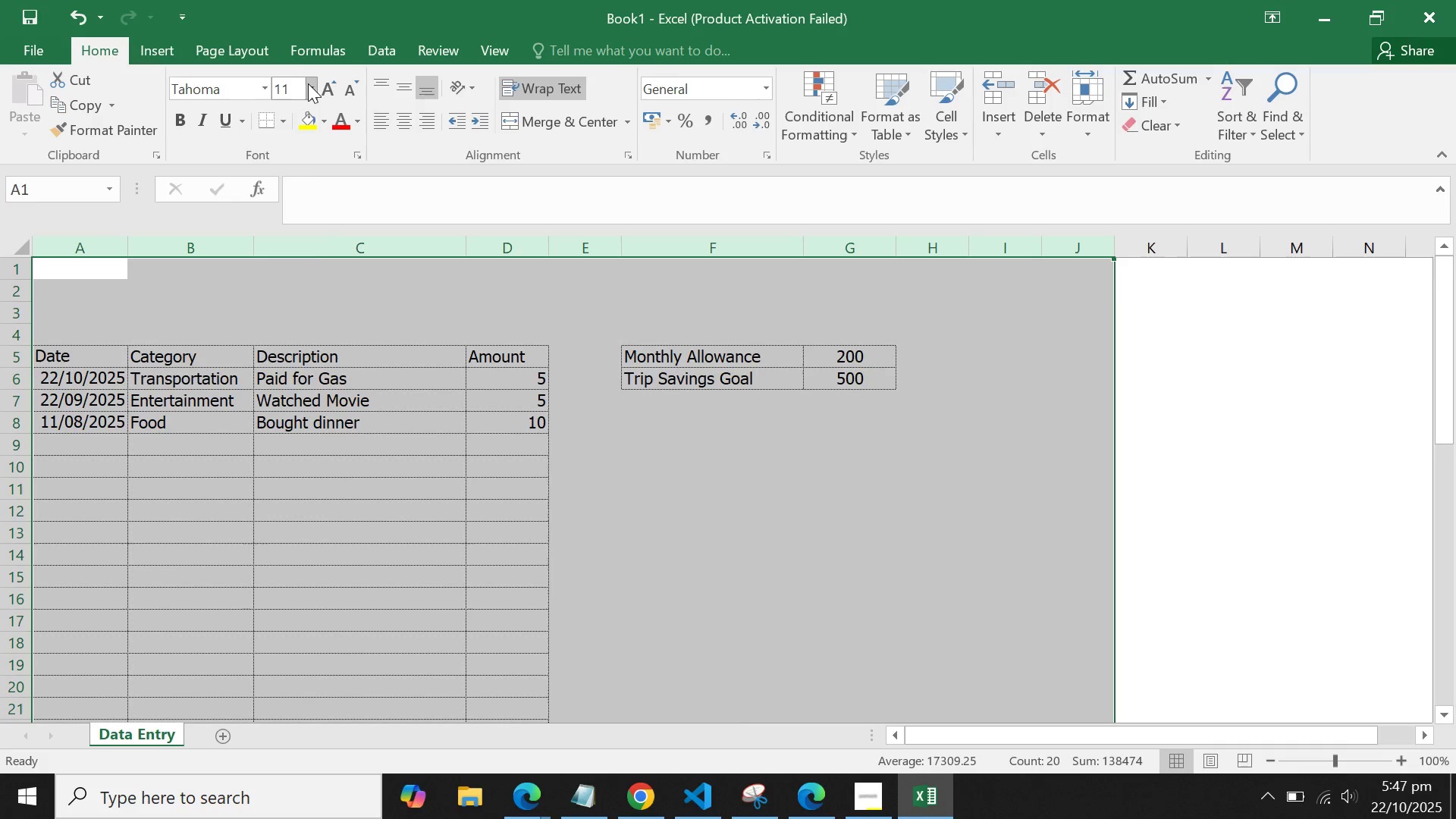 
left_click([308, 83])
 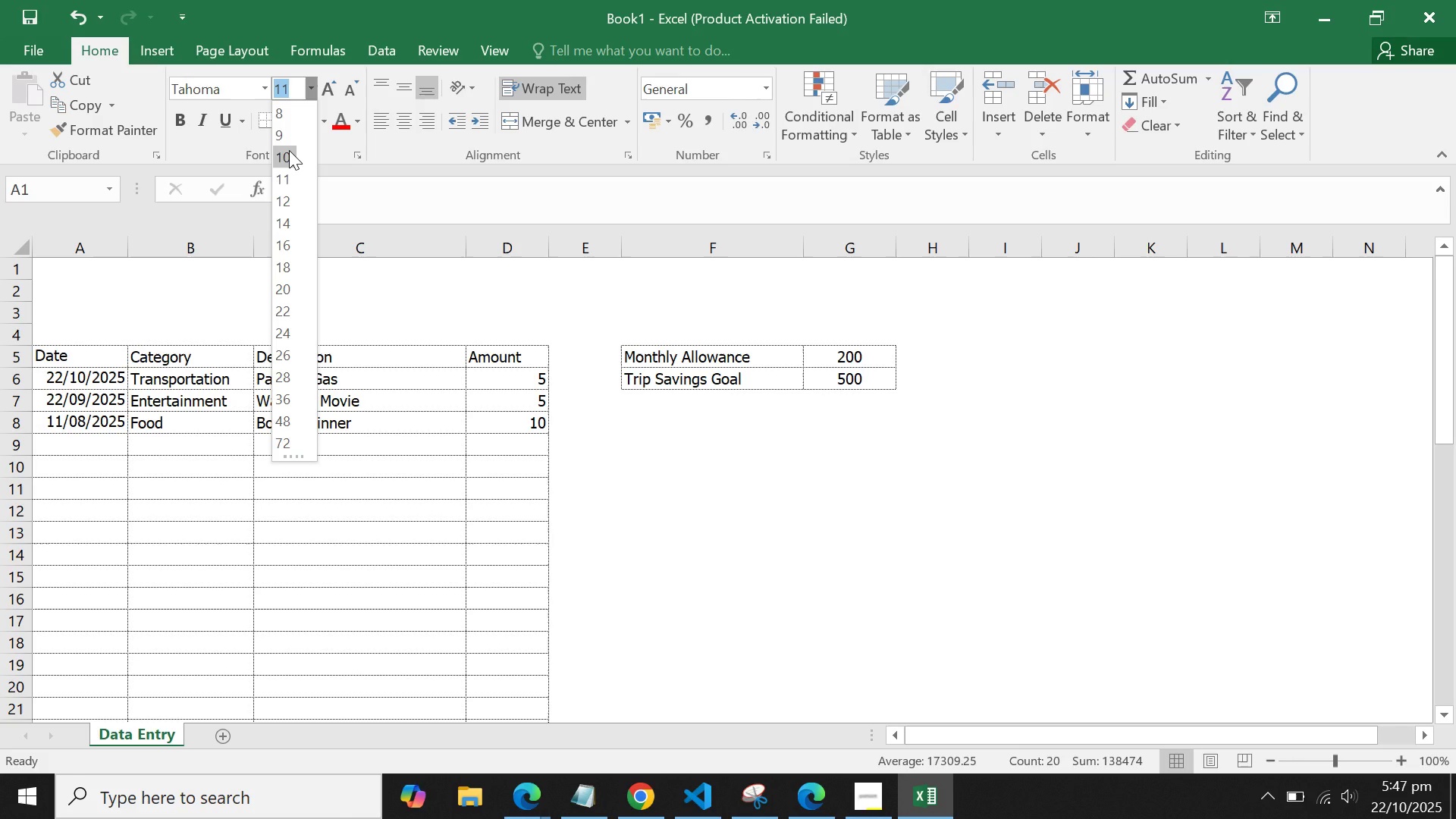 
left_click([289, 150])
 